 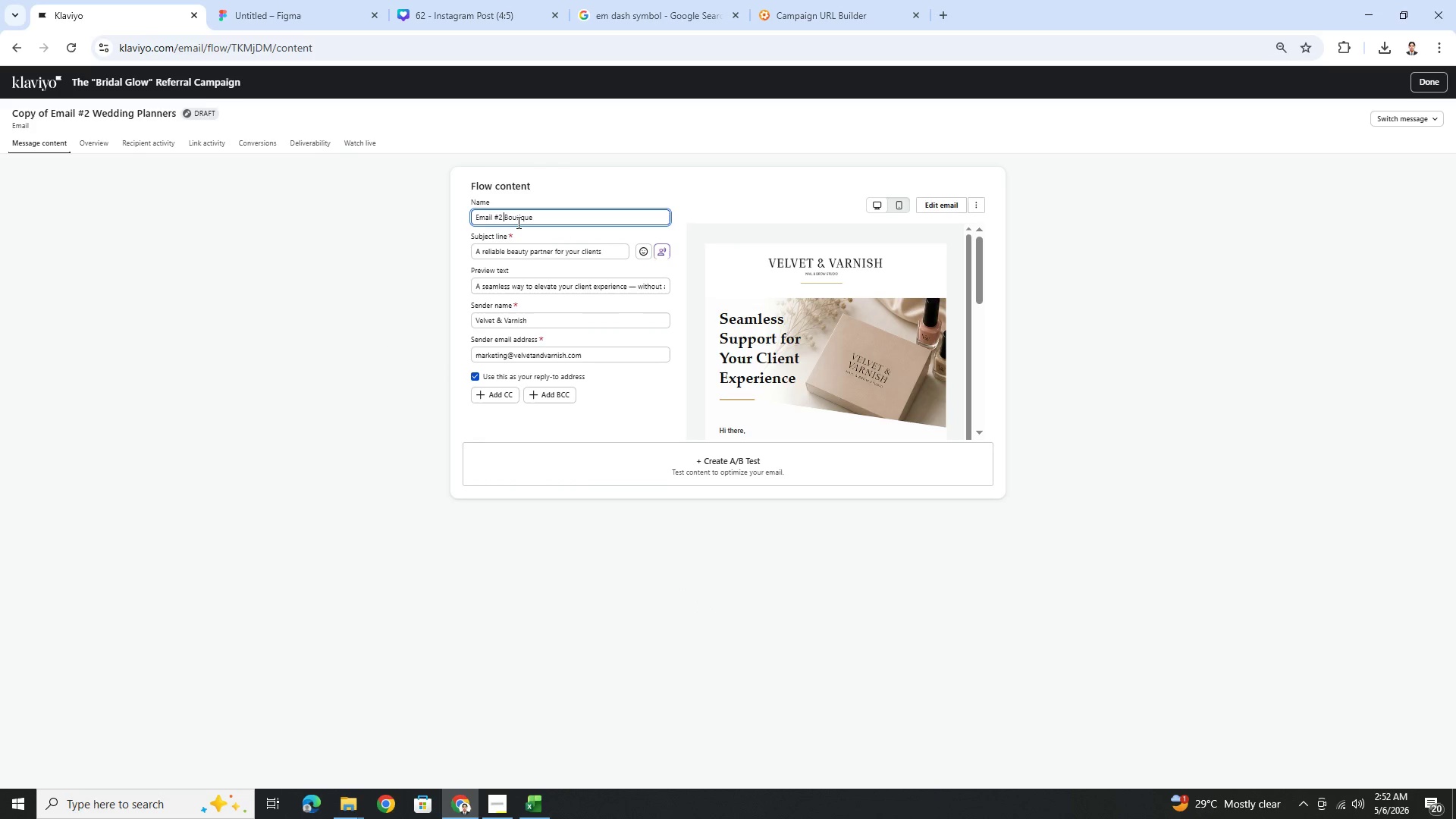 
type(Bridal )
 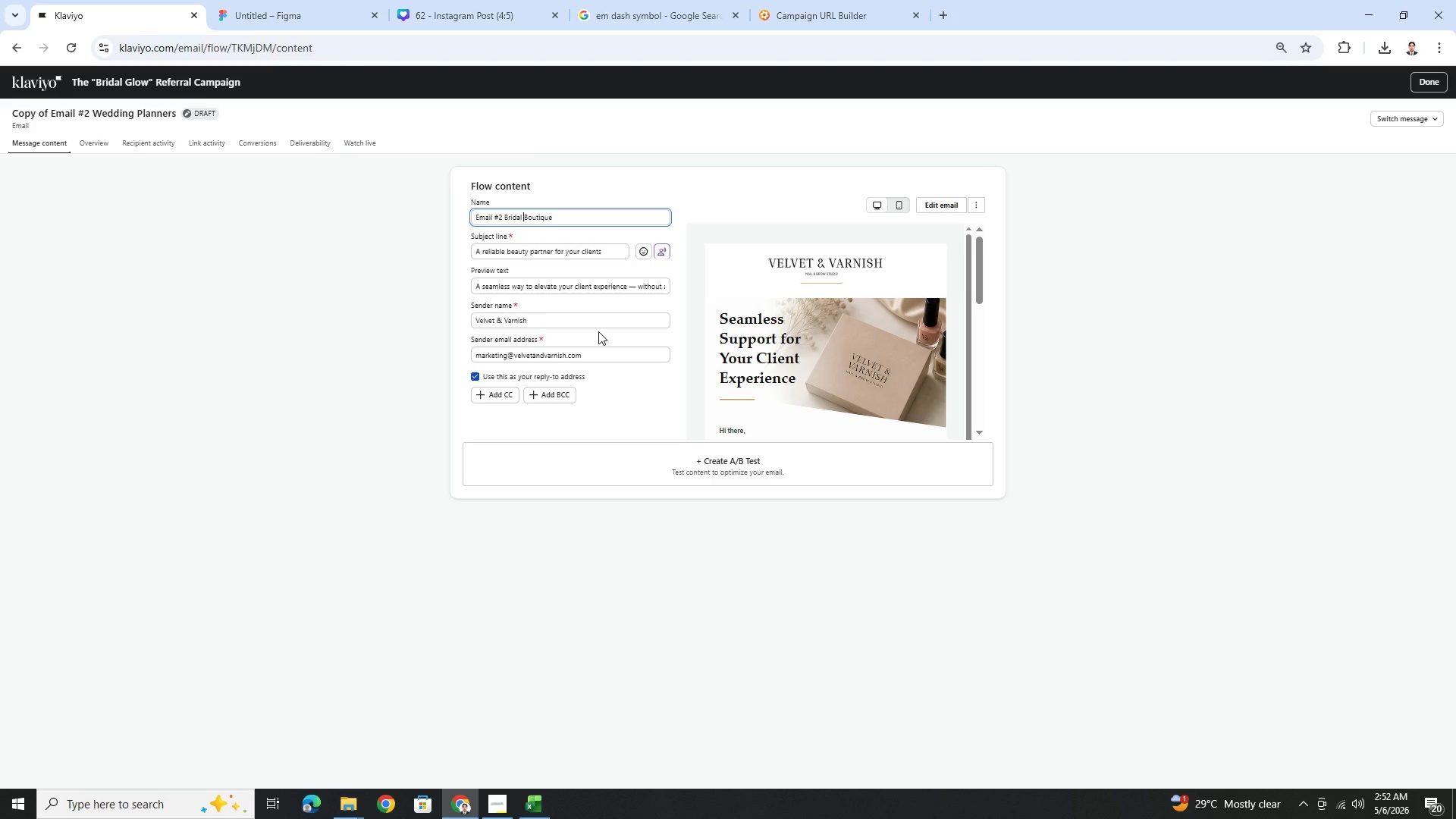 
wait(25.39)
 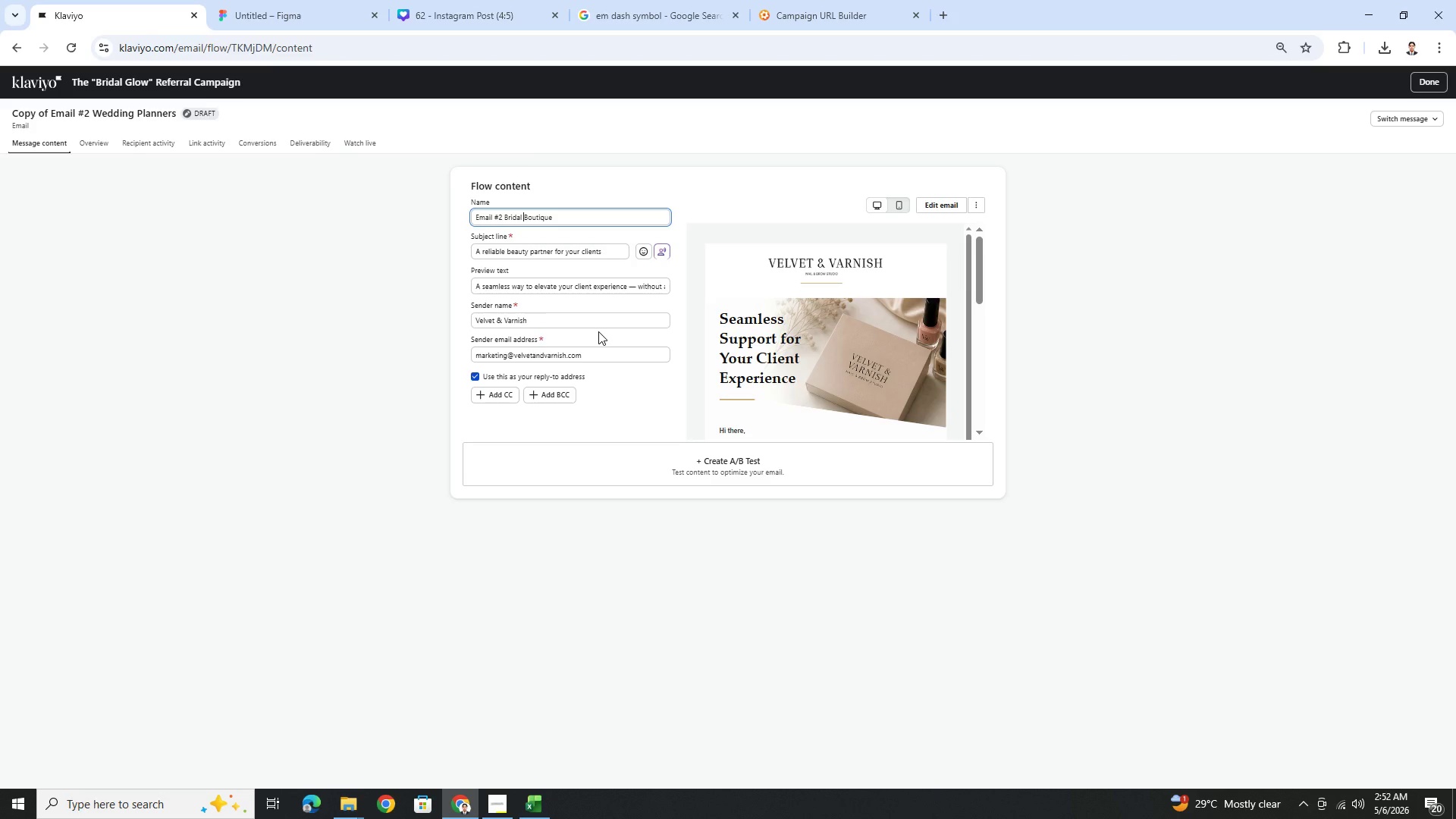 
double_click([599, 249])
 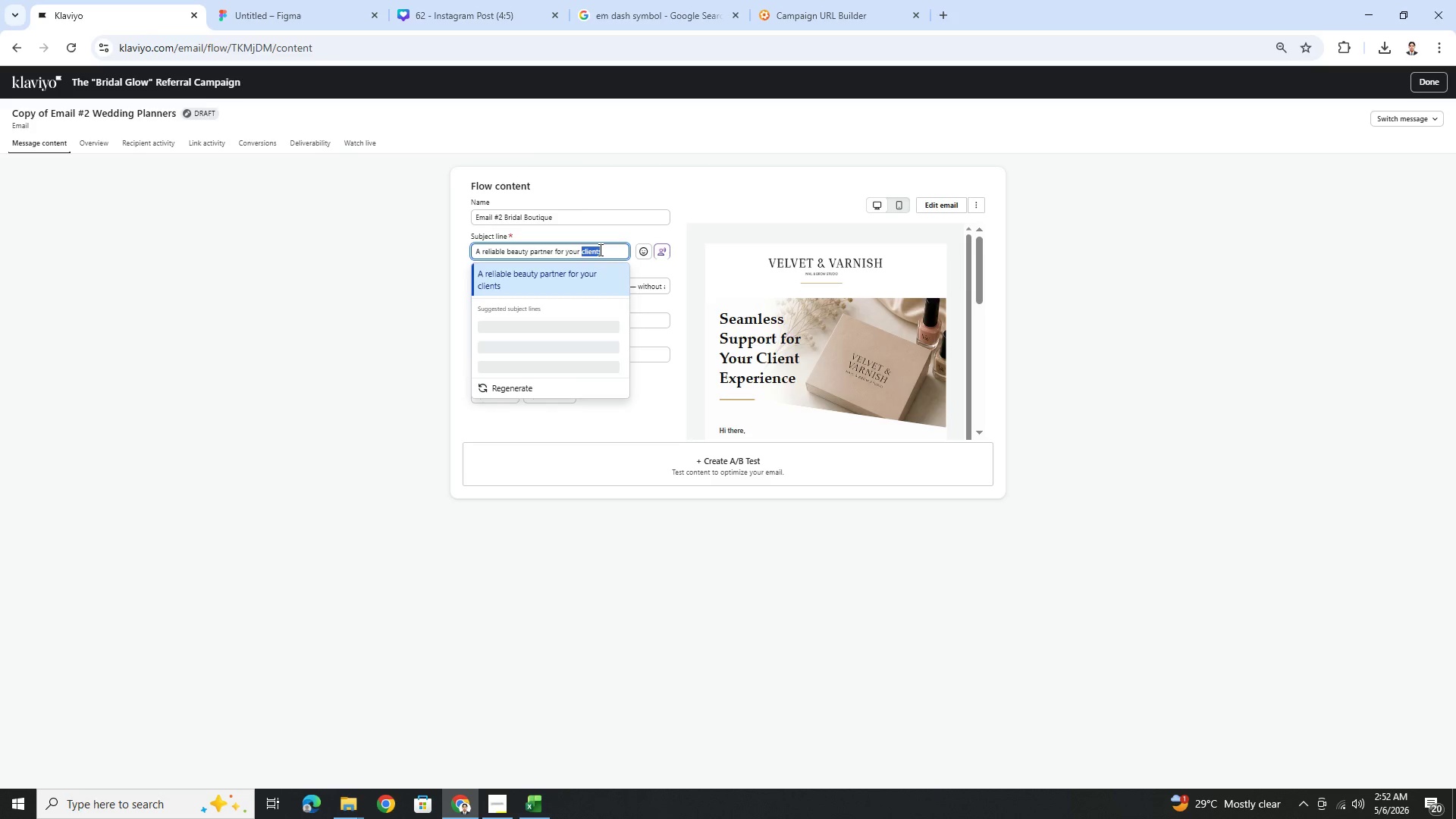 
triple_click([599, 249])
 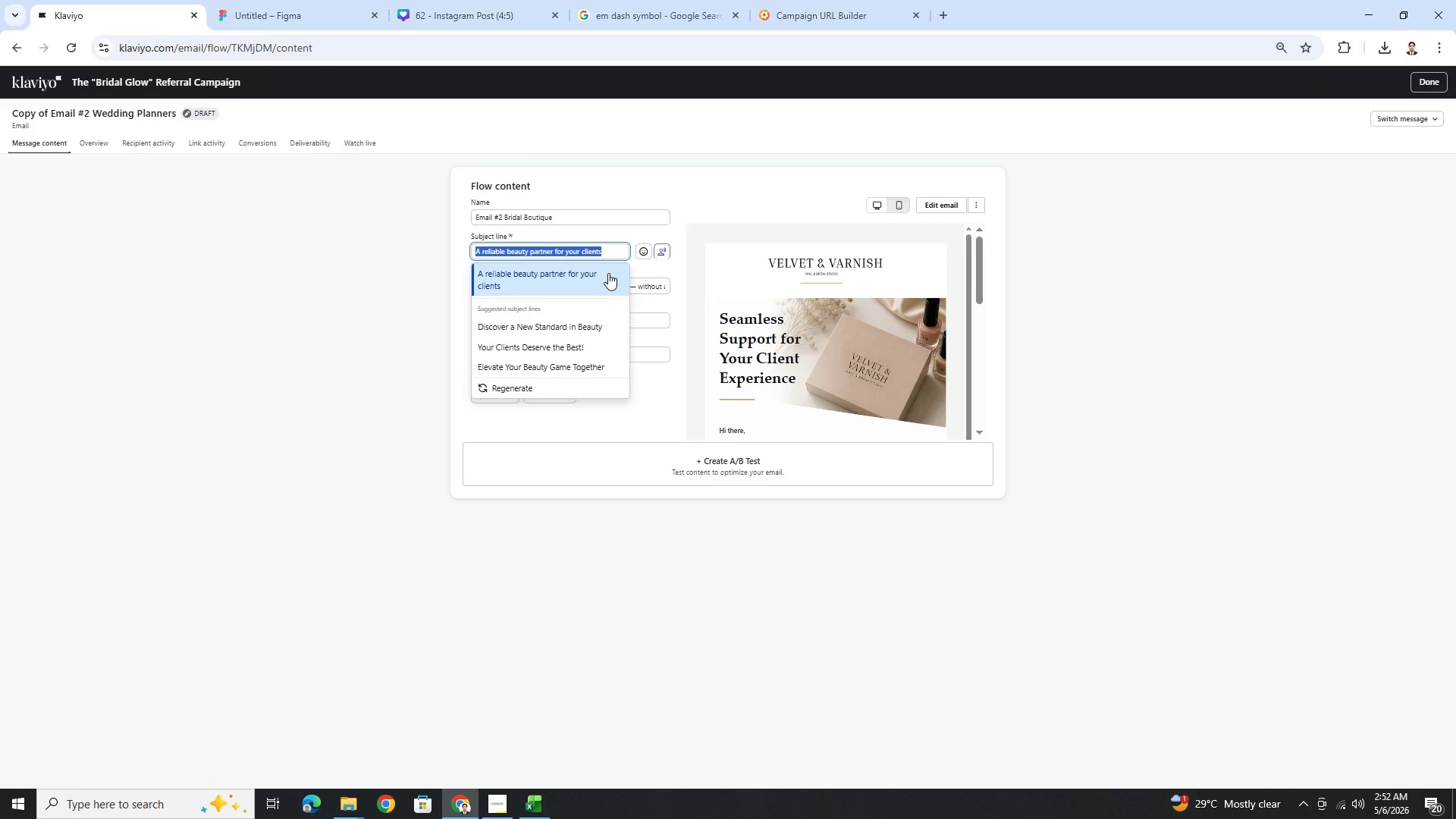 
wait(21.06)
 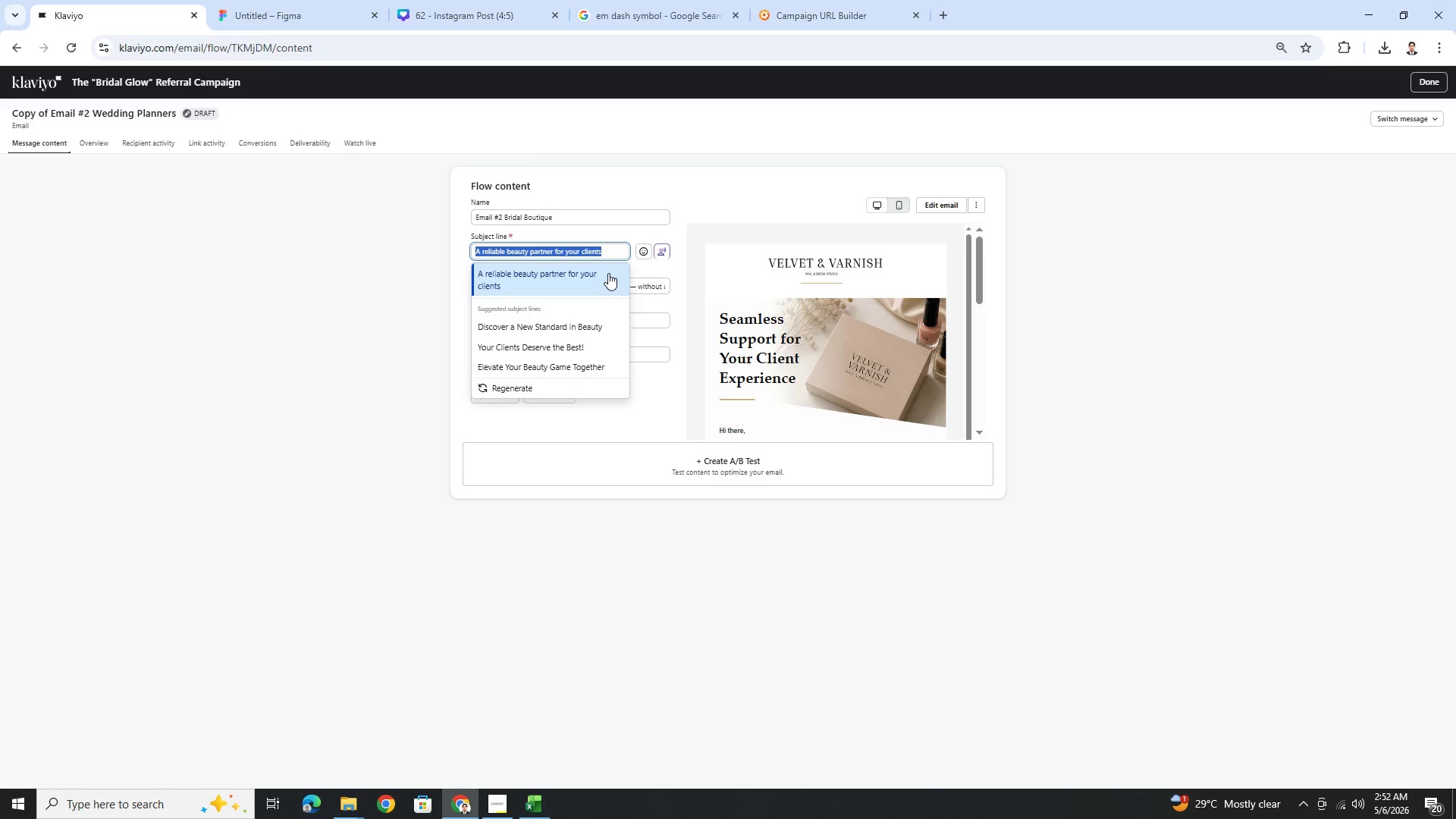 
type(A seamless continuation for your cliet)
key(Backspace)
type(nts)
 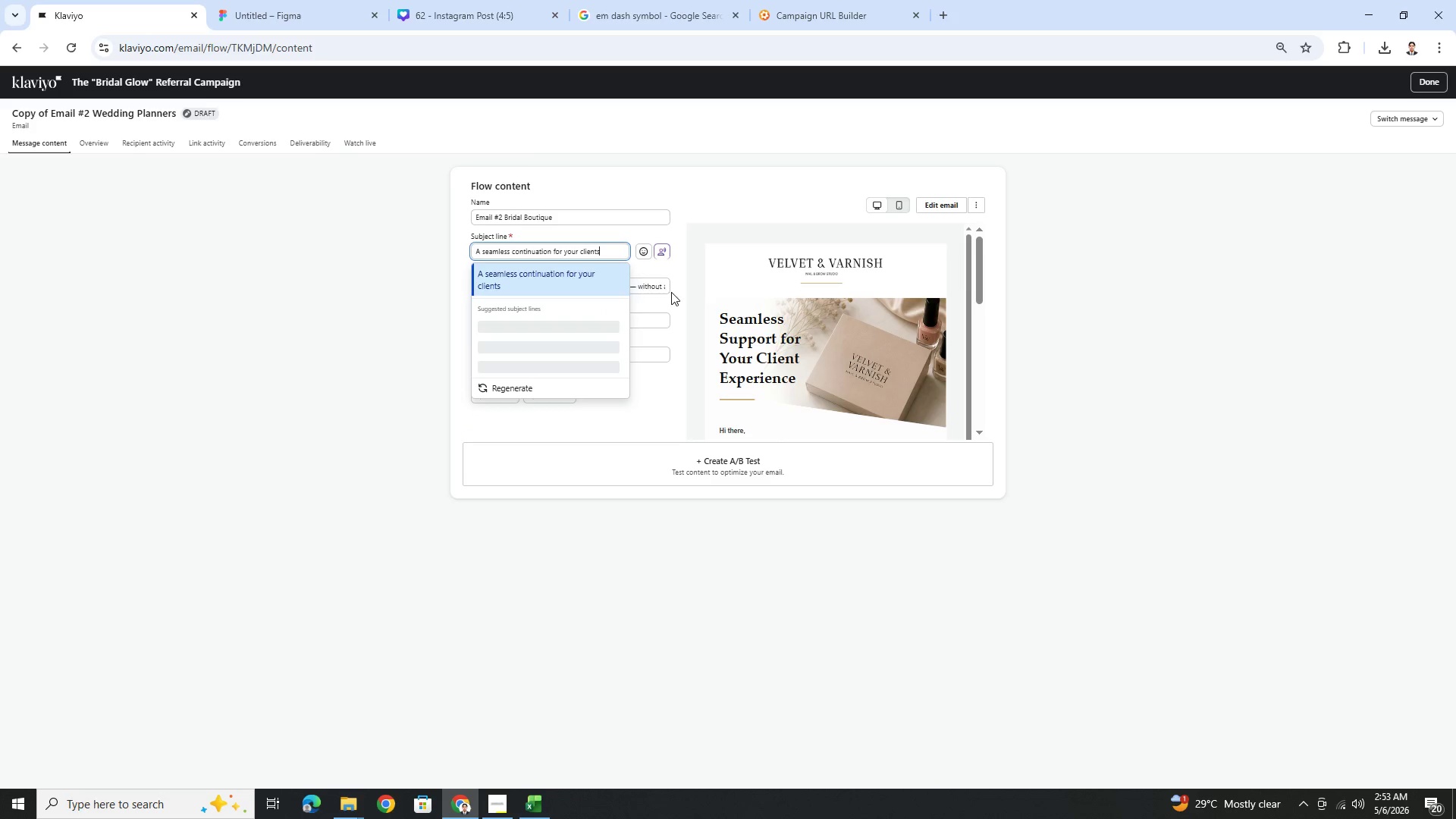 
left_click([672, 298])
 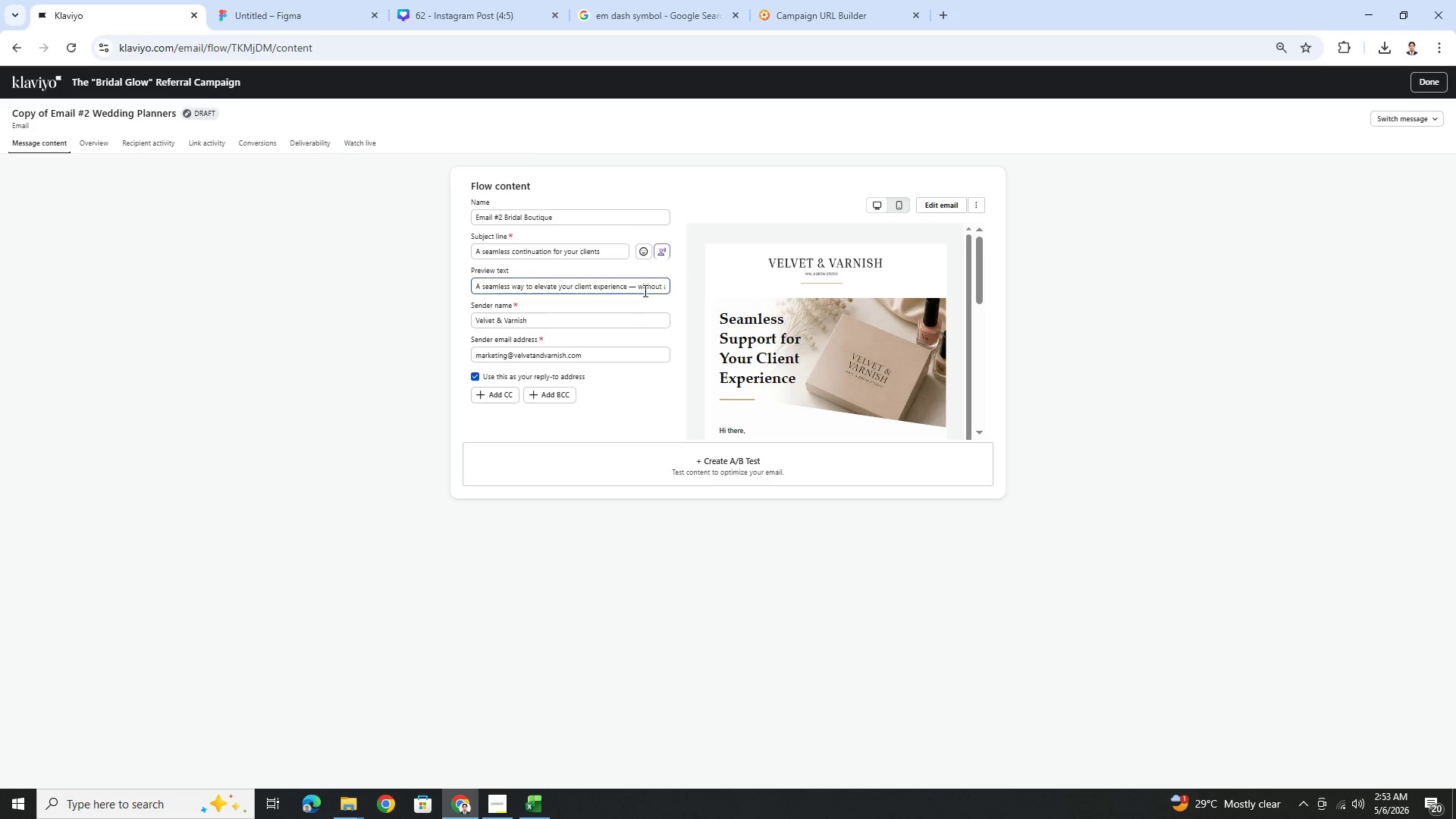 
double_click([644, 290])
 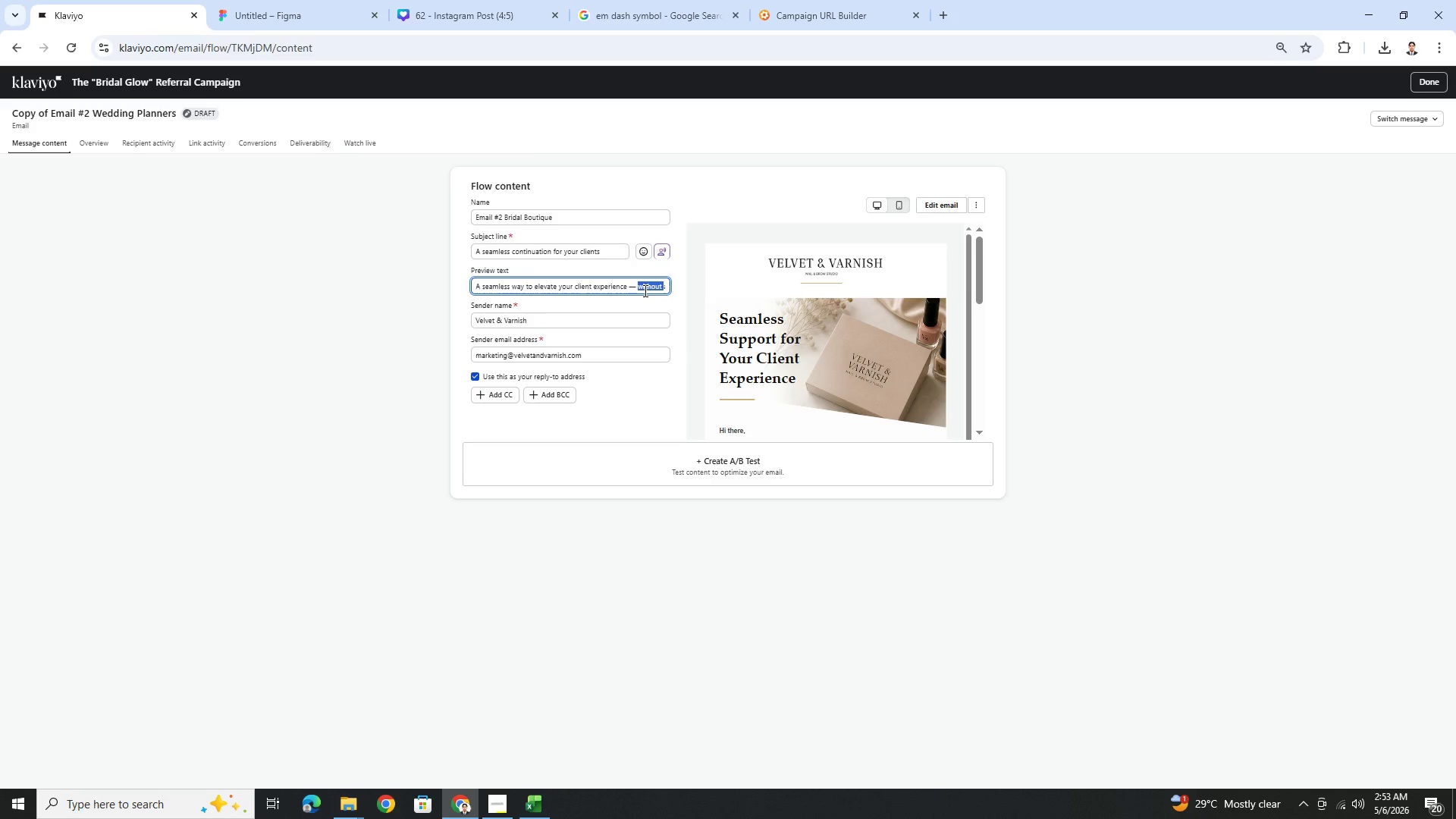 
triple_click([644, 290])
 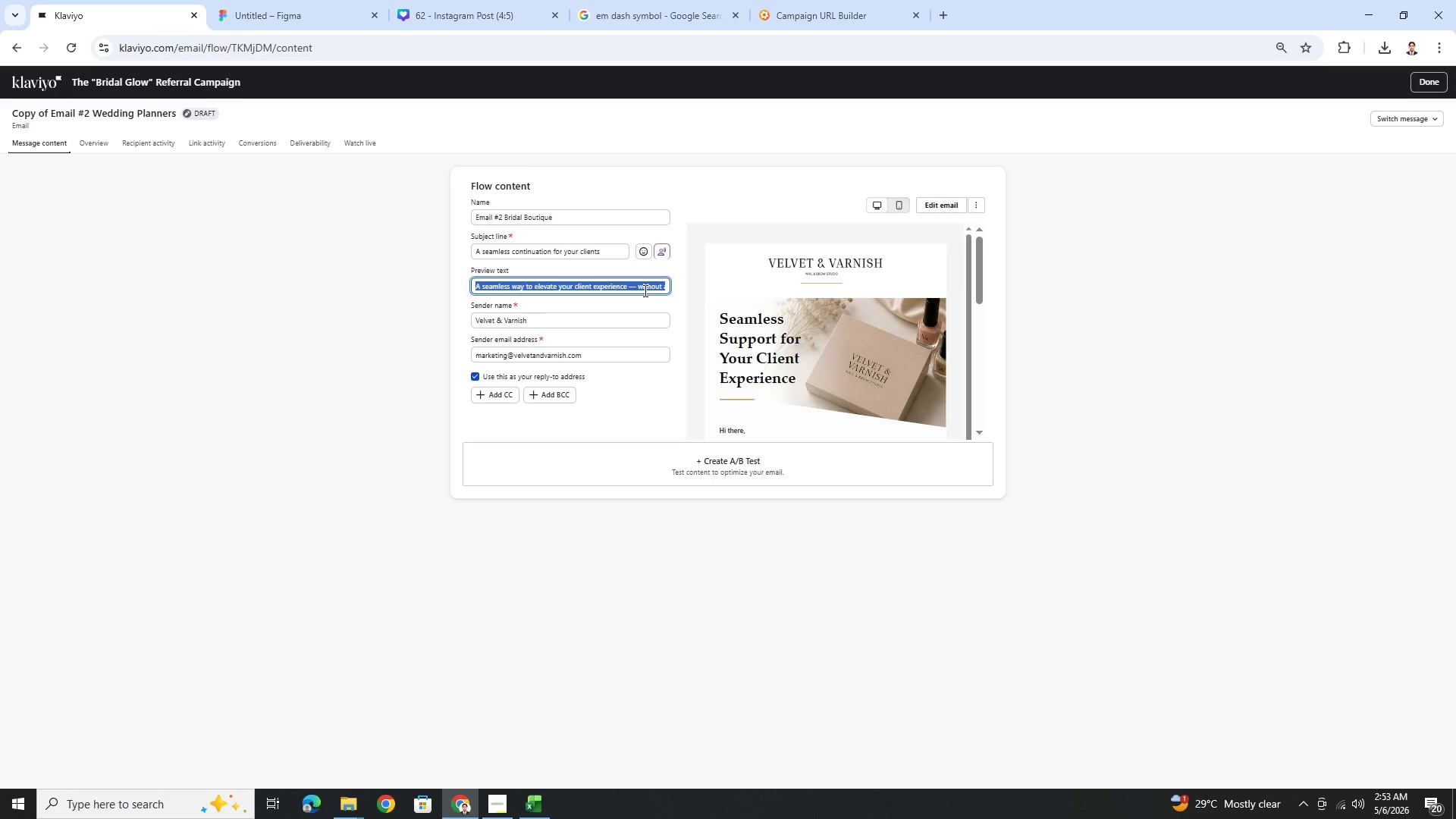 
wait(6.83)
 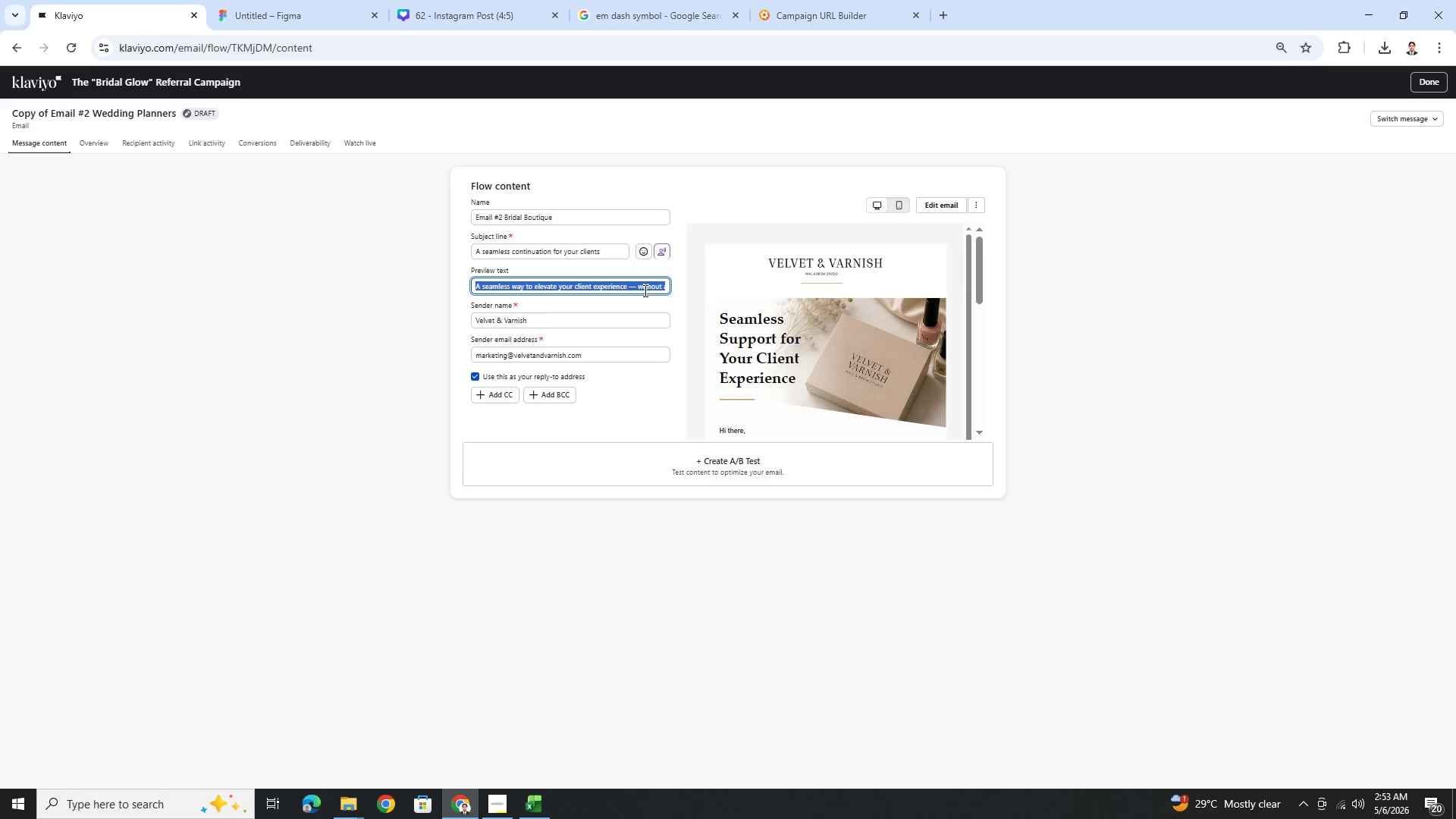 
type(Give  your clients a trusted next step after the dress)
 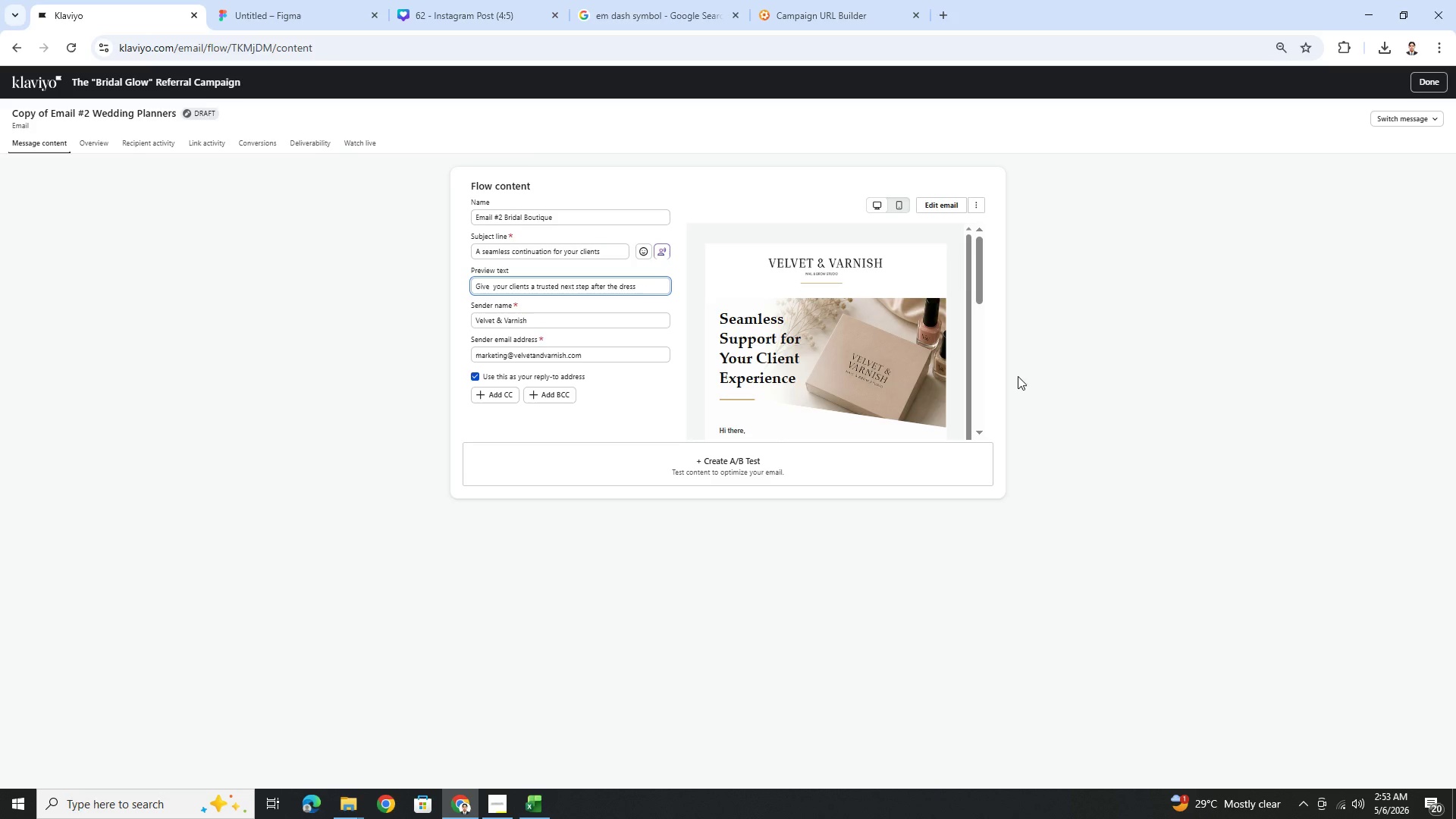 
left_click([1086, 391])
 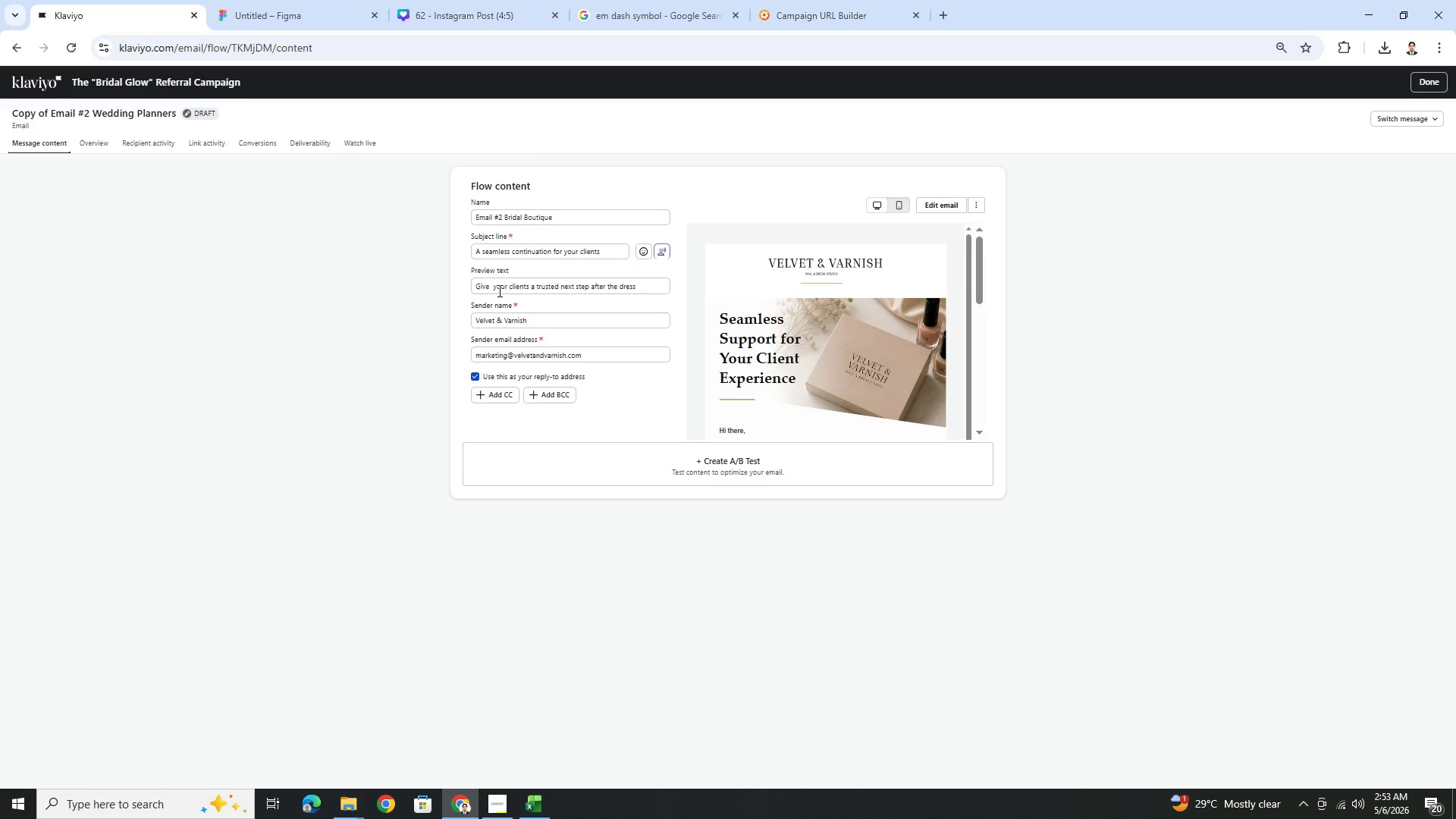 
left_click([493, 285])
 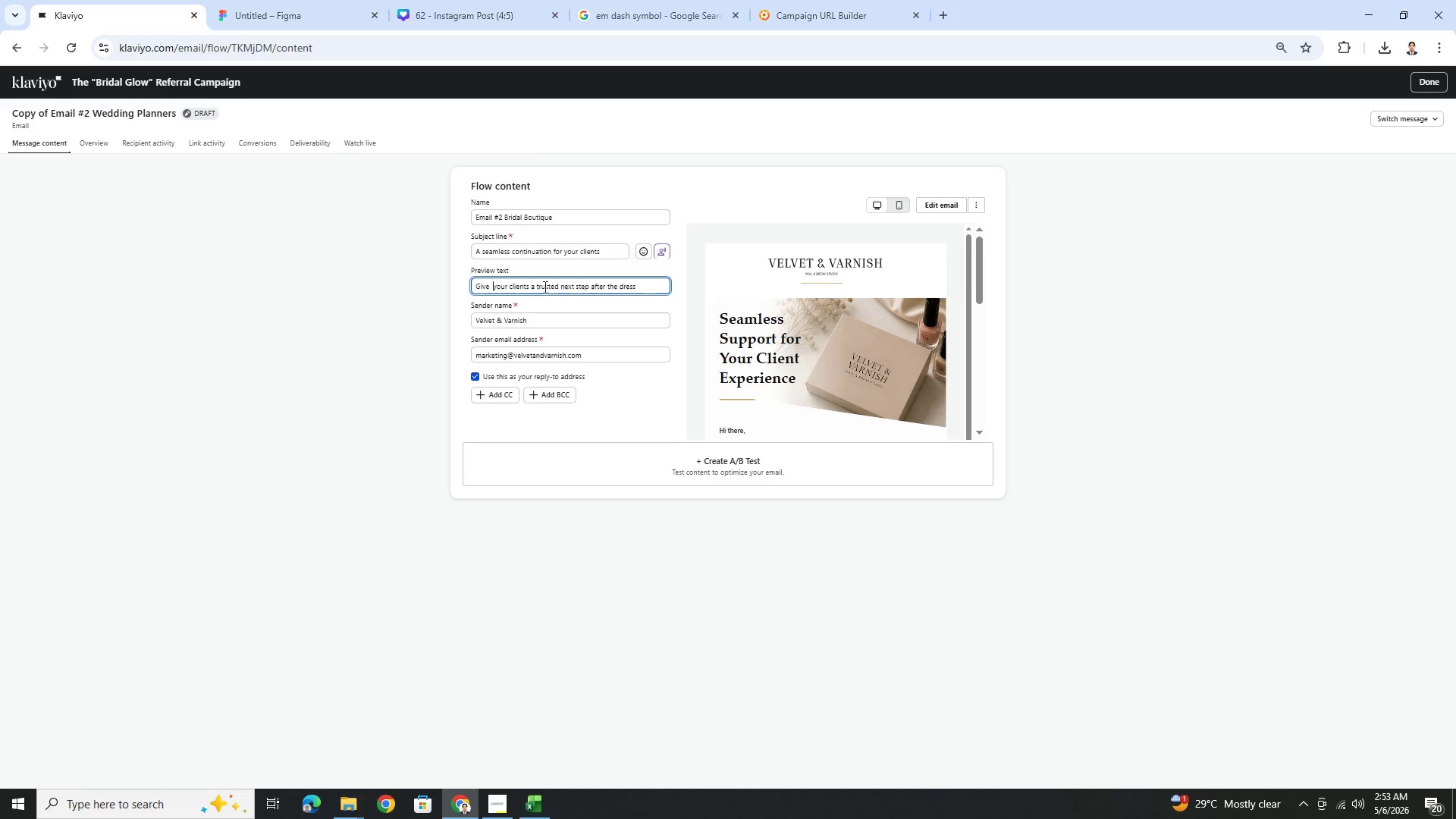 
key(Backspace)
 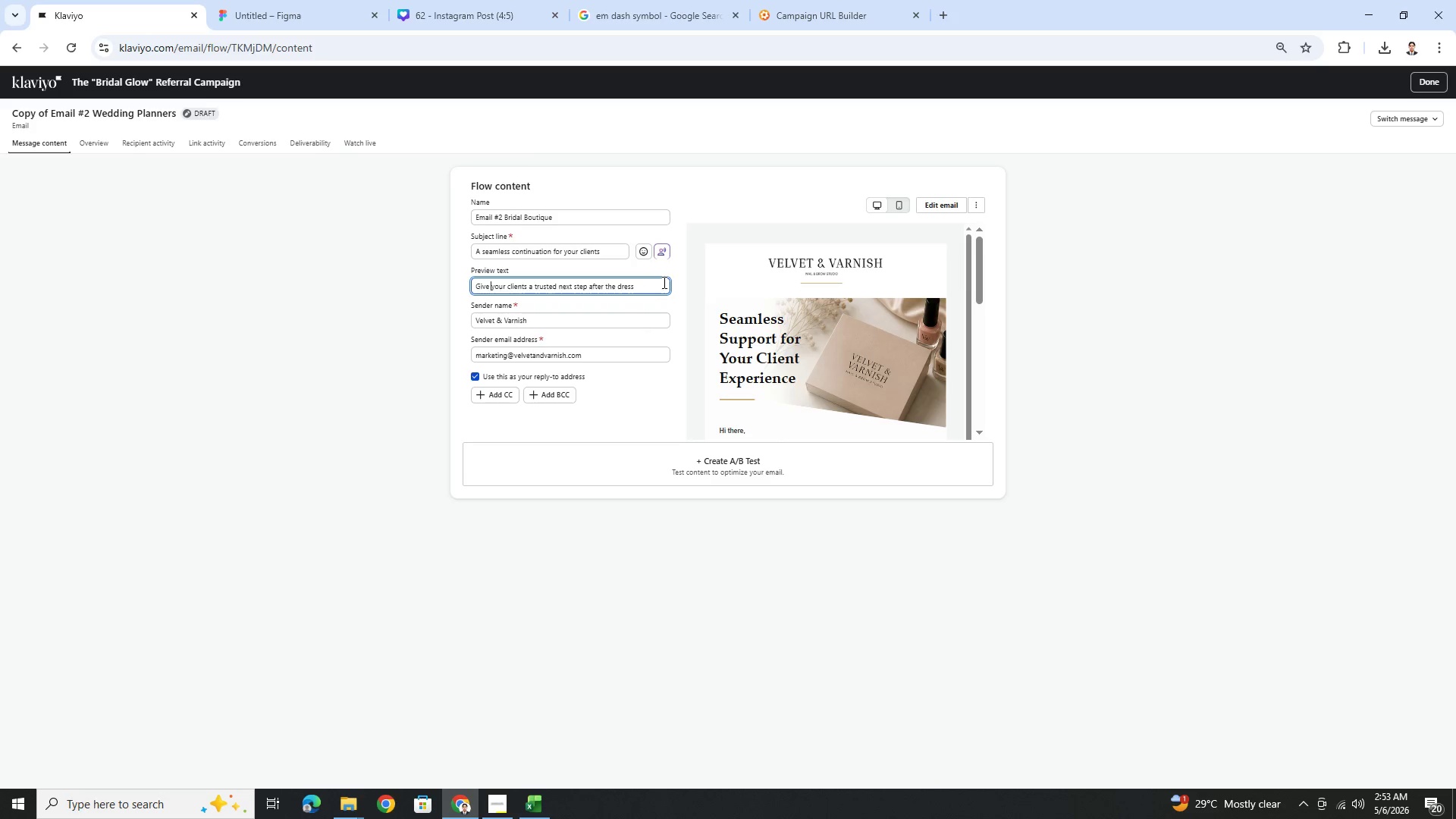 
left_click([659, 282])
 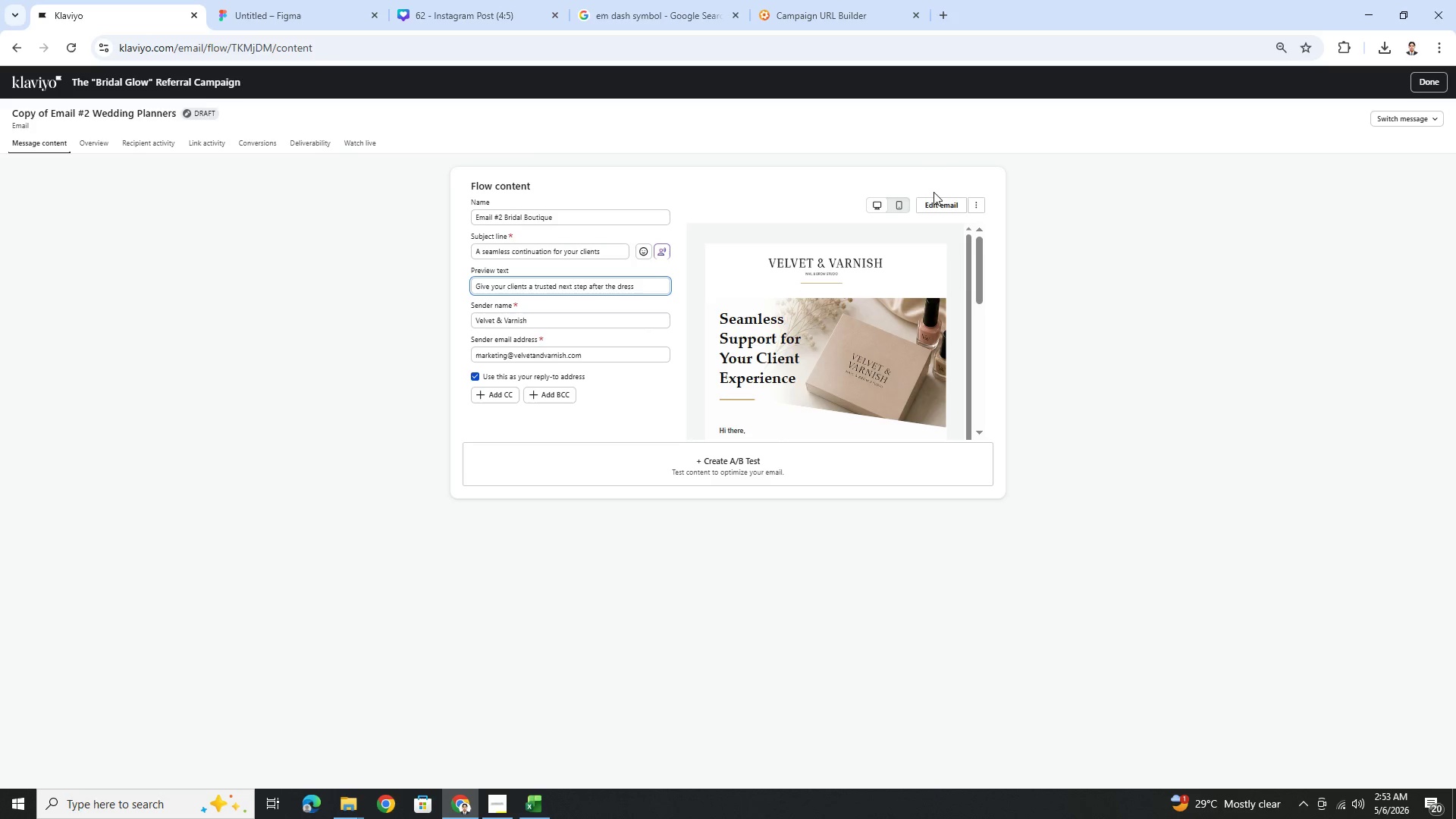 
left_click([938, 209])
 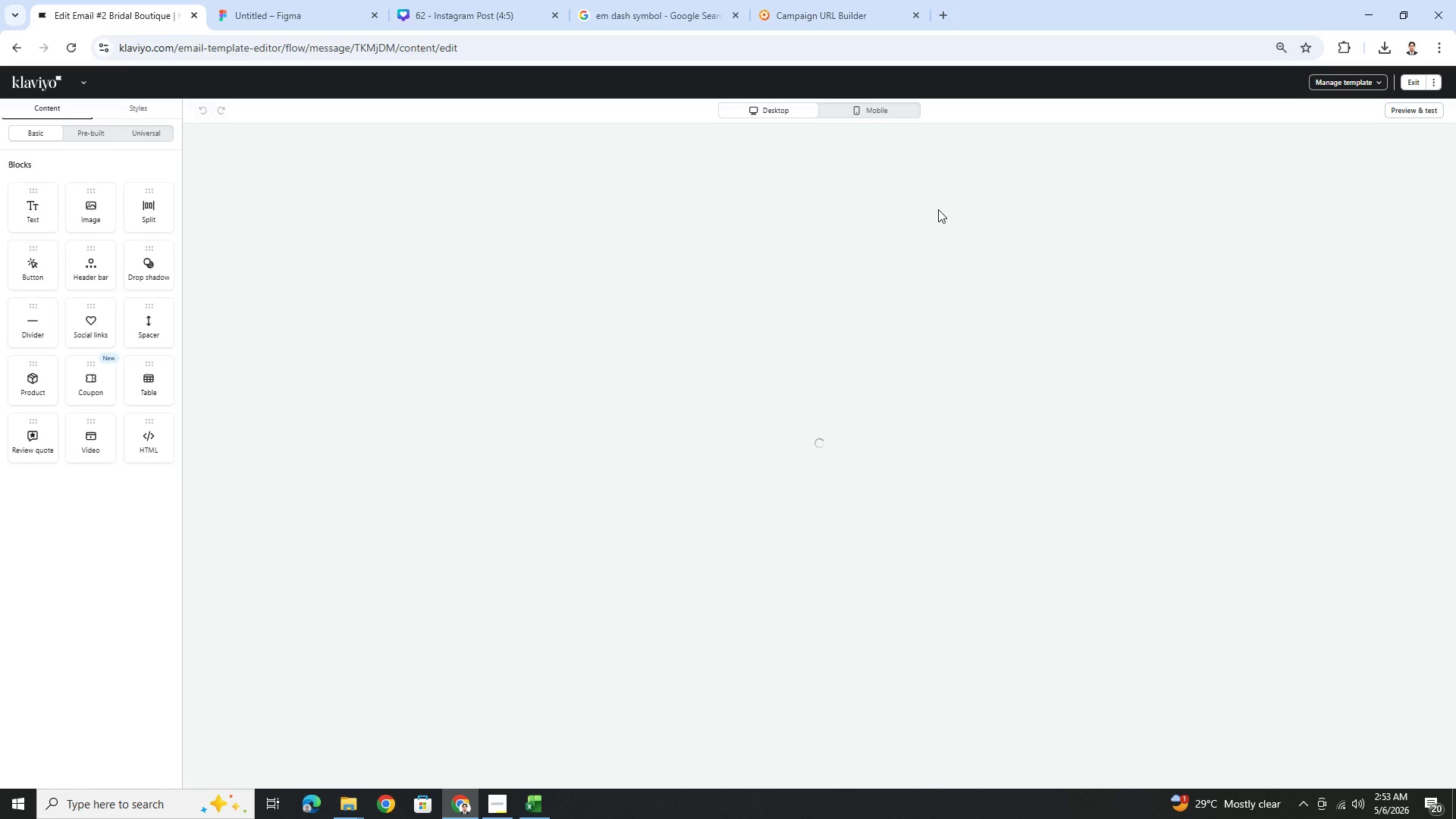 
wait(13.81)
 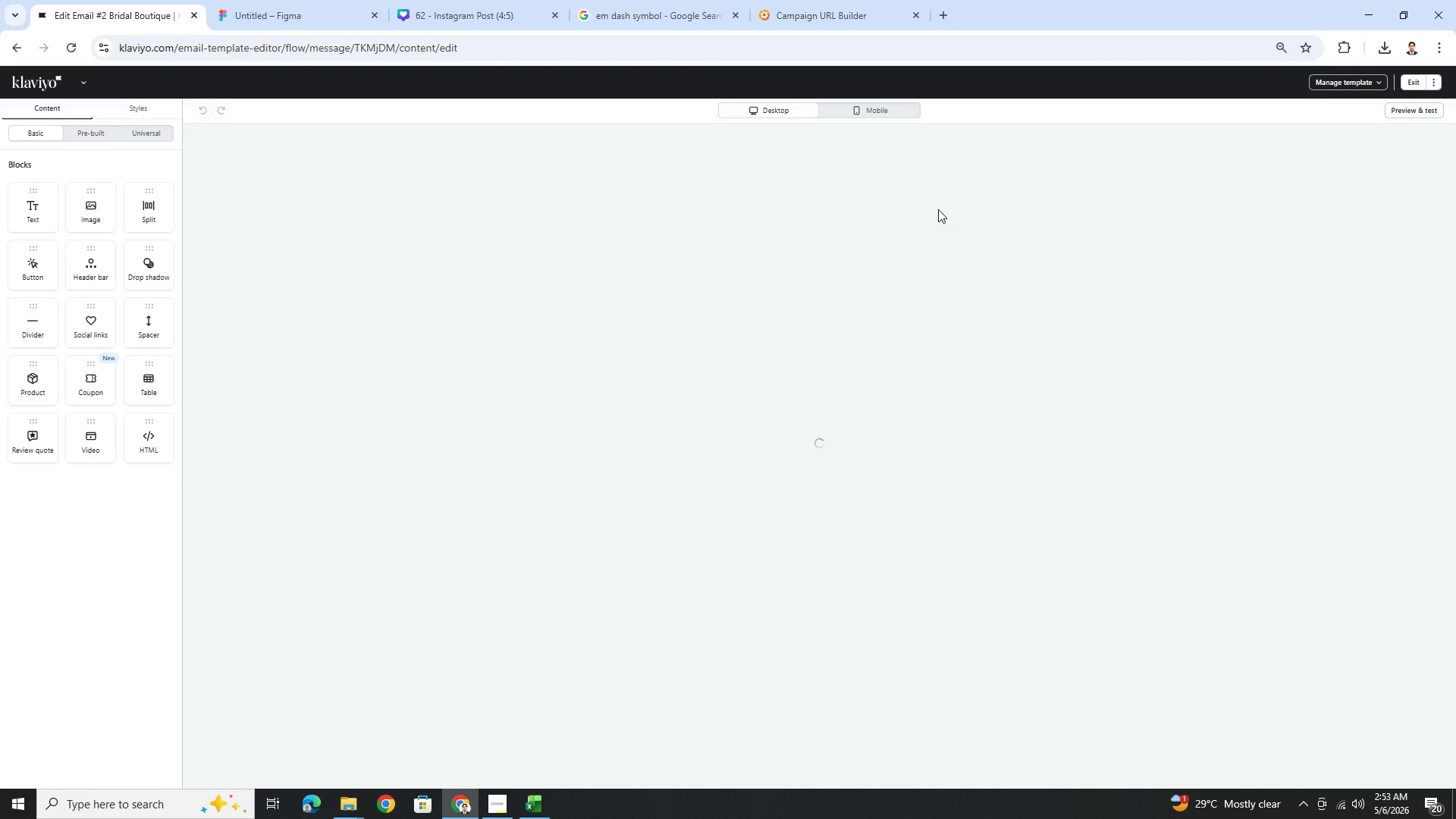 
scroll: coordinate [1137, 369], scroll_direction: down, amount: 1.0
 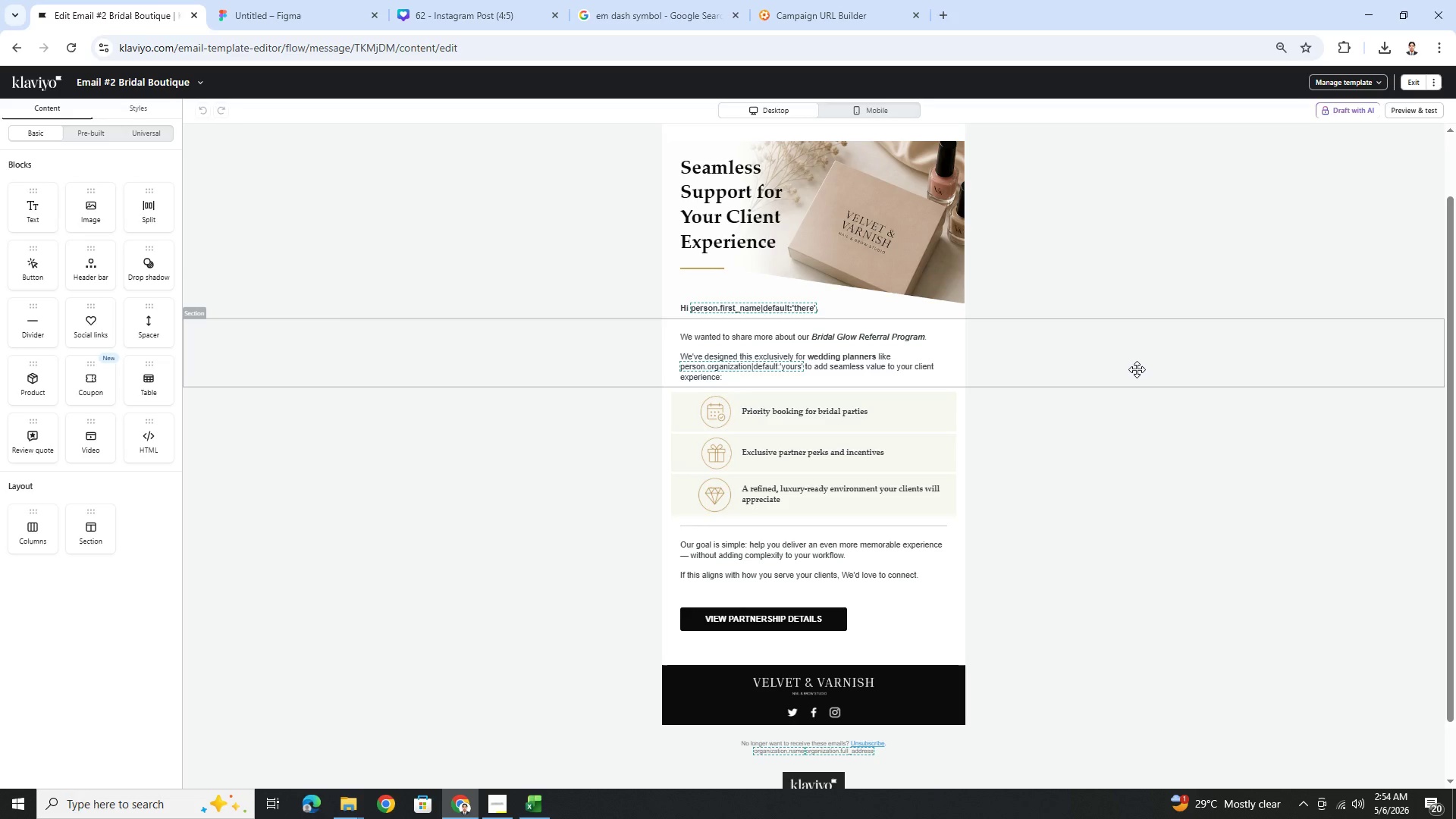 
scroll: coordinate [1137, 369], scroll_direction: up, amount: 2.0
 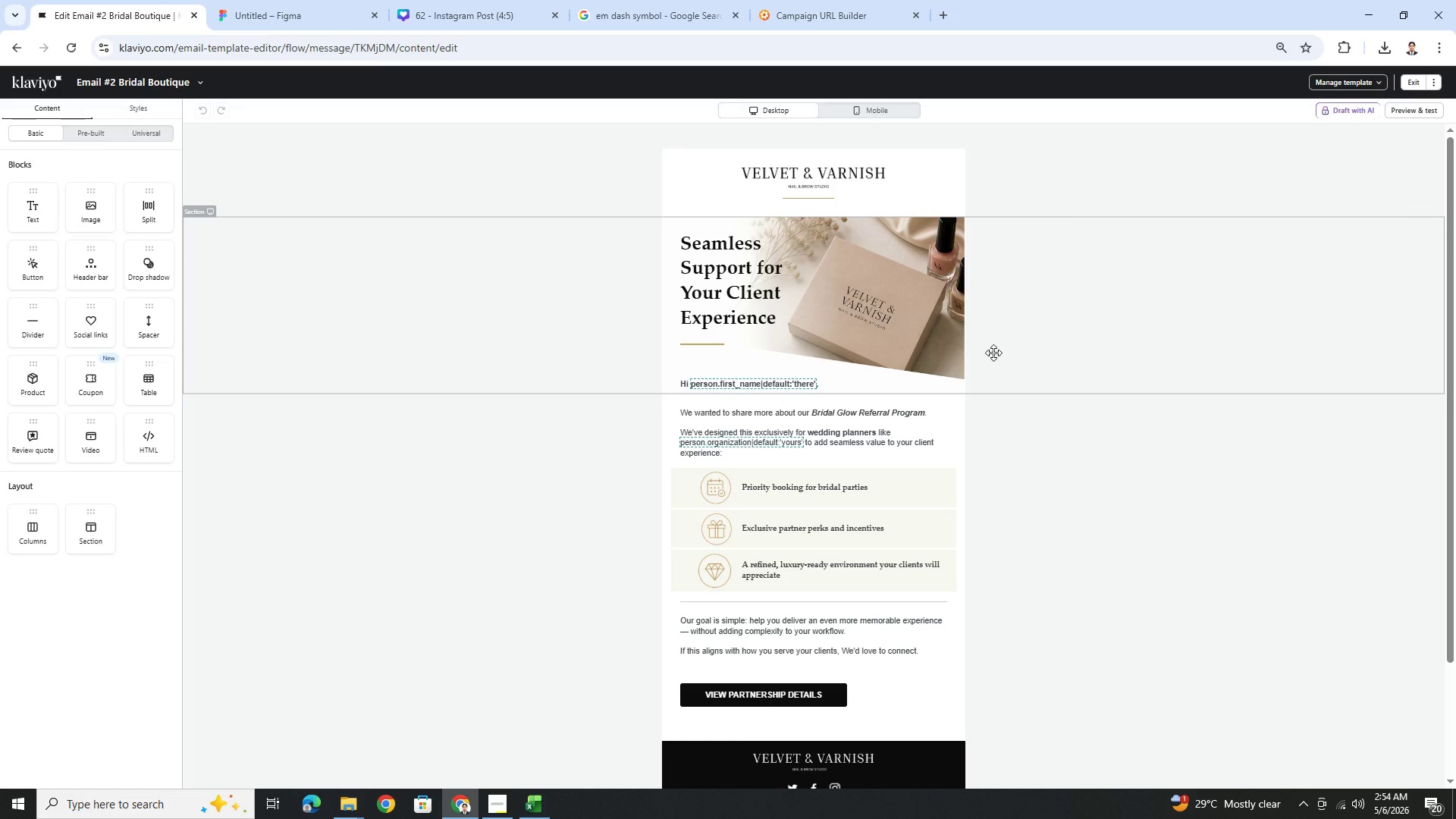 
wait(31.92)
 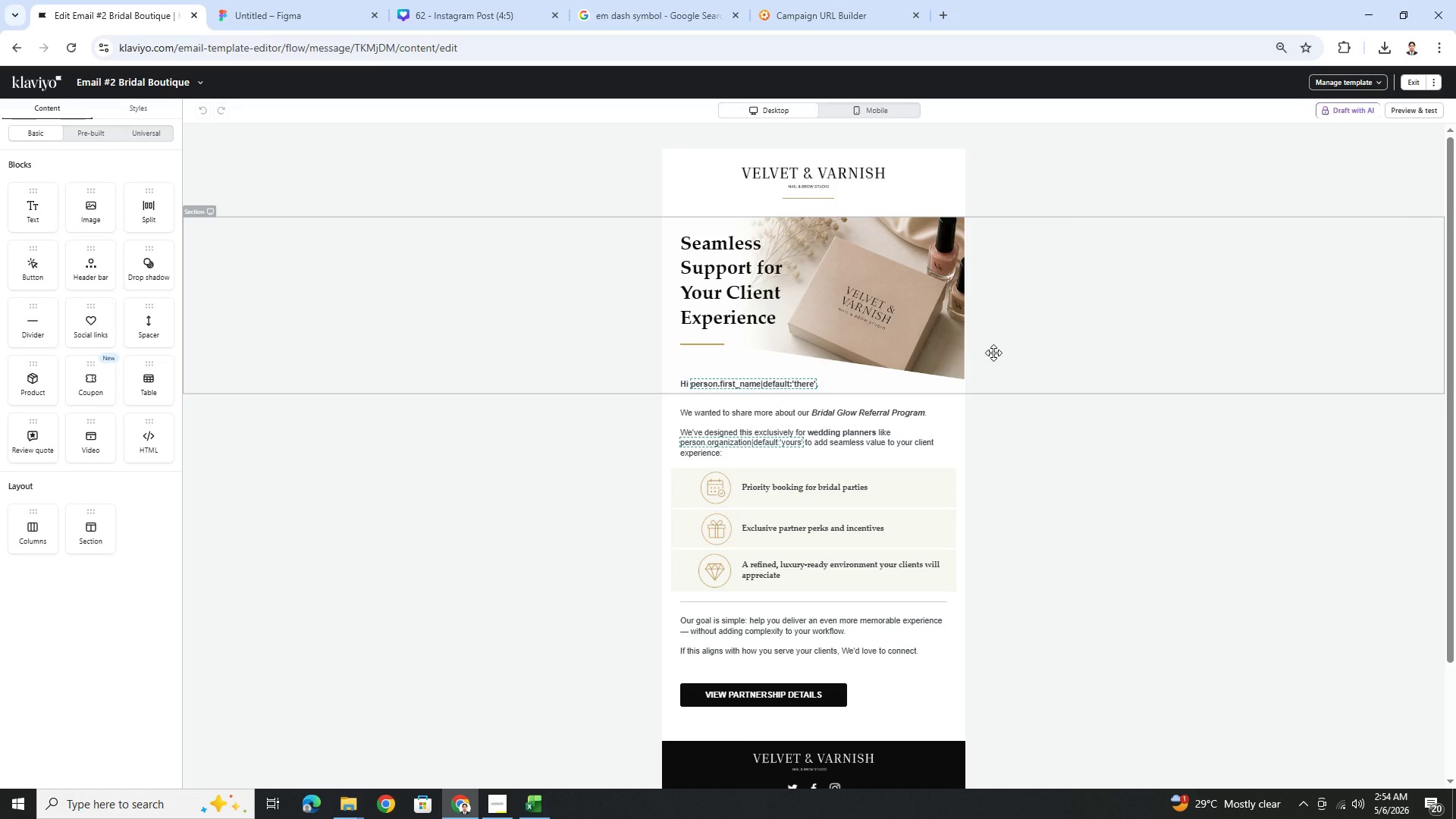 
left_click([1168, 566])
 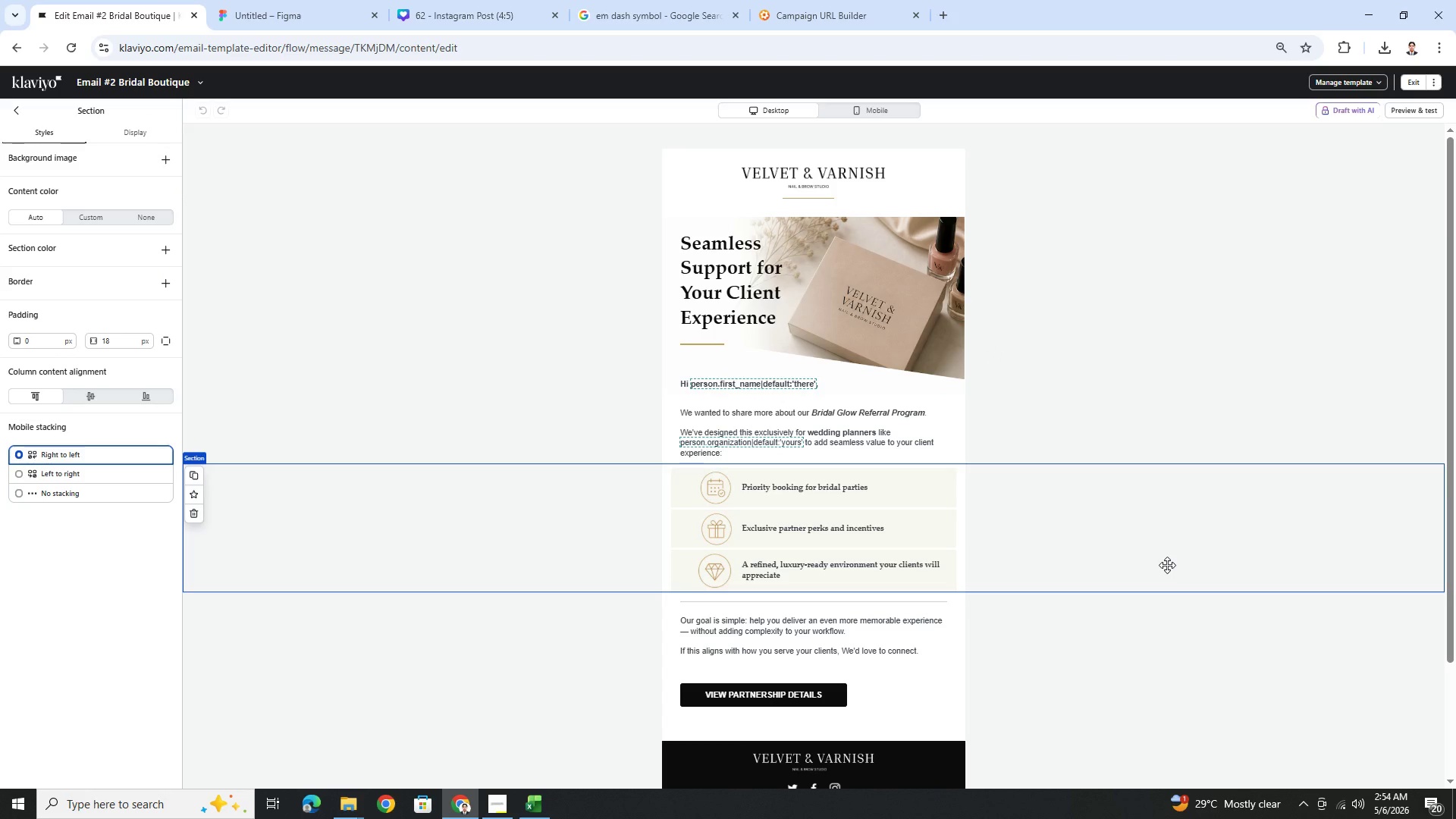 
wait(8.25)
 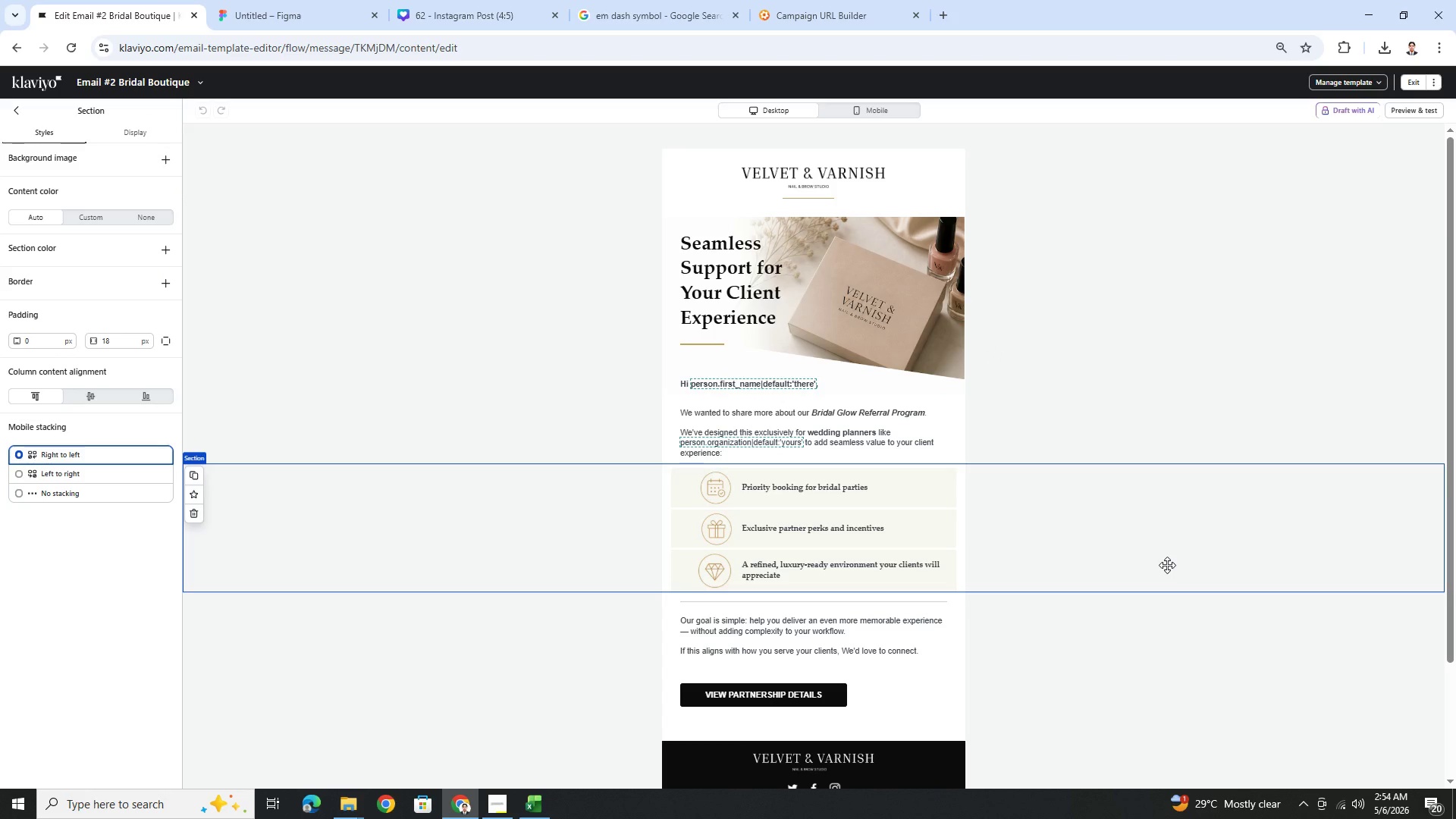 
double_click([738, 272])
 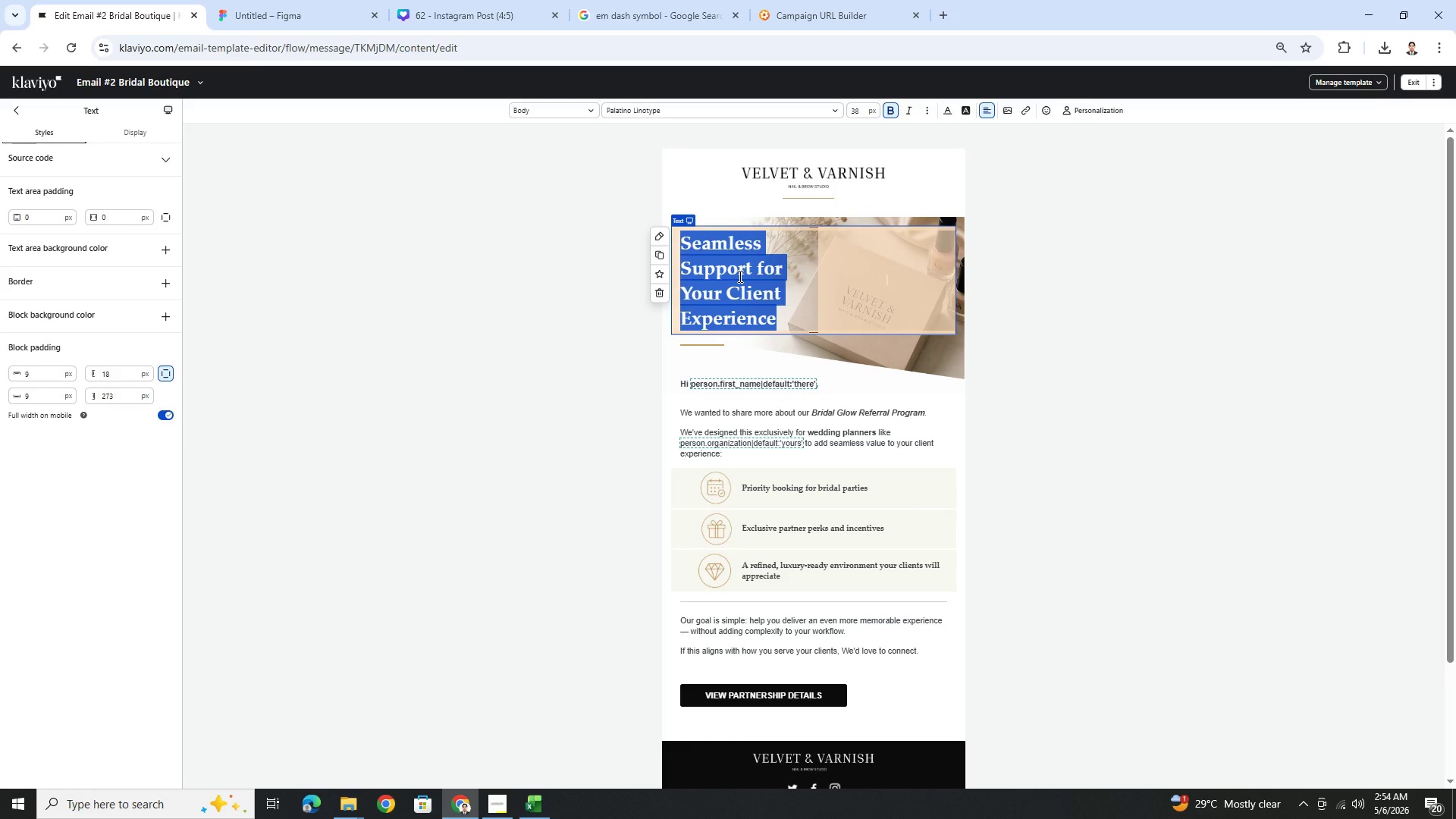 
wait(22.34)
 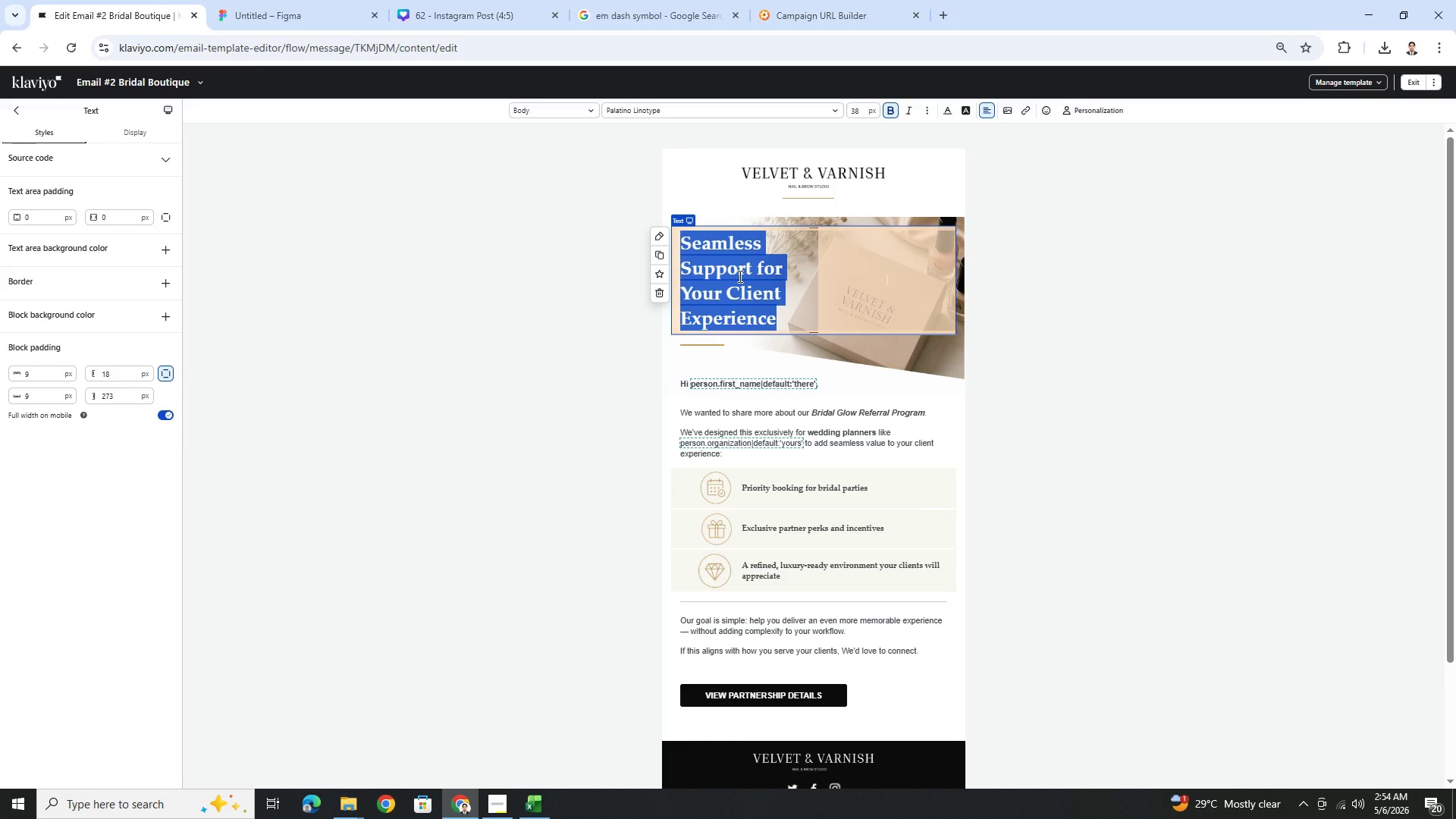 
left_click([769, 272])
 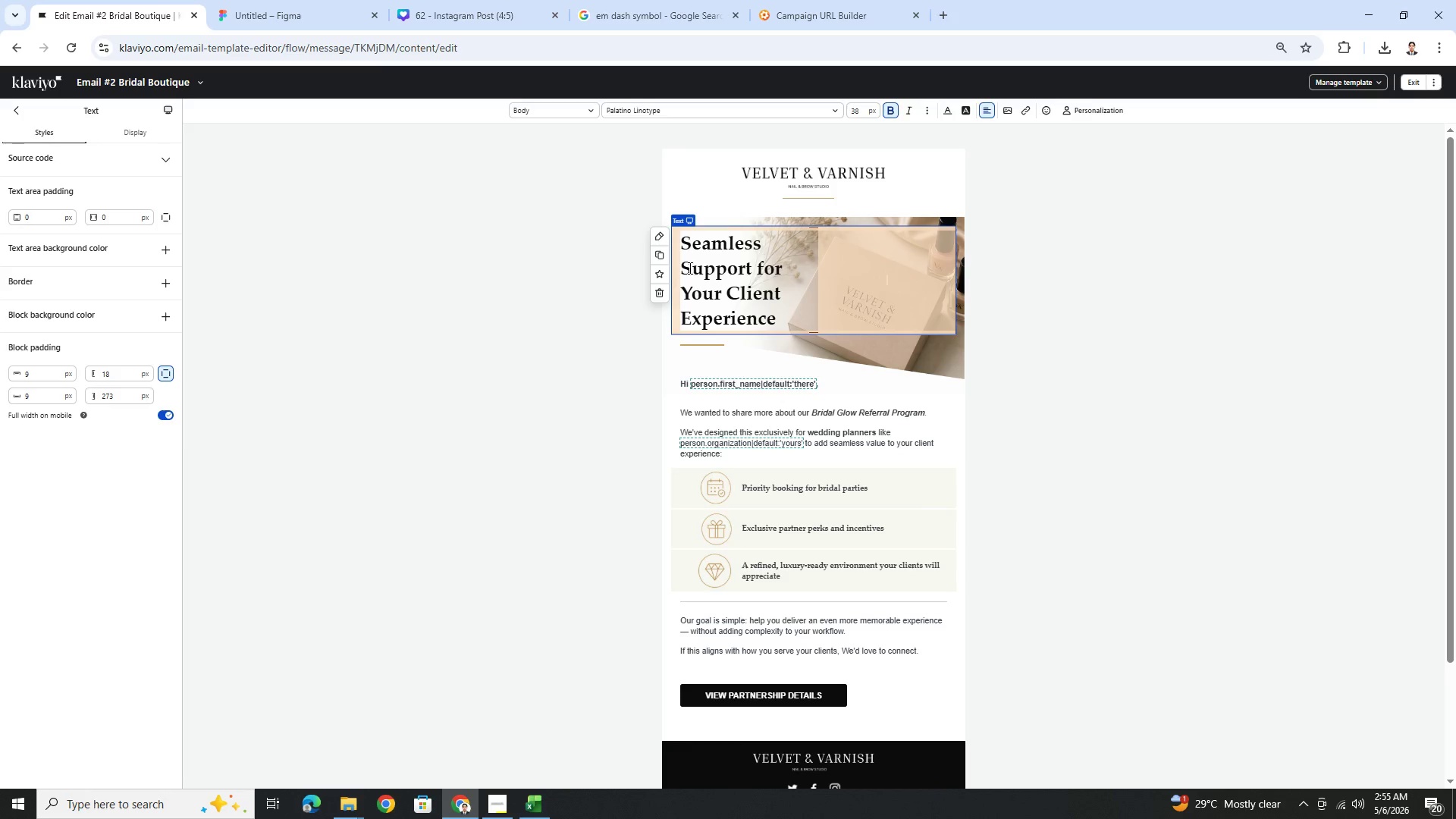 
left_click_drag(start_coordinate=[685, 266], to_coordinate=[787, 314])
 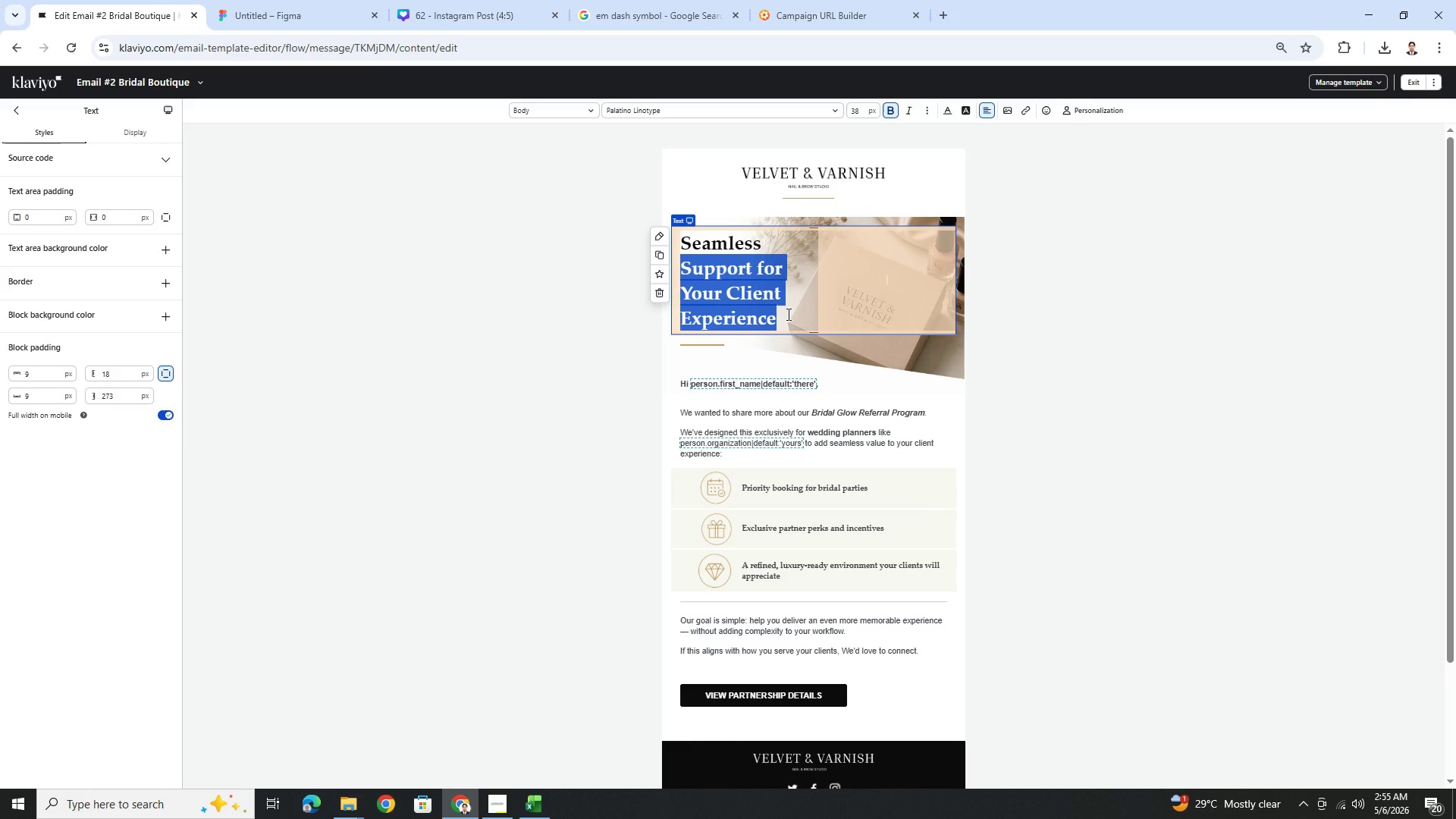 
type(Next STe)
key(Backspace)
key(Backspace)
type(tep for Your Bries)
 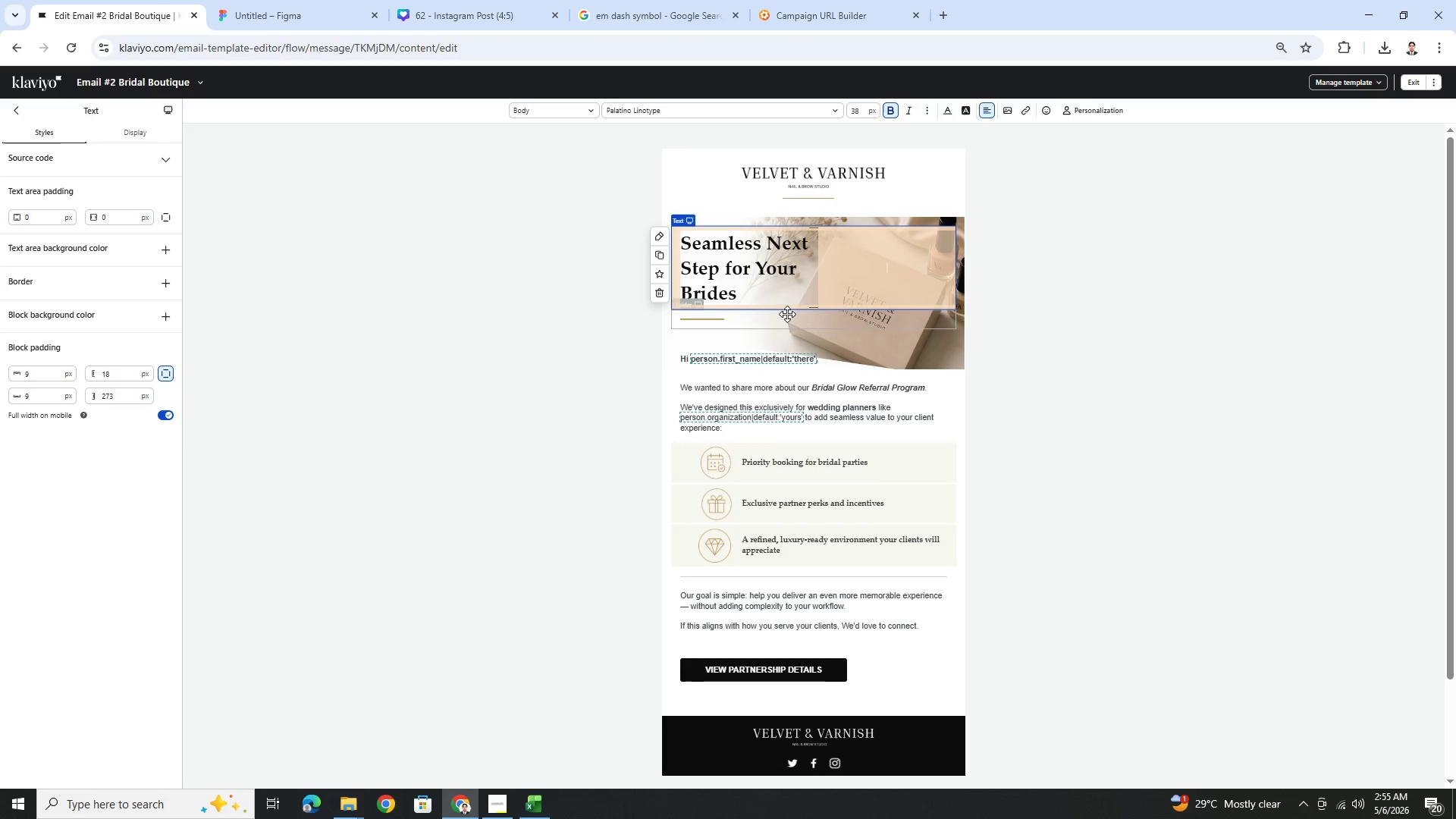 
 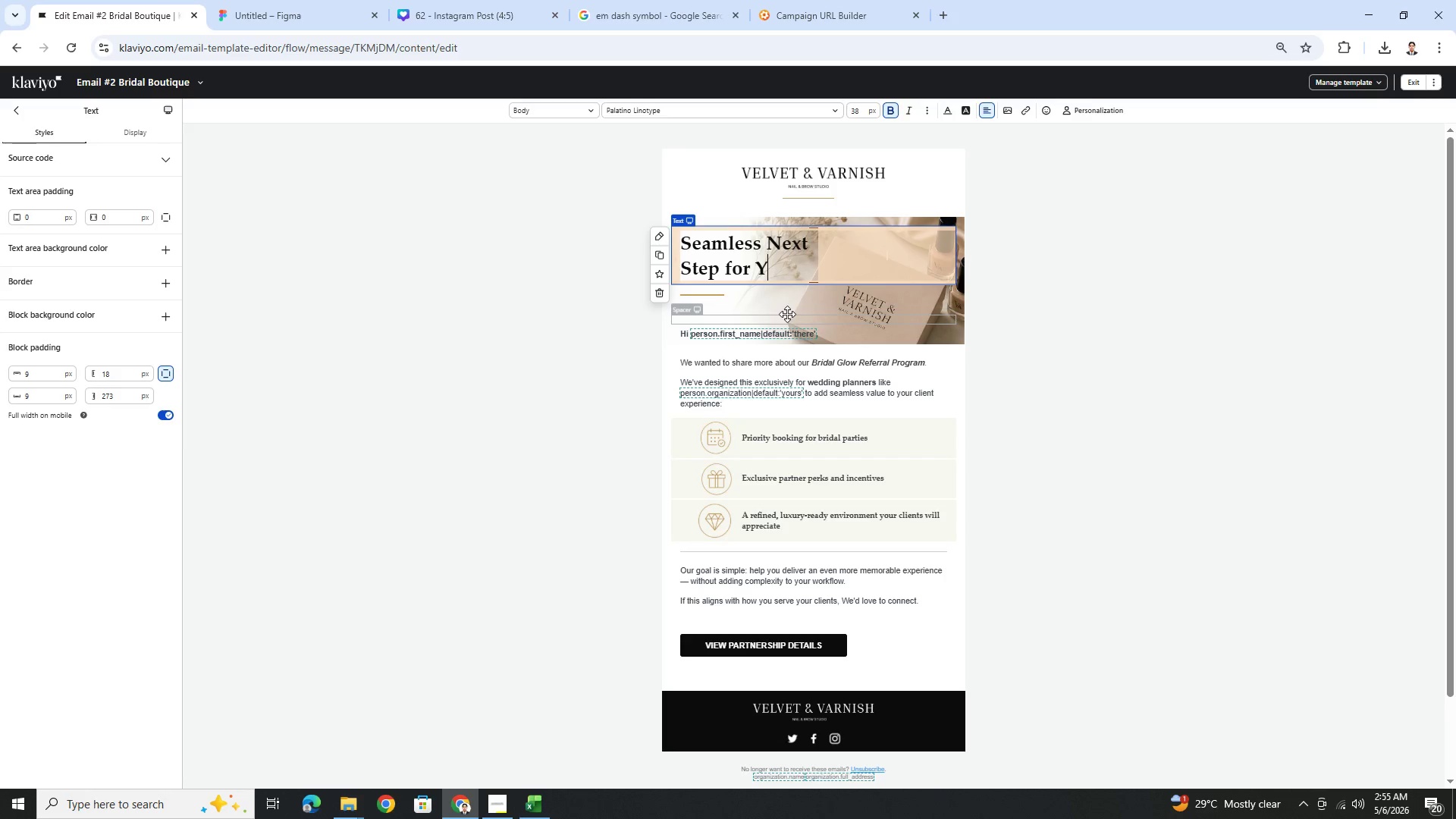 
hold_key(key=D, duration=0.34)
 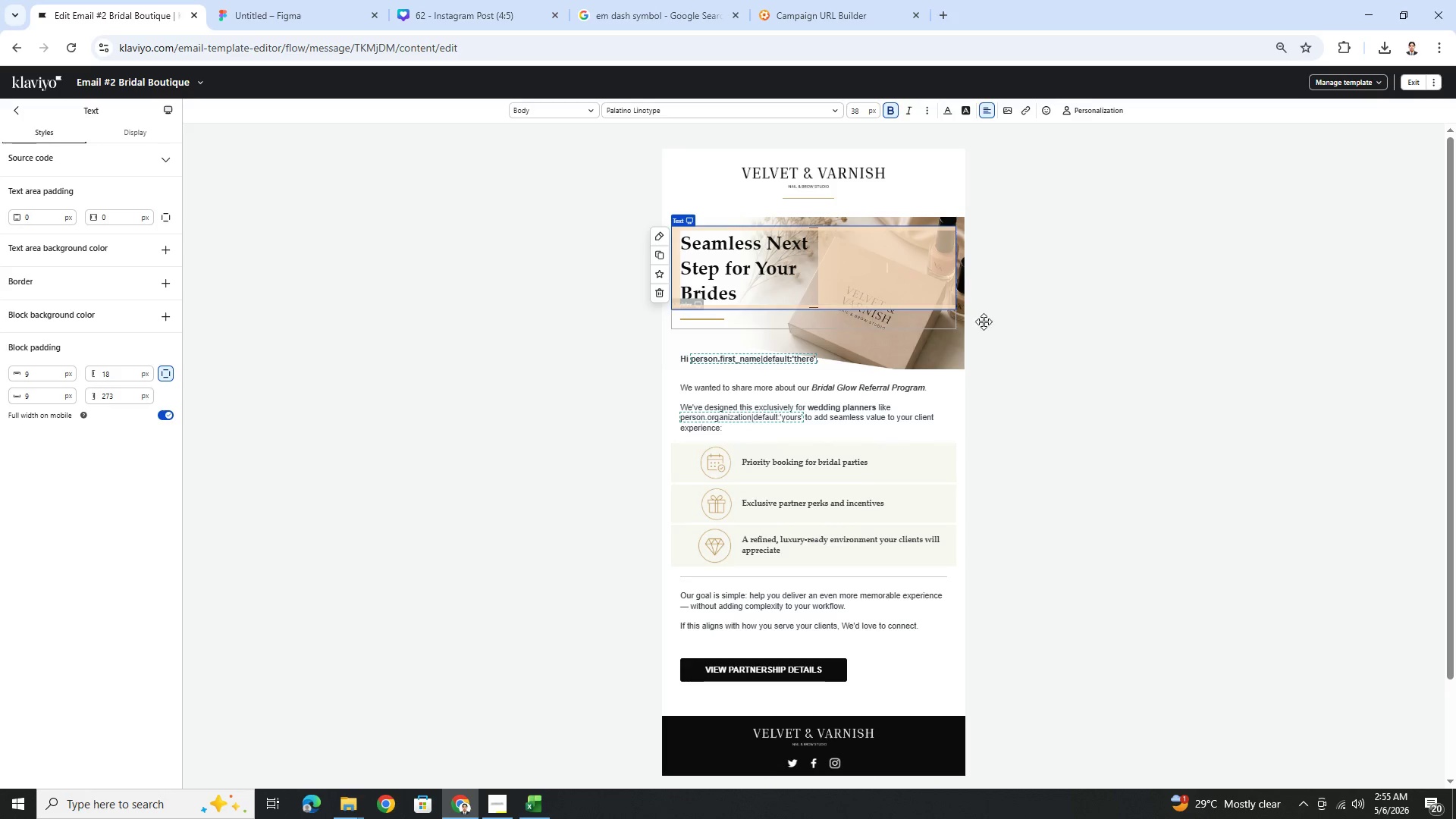 
left_click([1163, 376])
 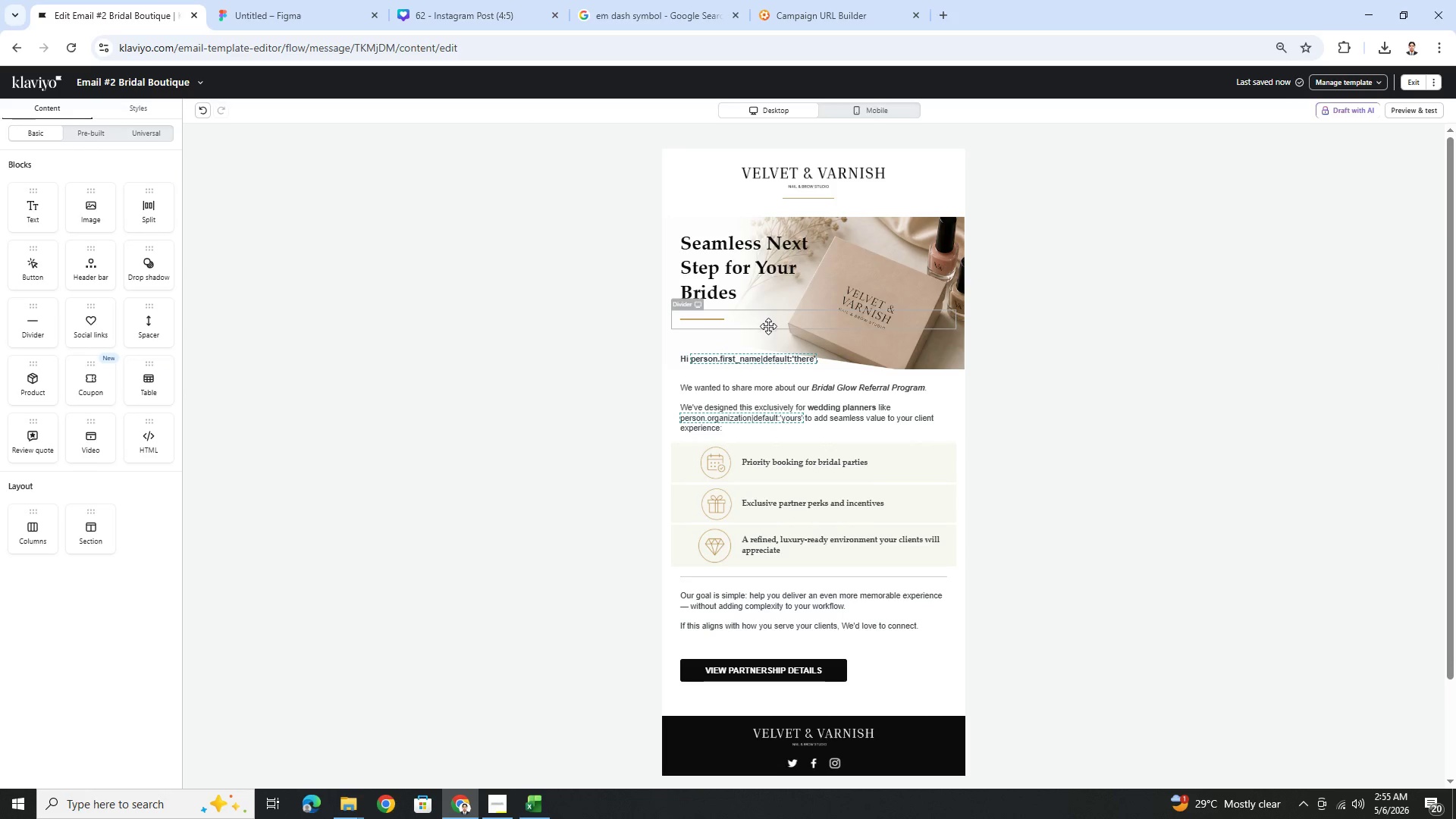 
wait(5.61)
 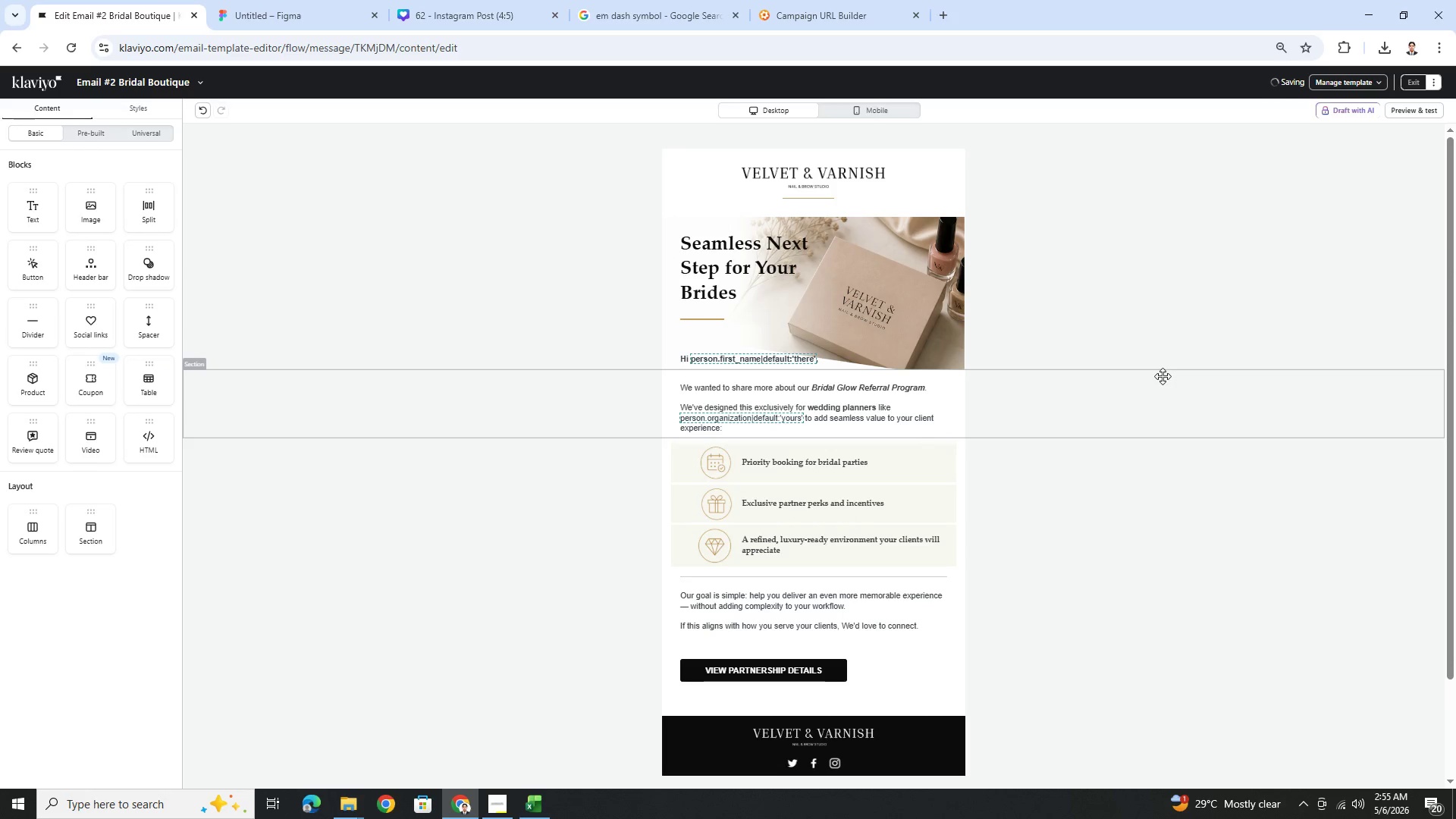 
left_click([769, 338])
 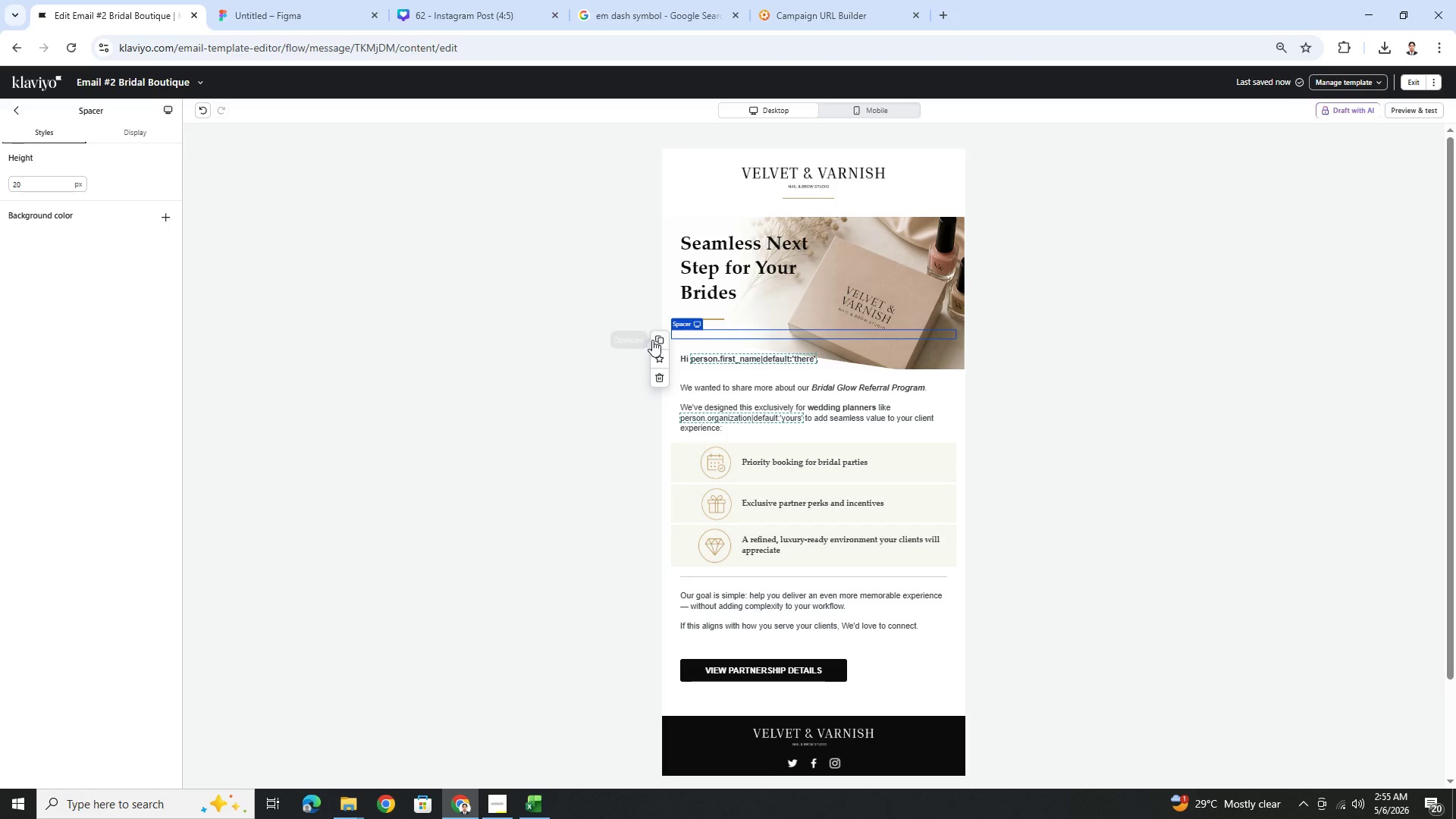 
left_click([657, 339])
 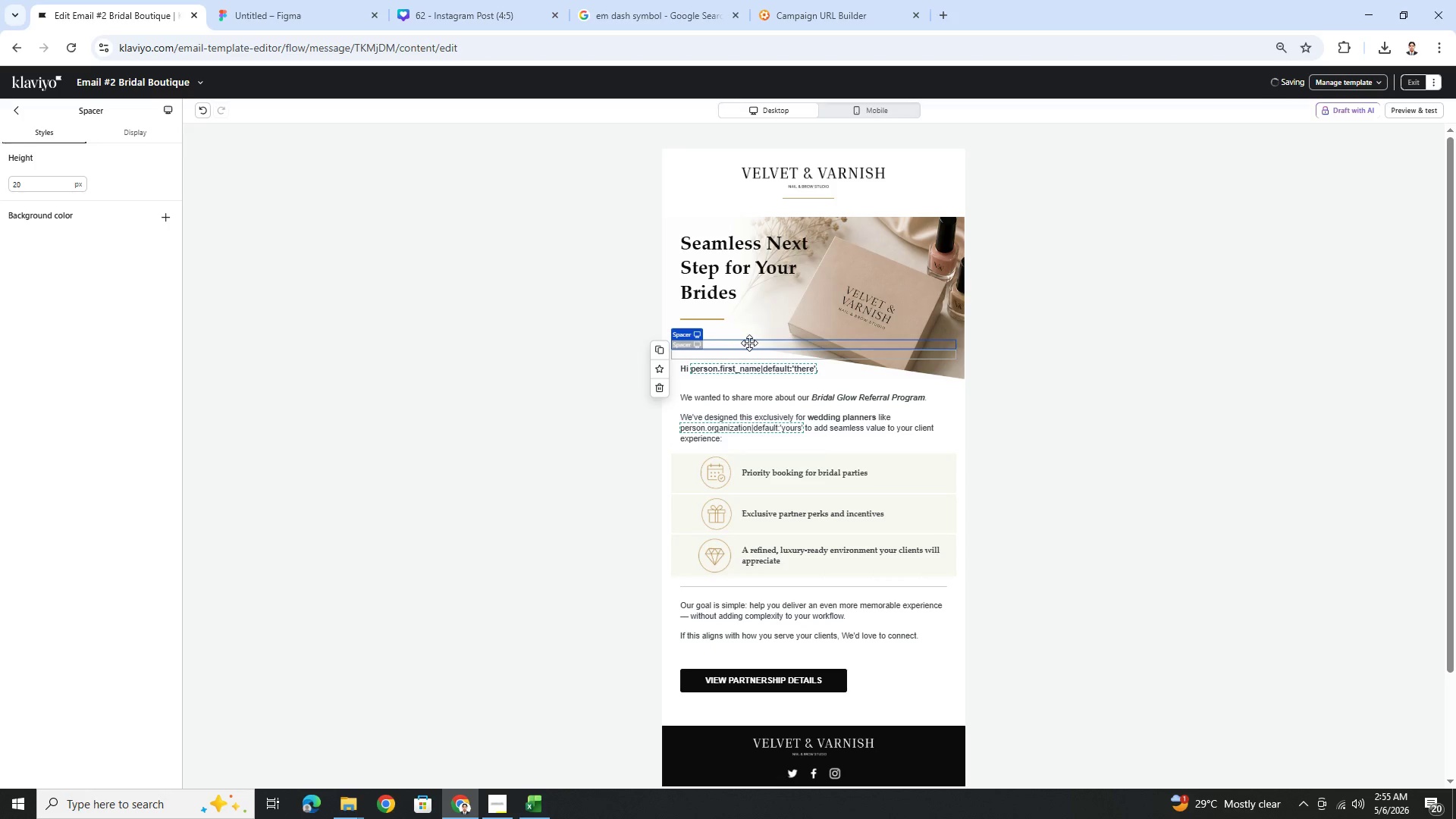 
left_click_drag(start_coordinate=[749, 343], to_coordinate=[759, 240])
 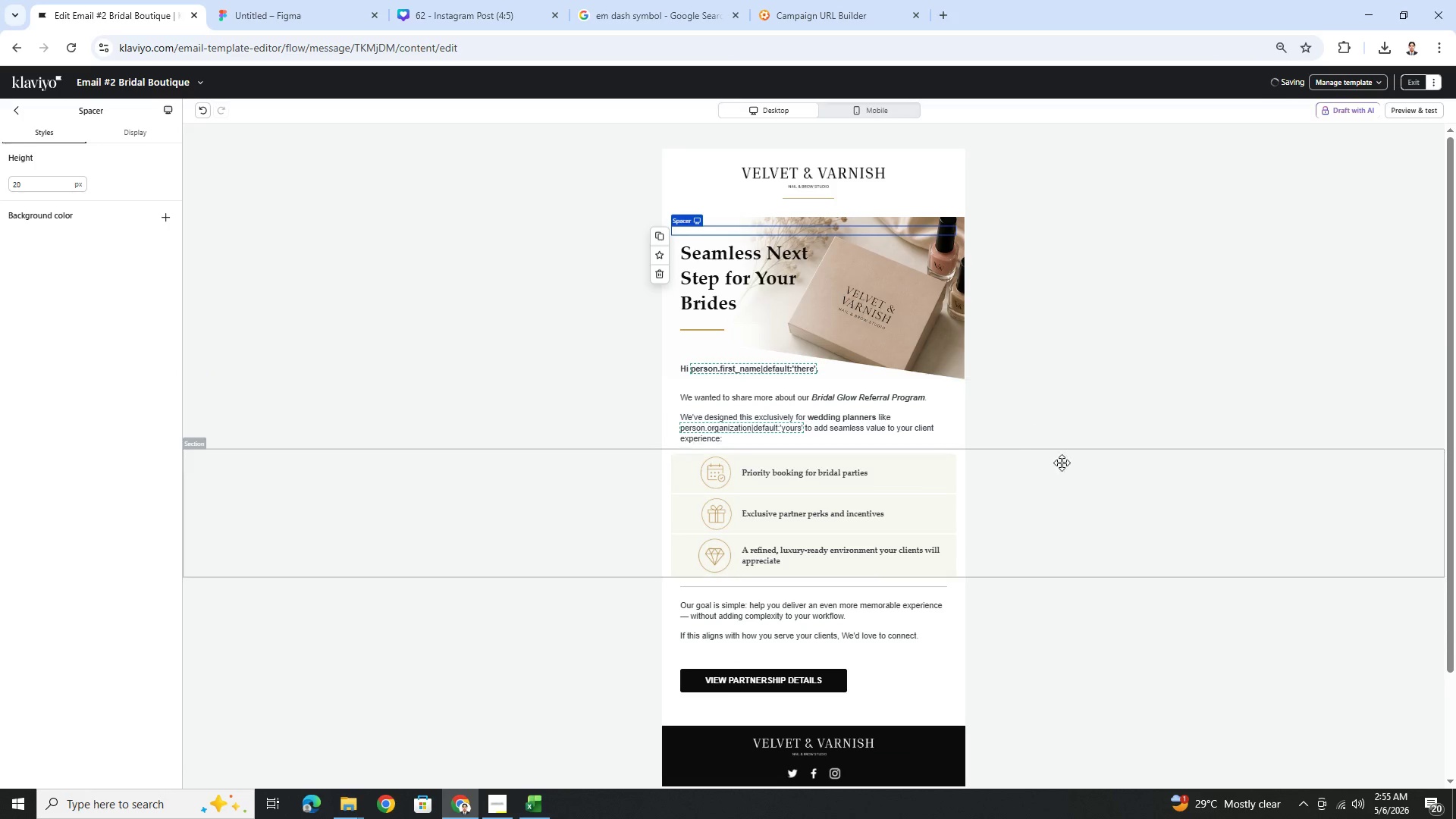 
left_click([1072, 472])
 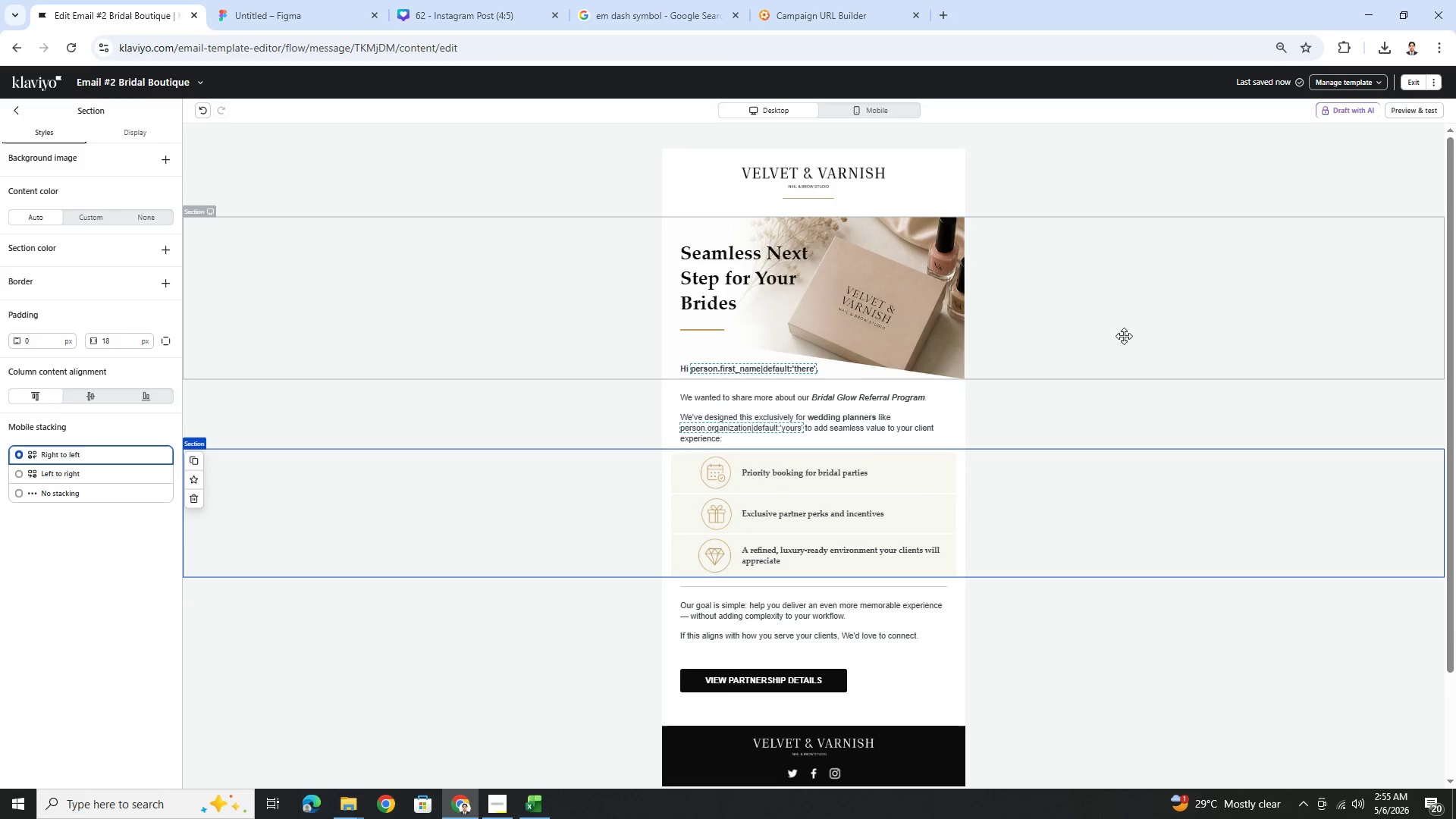 
wait(5.19)
 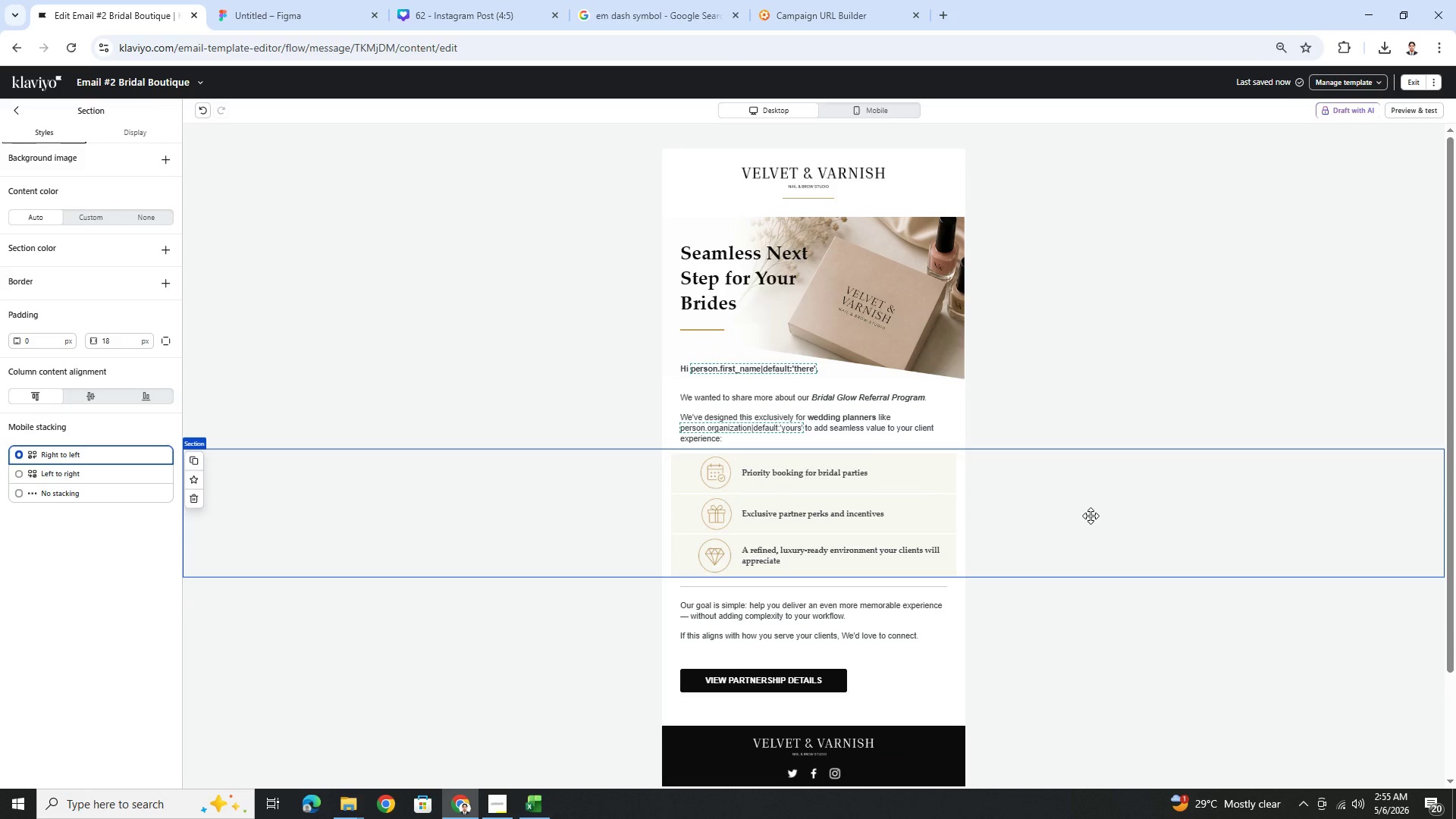 
left_click([893, 348])
 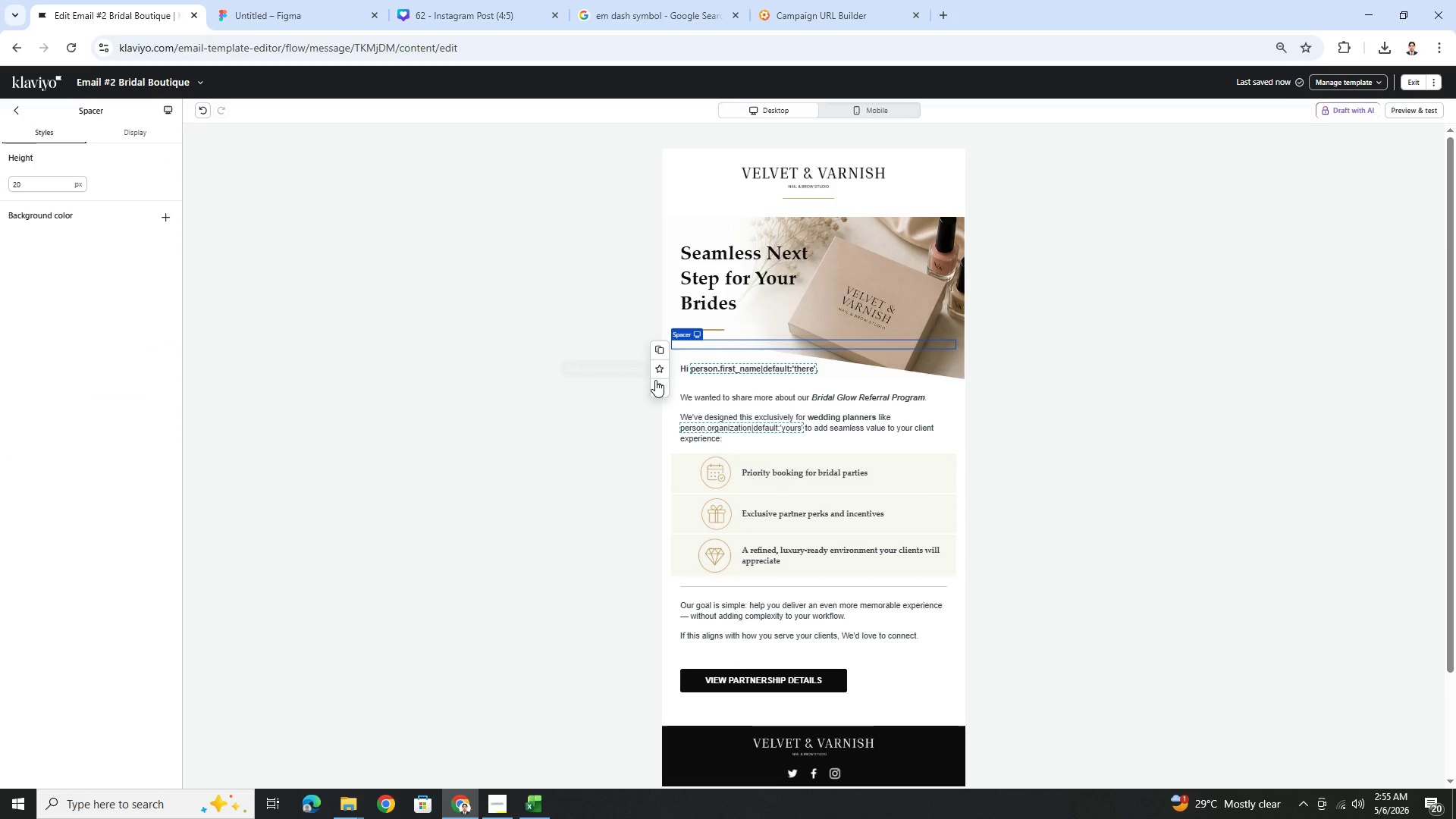 
left_click([656, 382])
 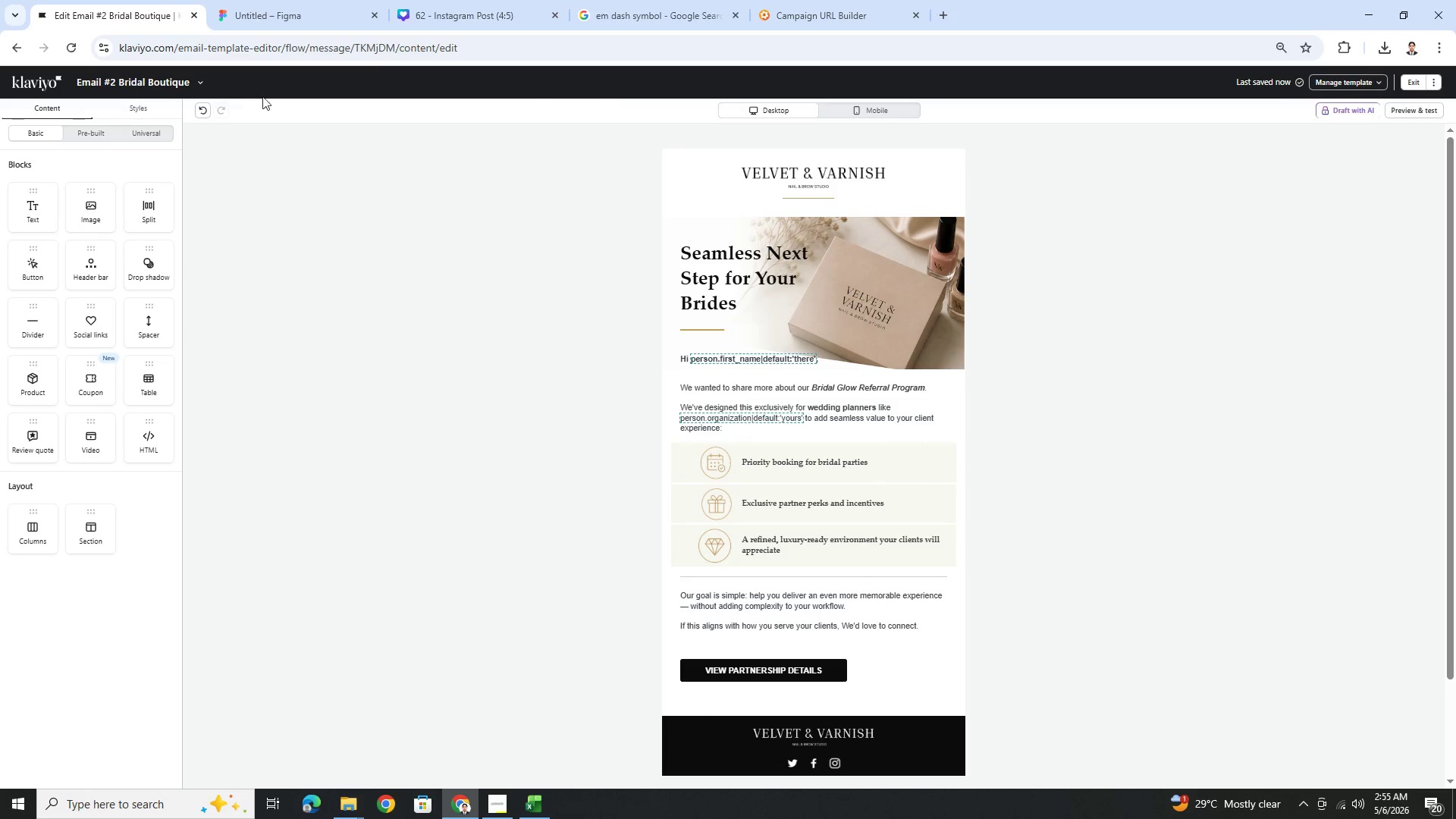 
left_click([199, 107])
 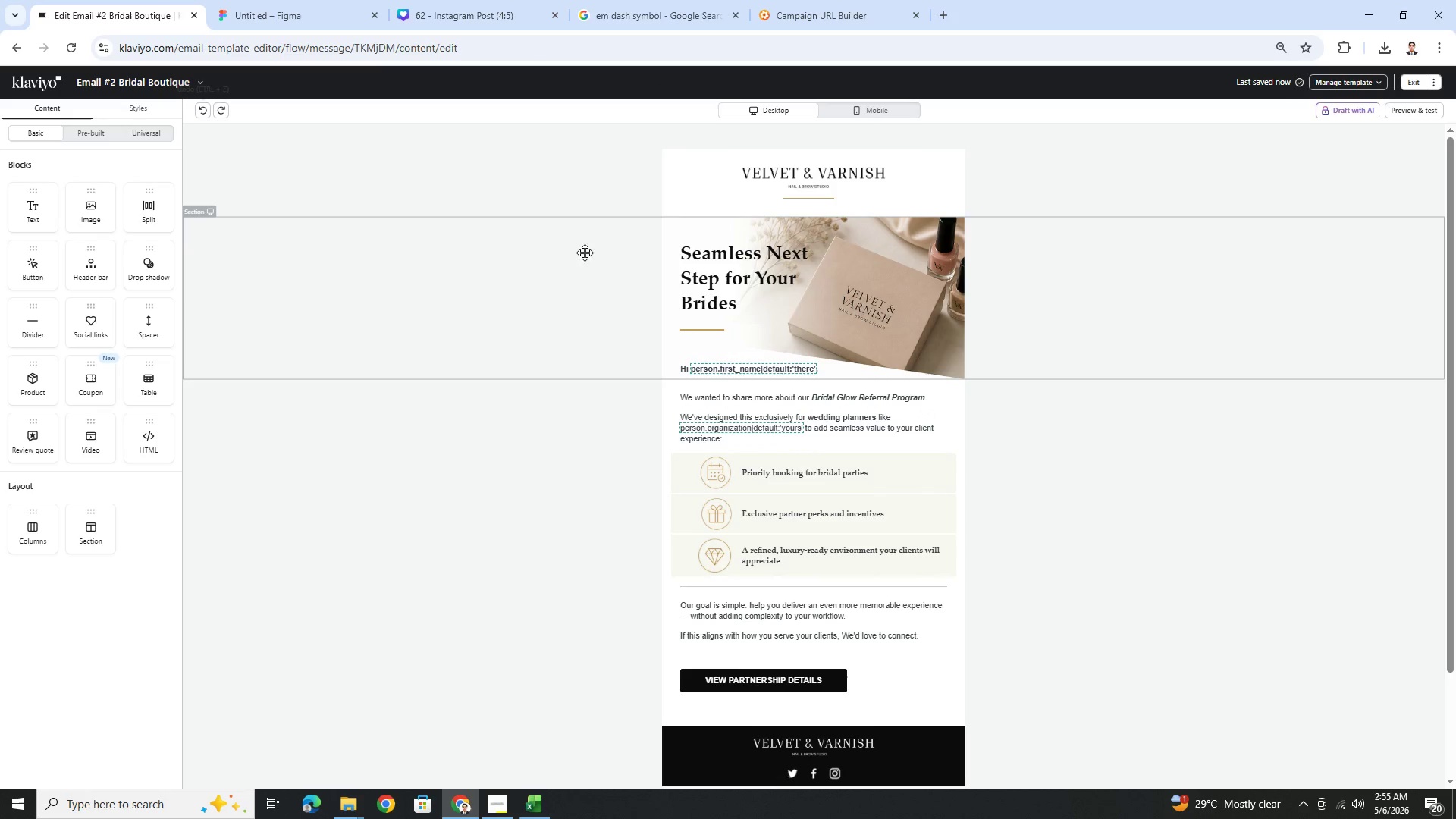 
left_click([811, 255])
 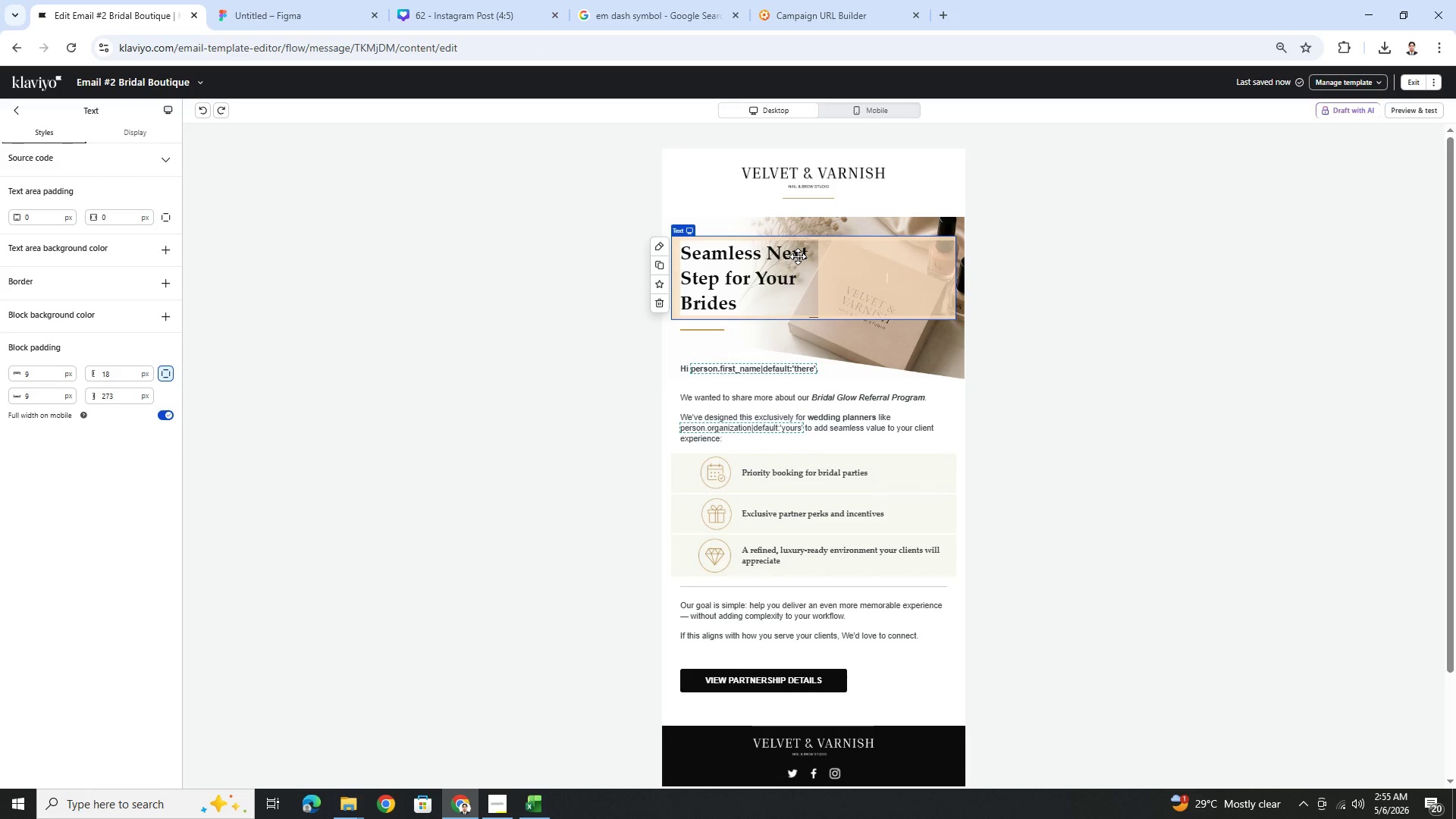 
double_click([798, 256])
 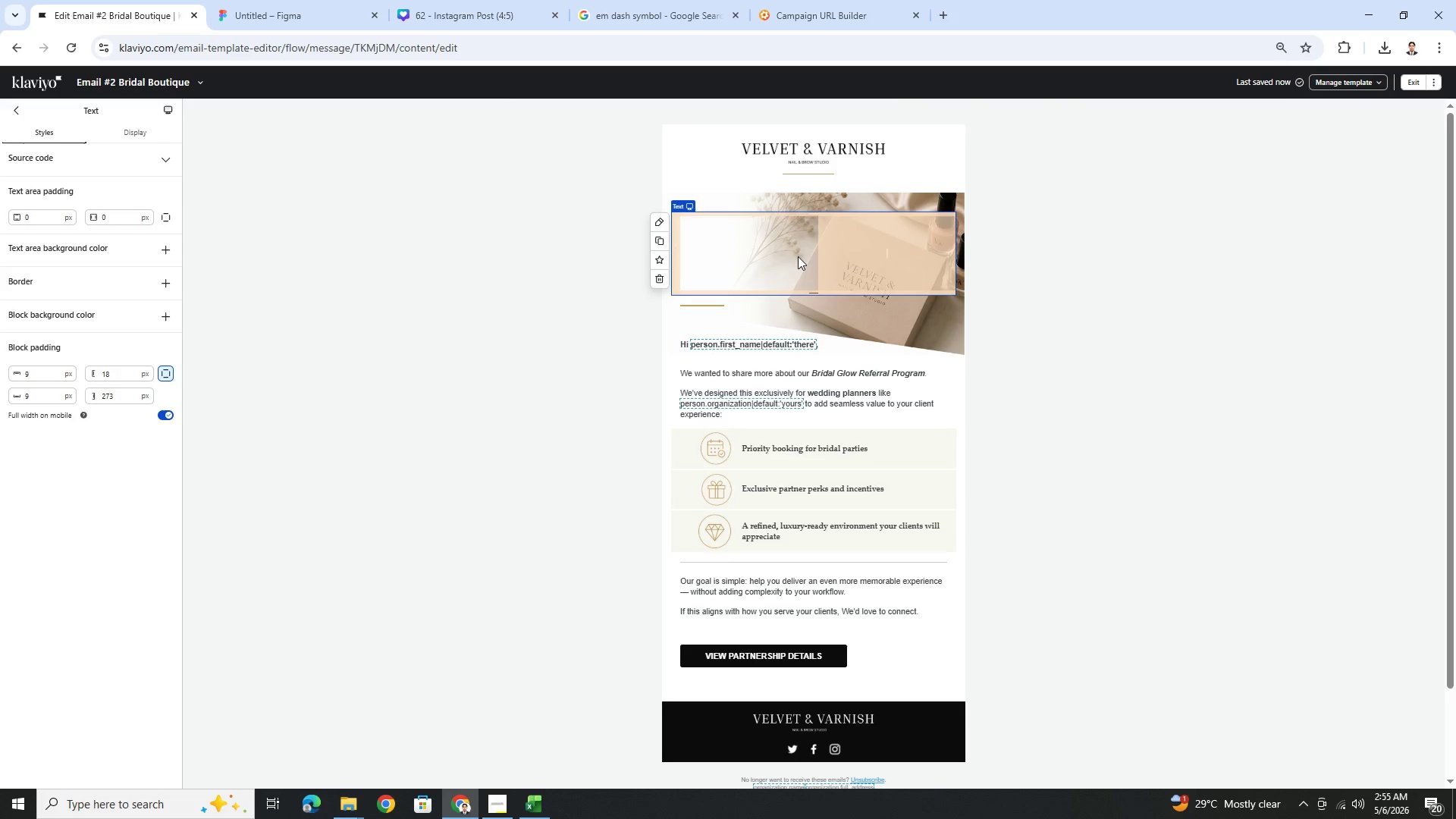 
triple_click([798, 256])
 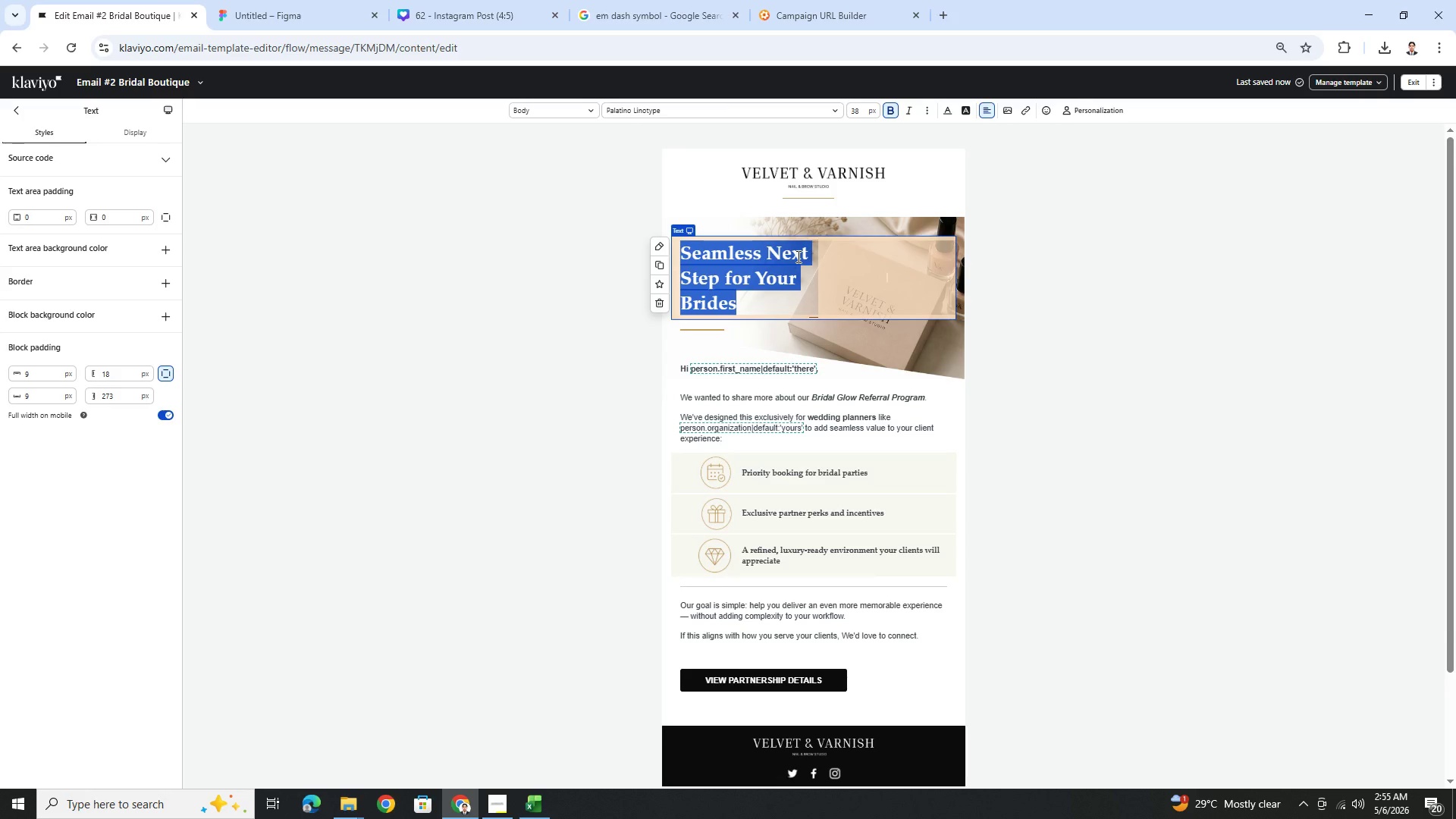 
type(Conr)
key(Backspace)
type(tinuing rhe)
key(Backspace)
key(Backspace)
key(Backspace)
type(the Experi)
key(Backspace)
key(Backspace)
type(riie)
key(Backspace)
key(Backspace)
type(ence You Begin)
 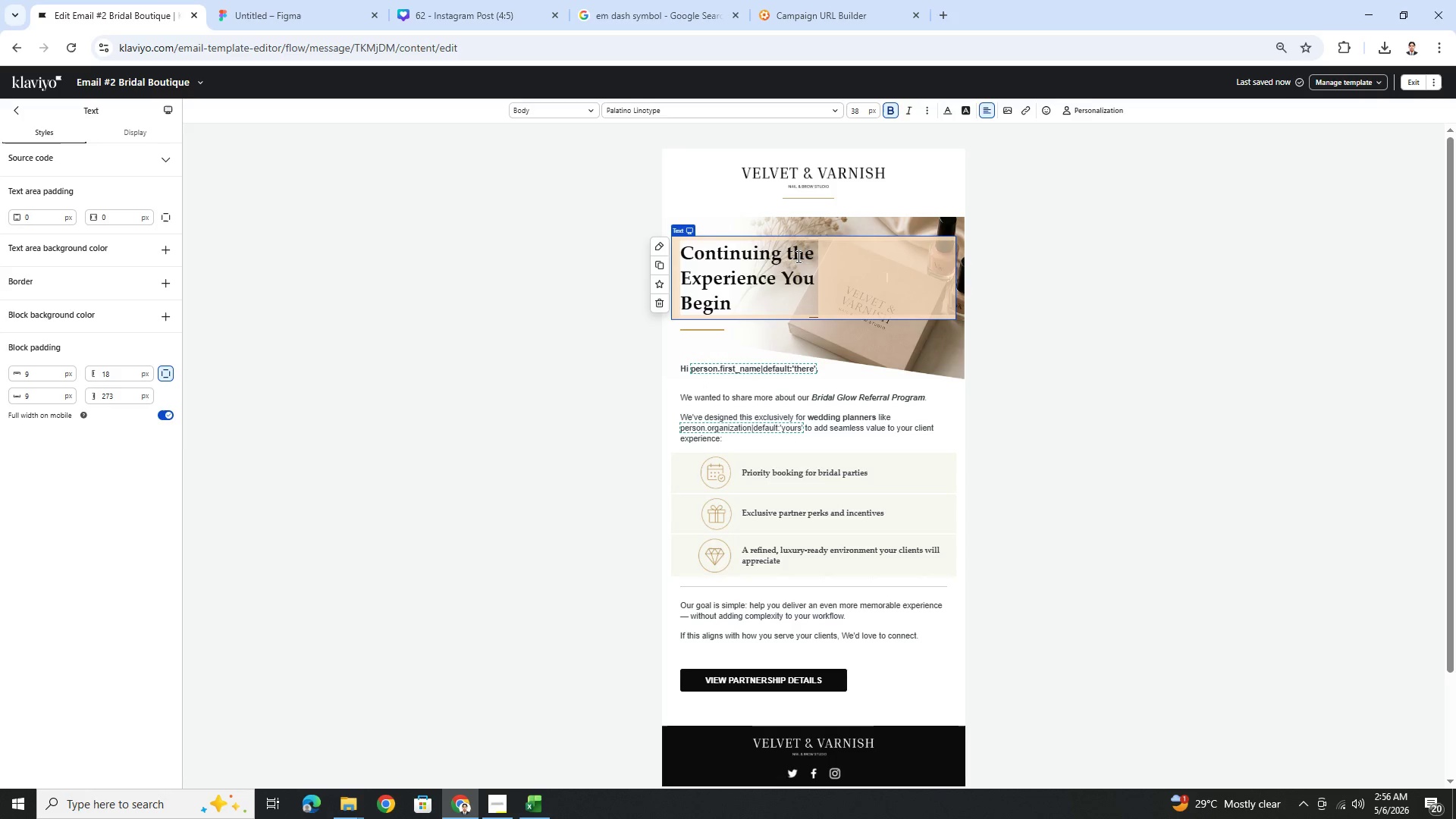 
left_click([1243, 388])
 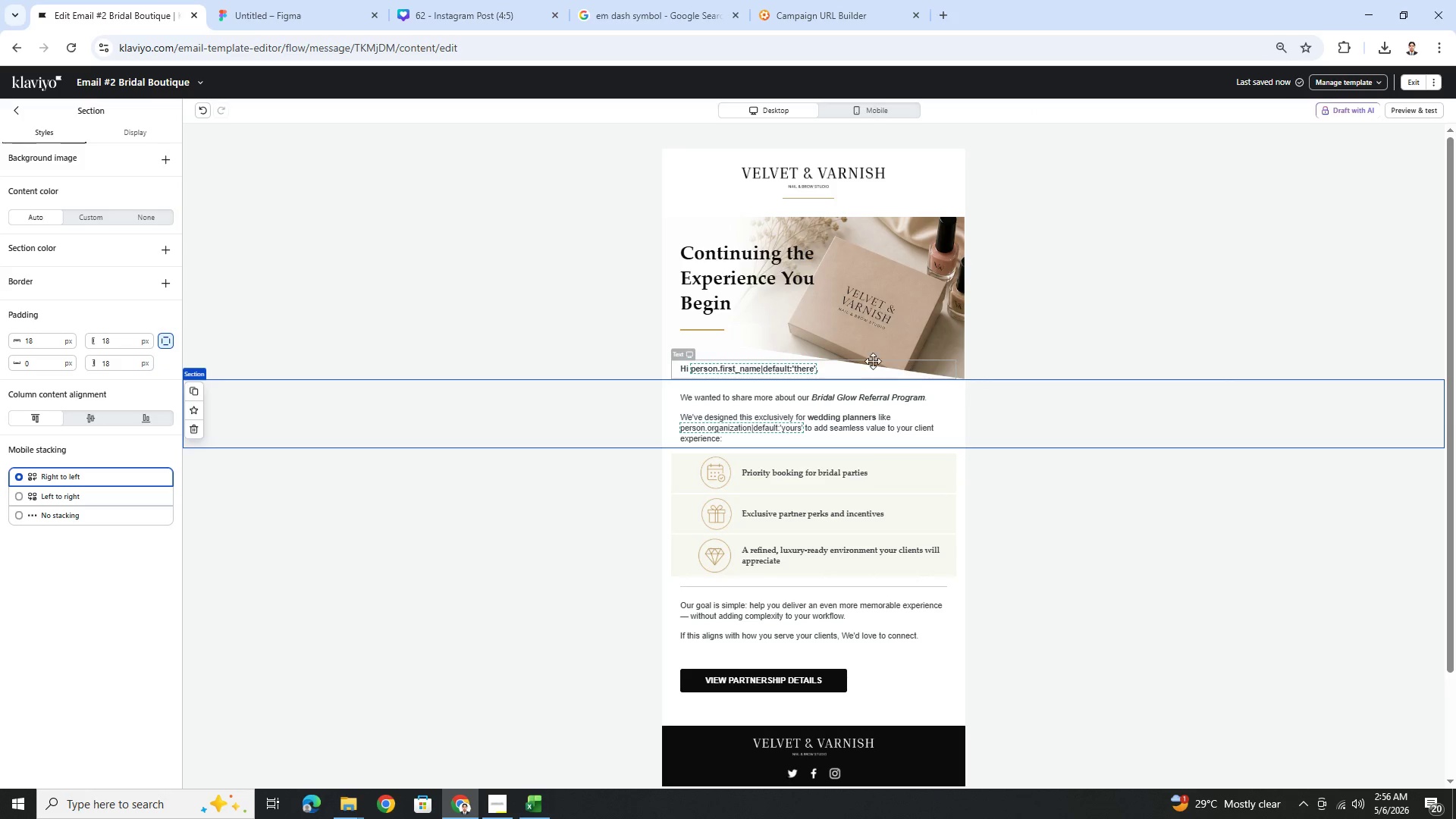 
double_click([728, 309])
 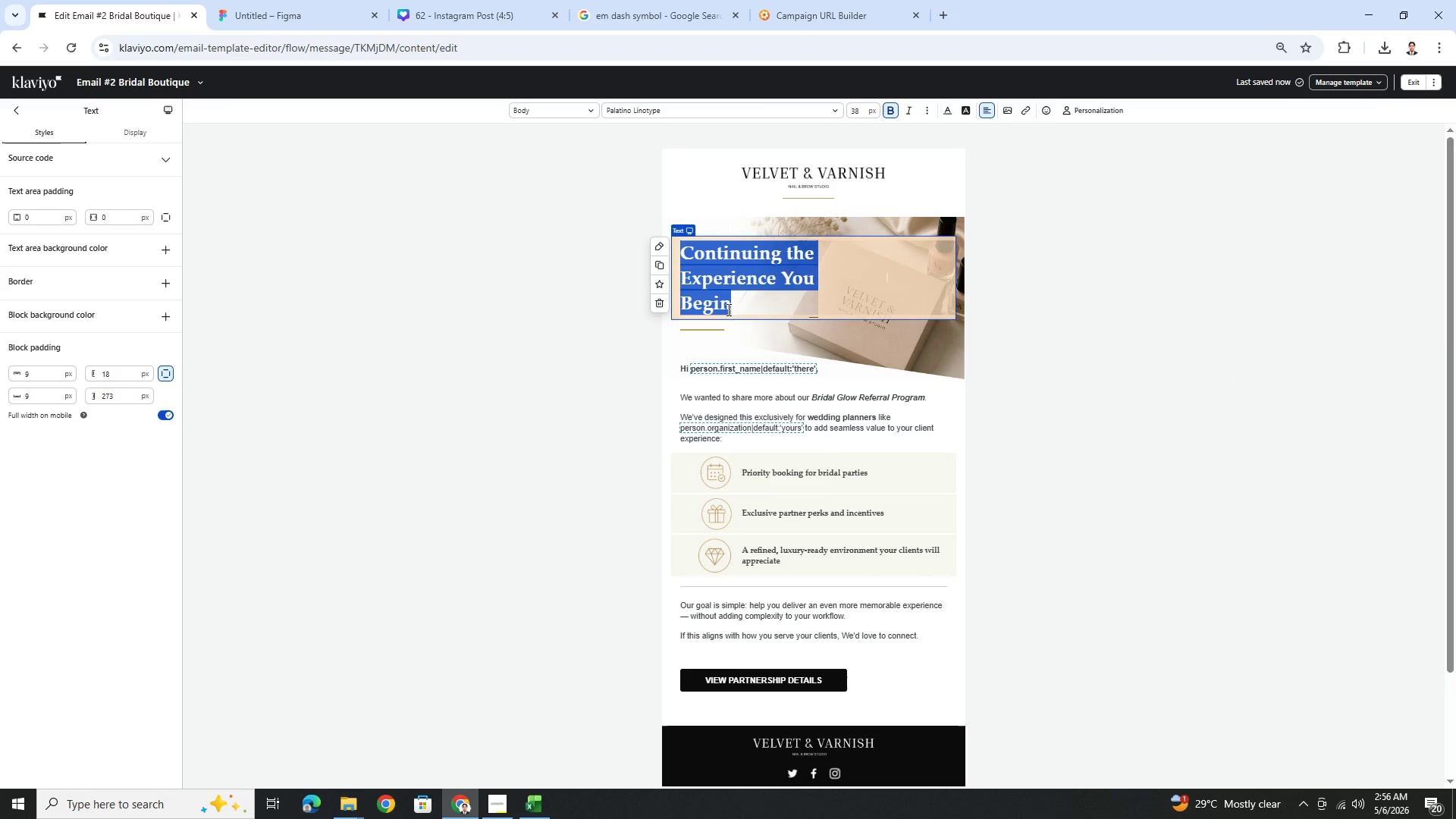 
left_click([737, 305])
 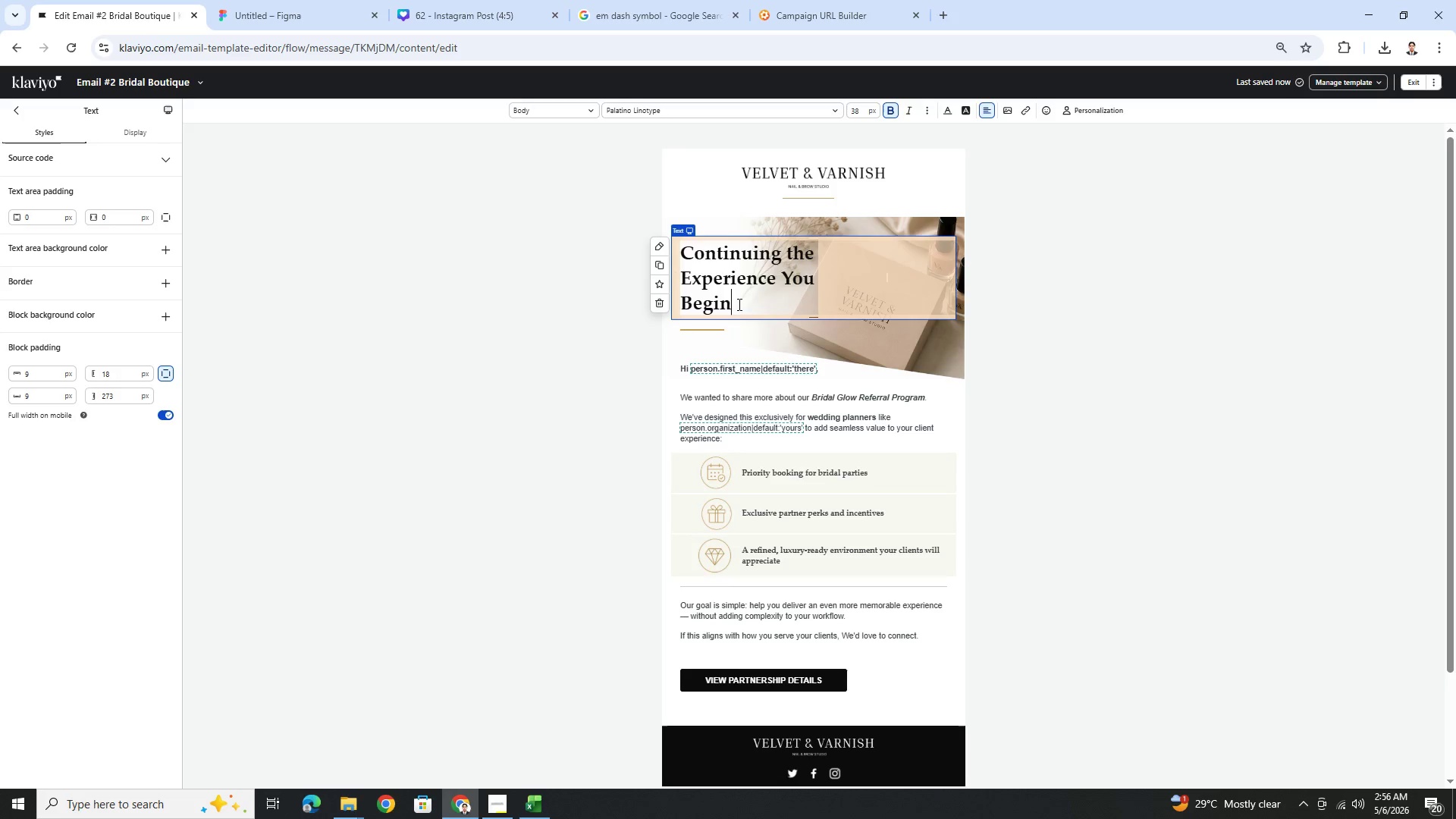 
left_click_drag(start_coordinate=[738, 304], to_coordinate=[668, 303])
 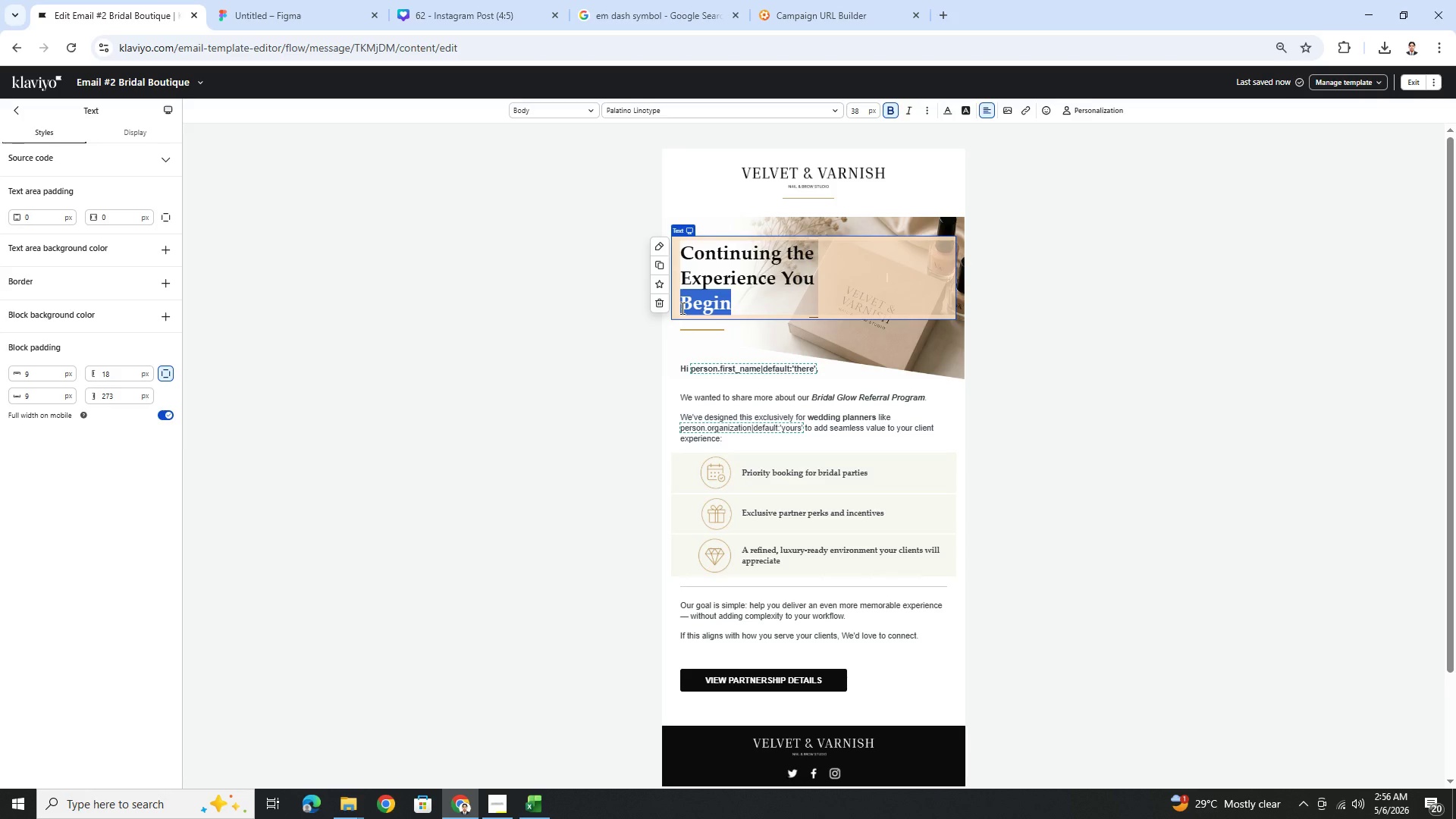 
type(Started)
 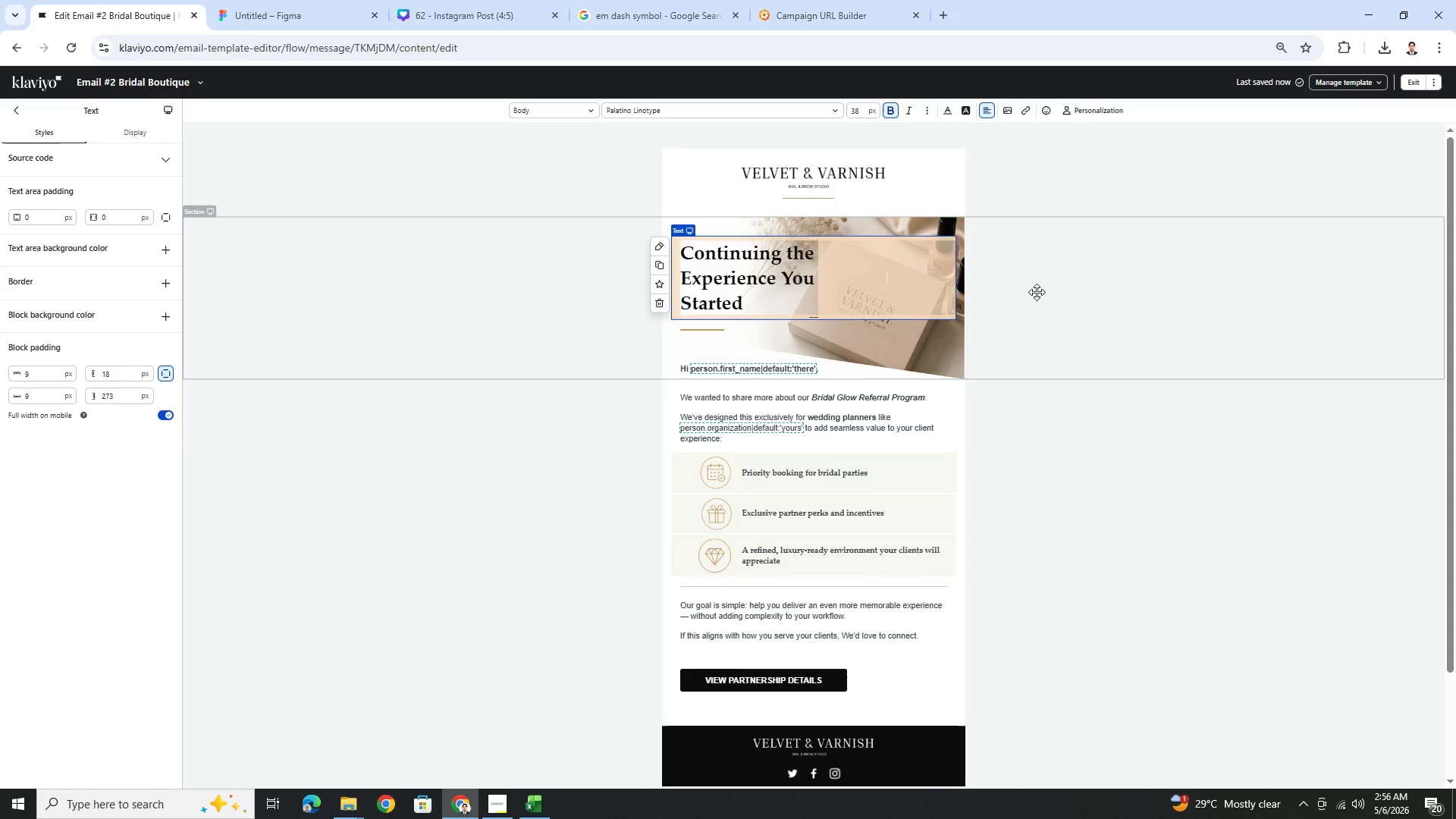 
left_click([1116, 340])
 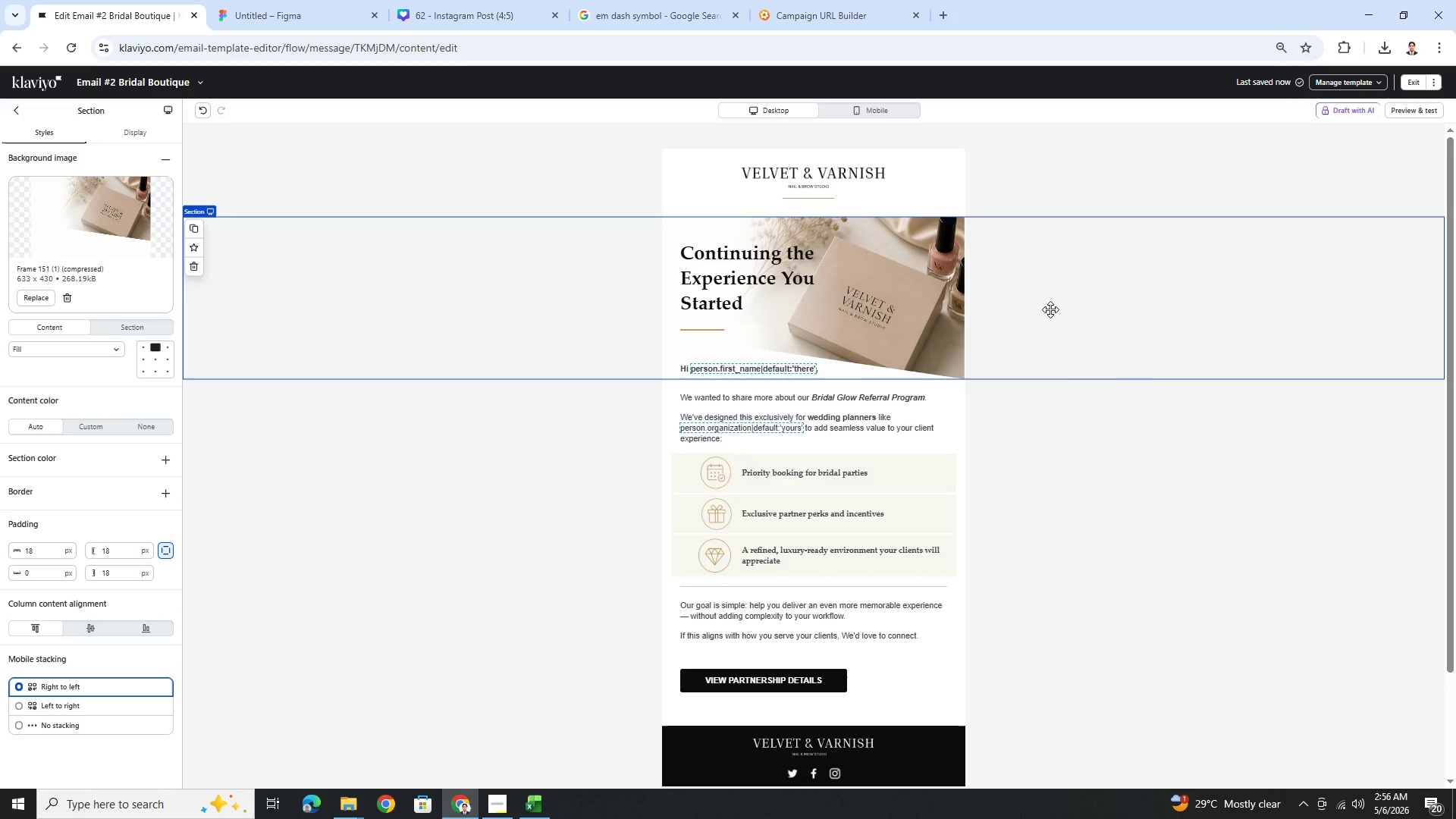 
wait(8.39)
 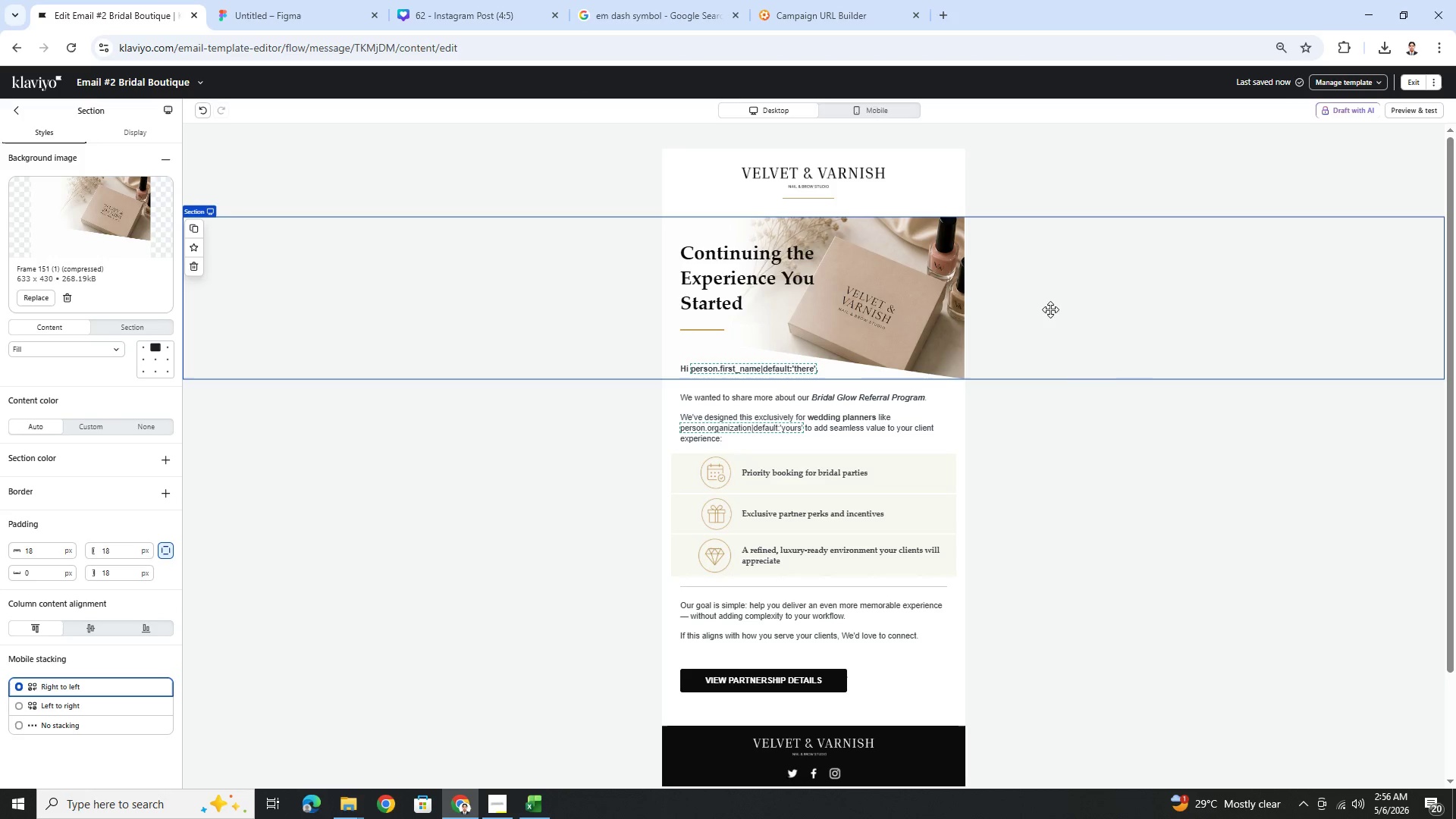 
left_click([773, 114])
 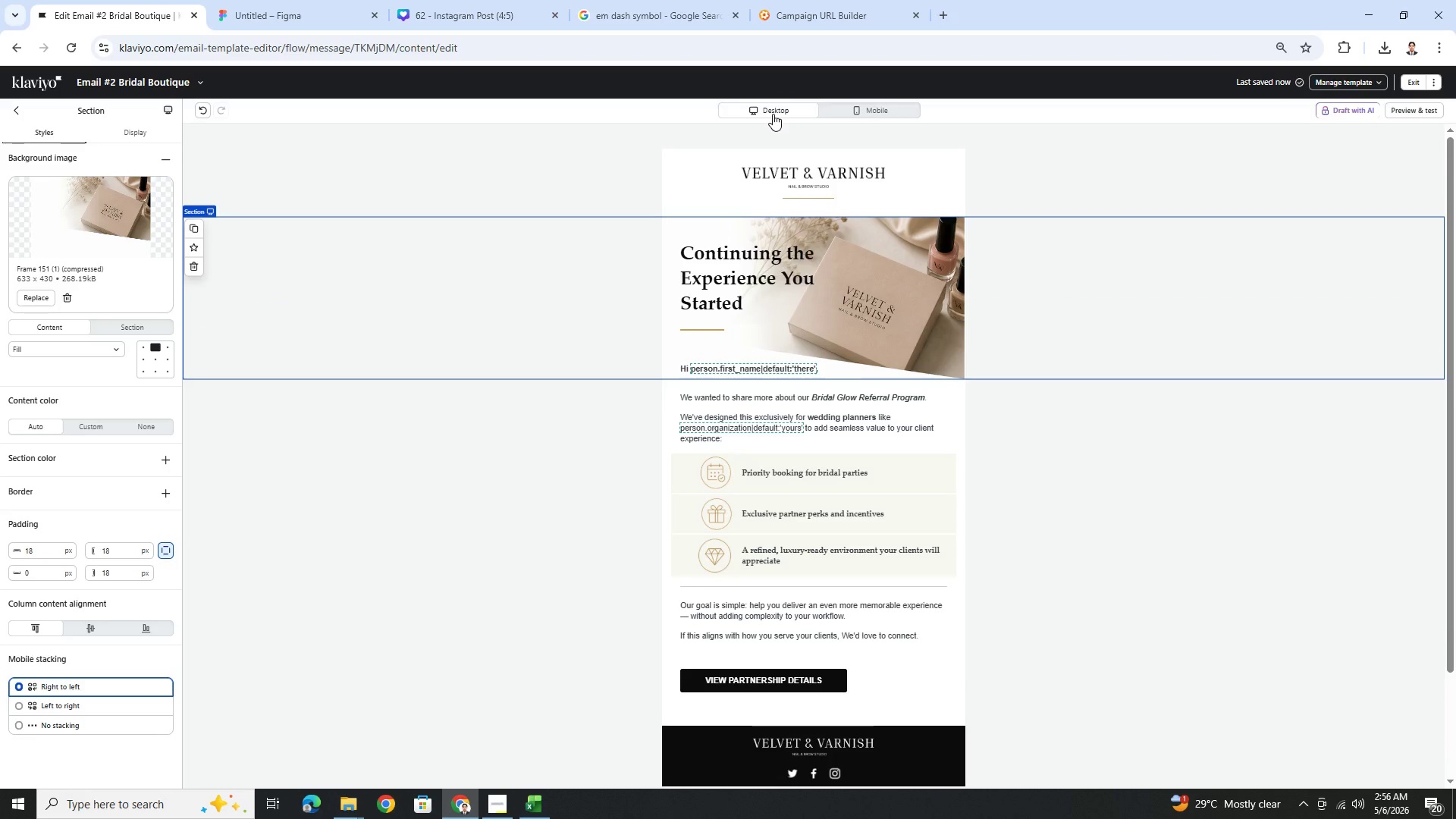 
scroll: coordinate [773, 114], scroll_direction: up, amount: 1.0
 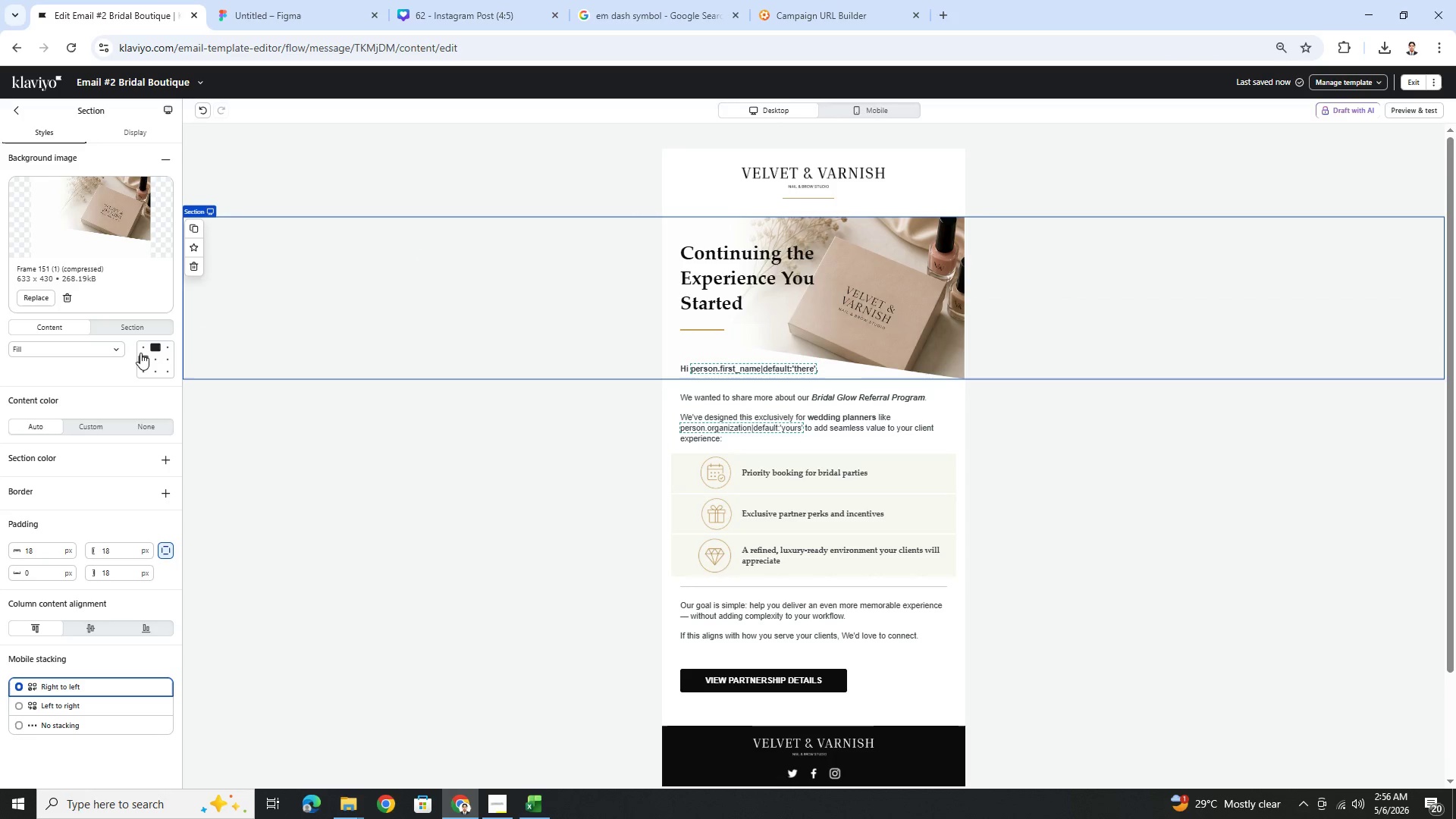 
left_click([140, 352])
 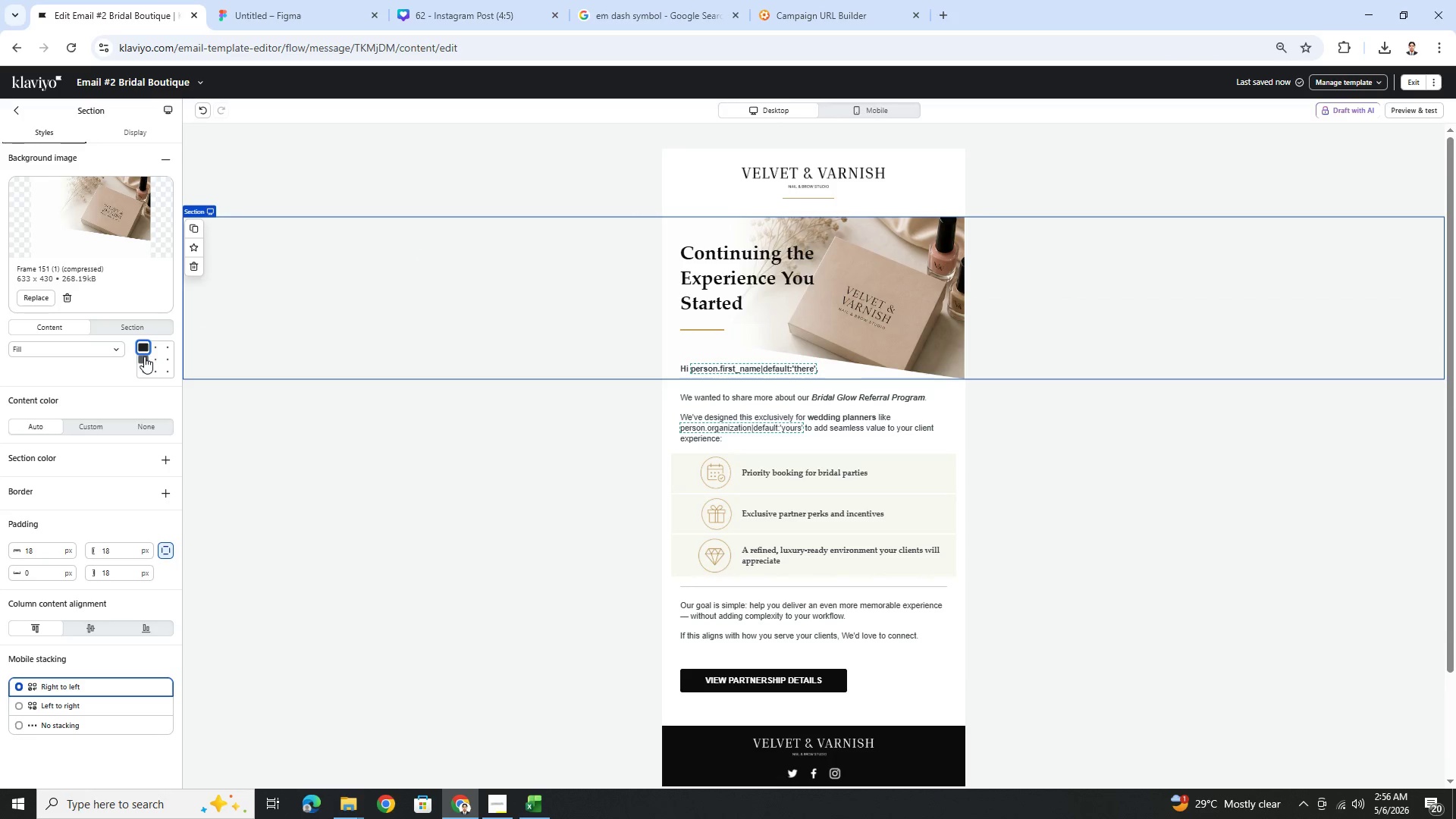 
left_click([143, 359])
 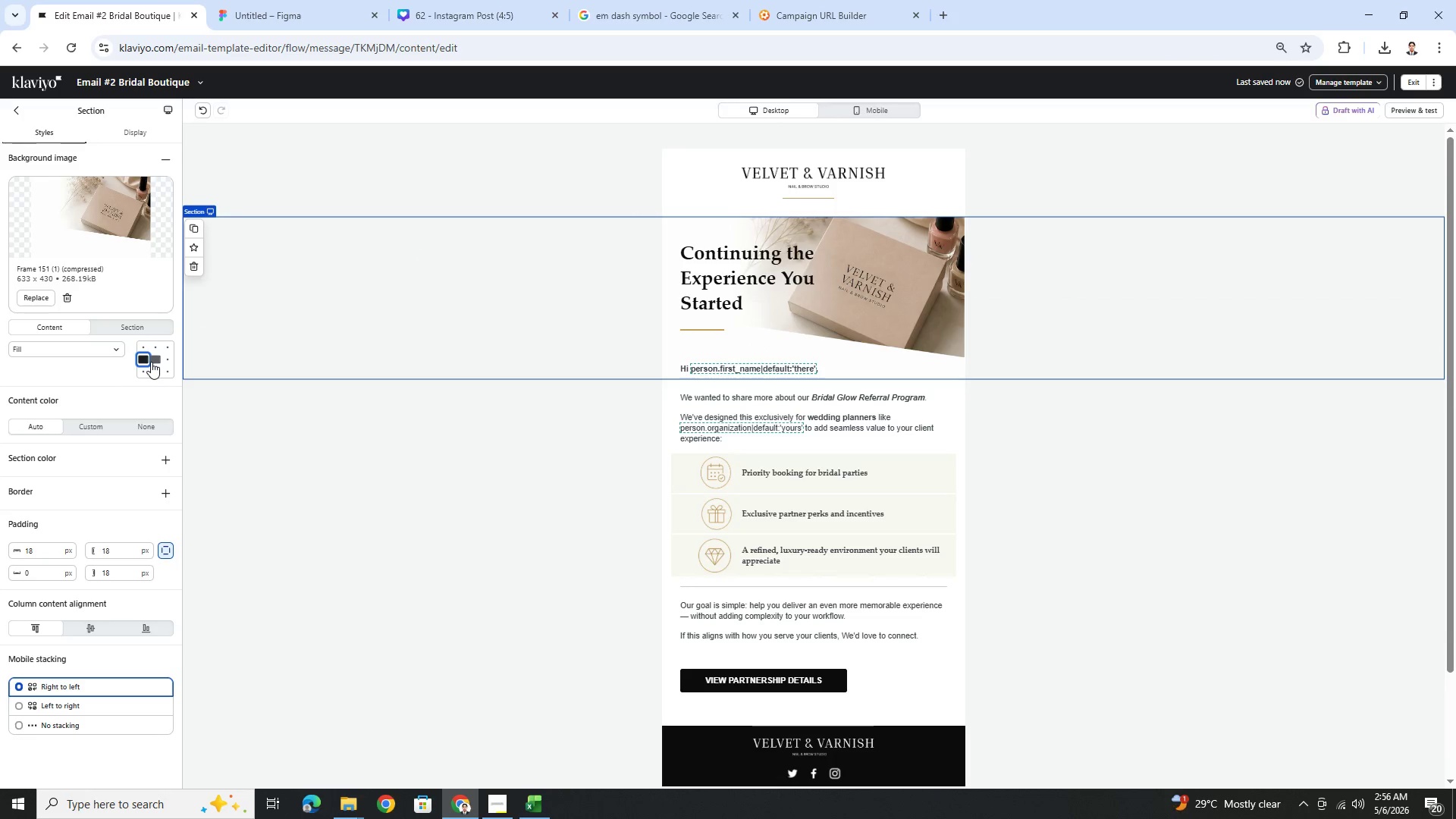 
left_click([151, 362])
 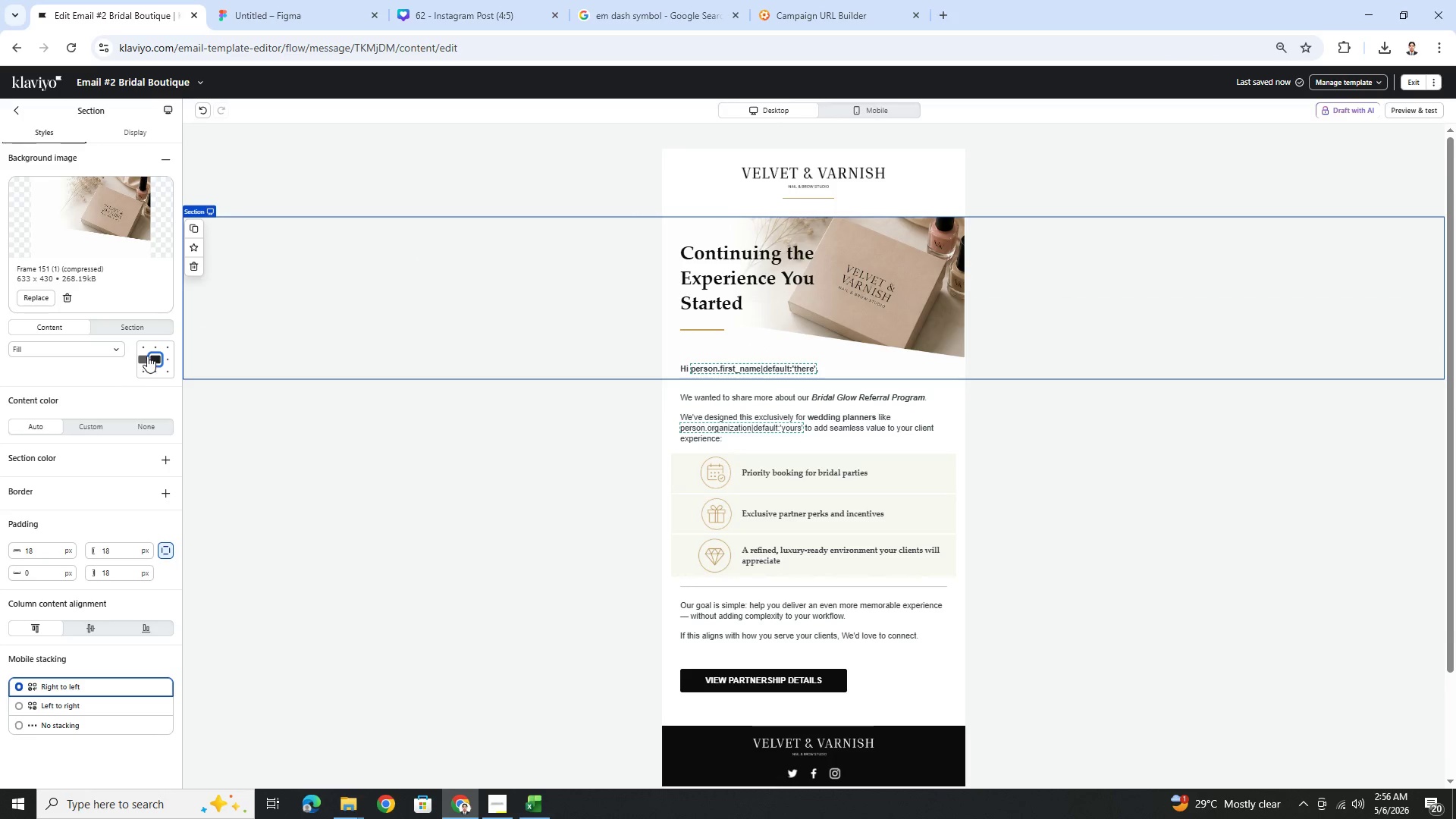 
left_click([142, 350])
 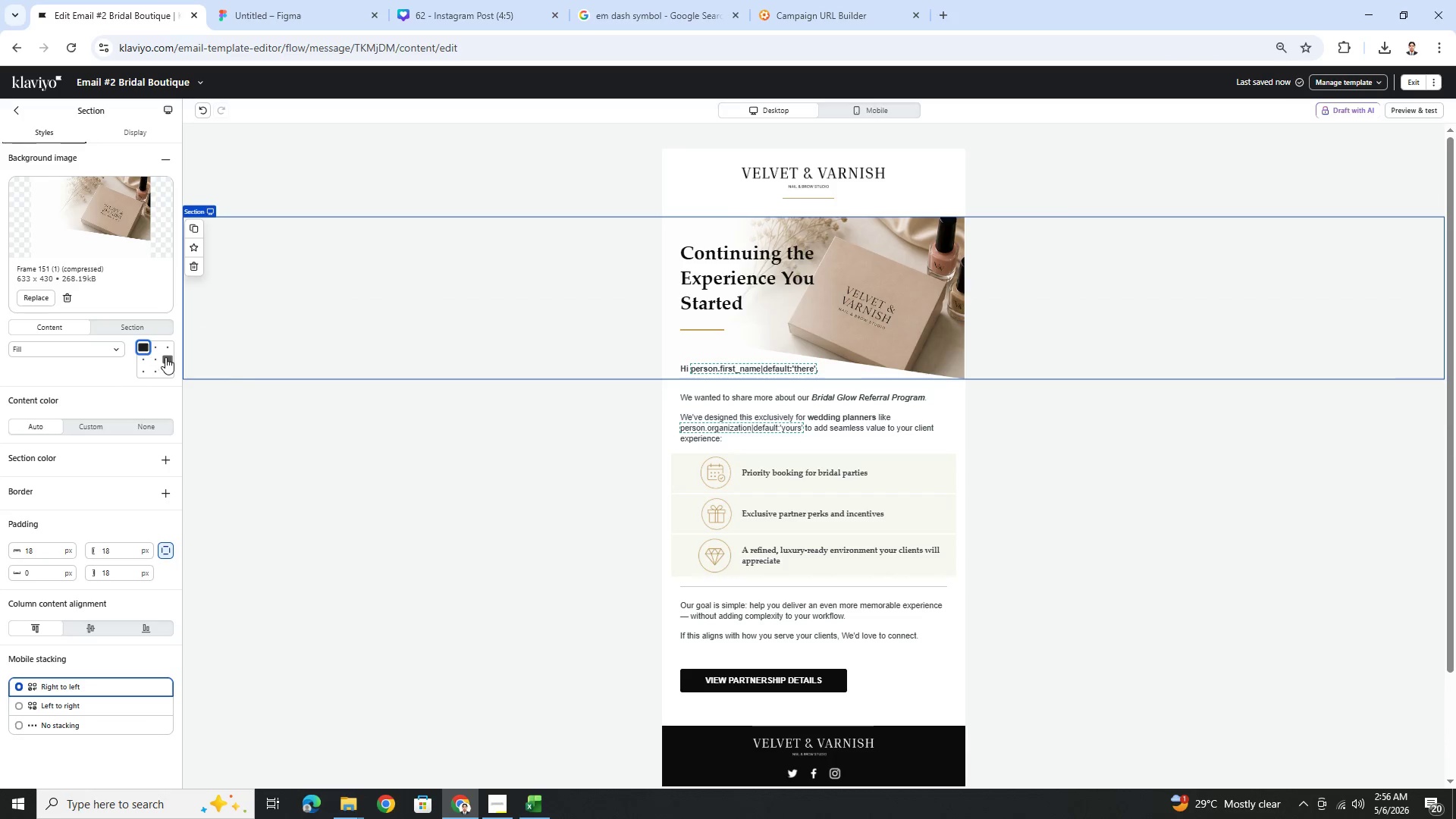 
left_click([168, 356])
 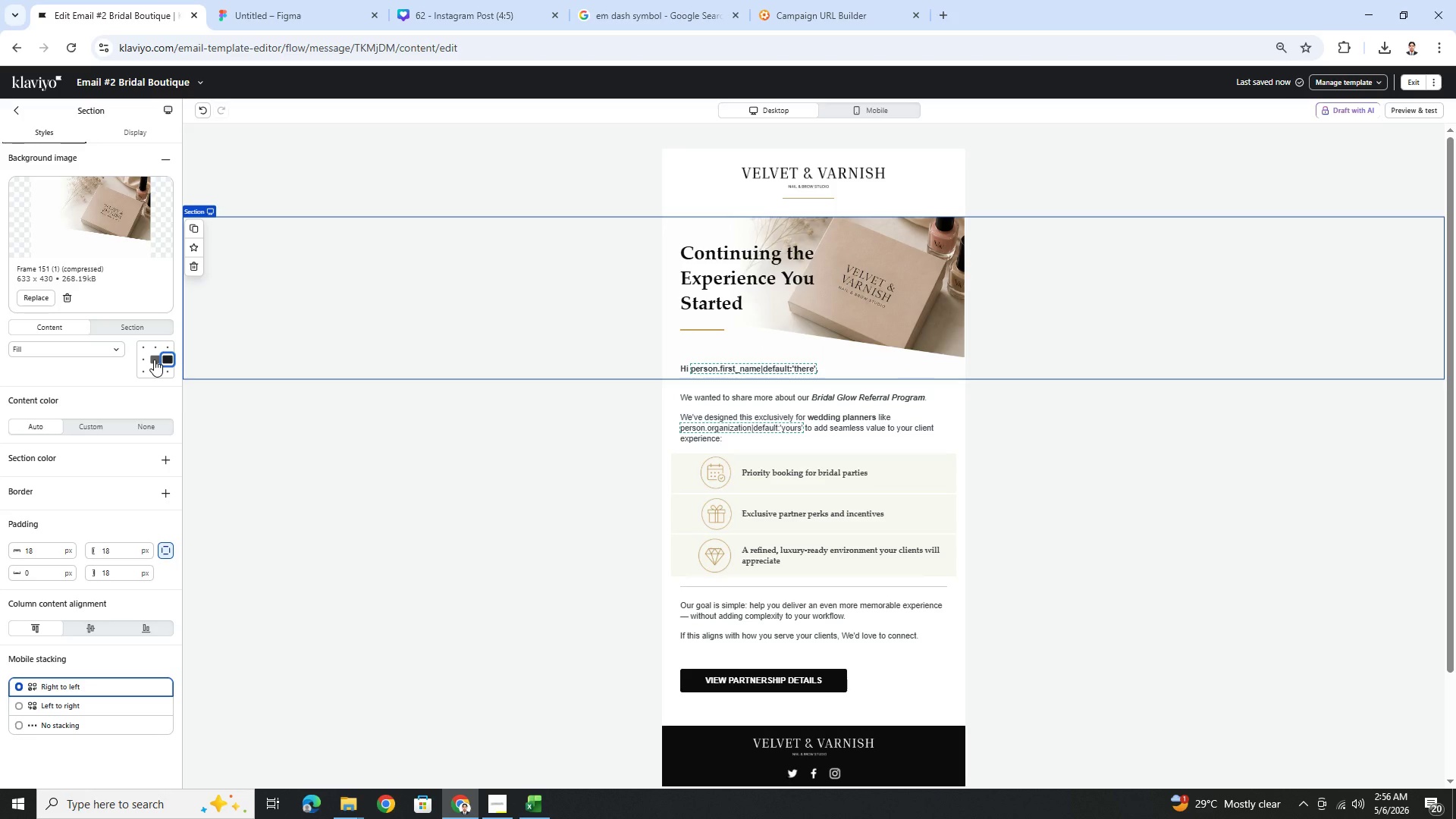 
left_click([153, 360])
 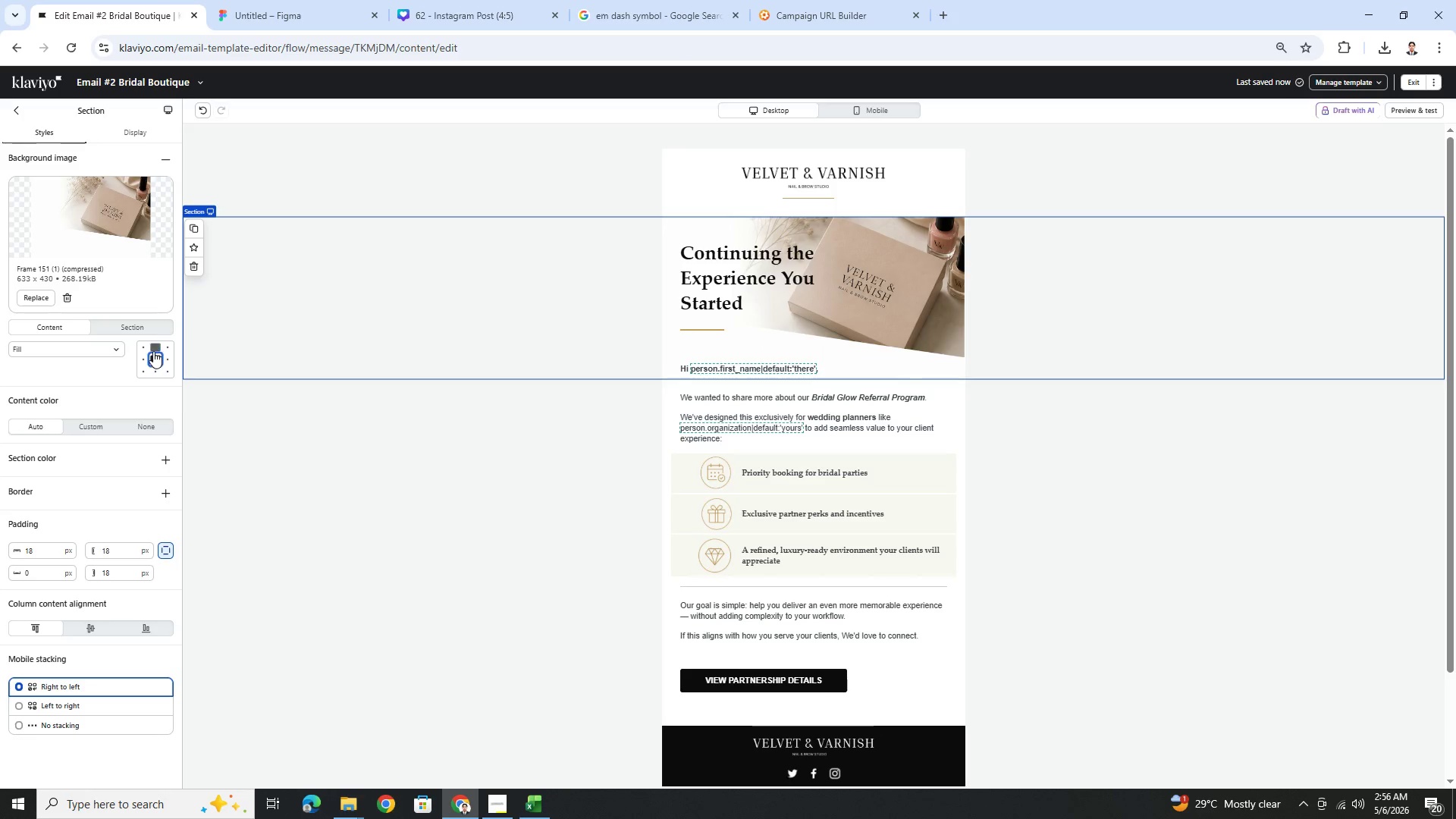 
left_click([153, 350])
 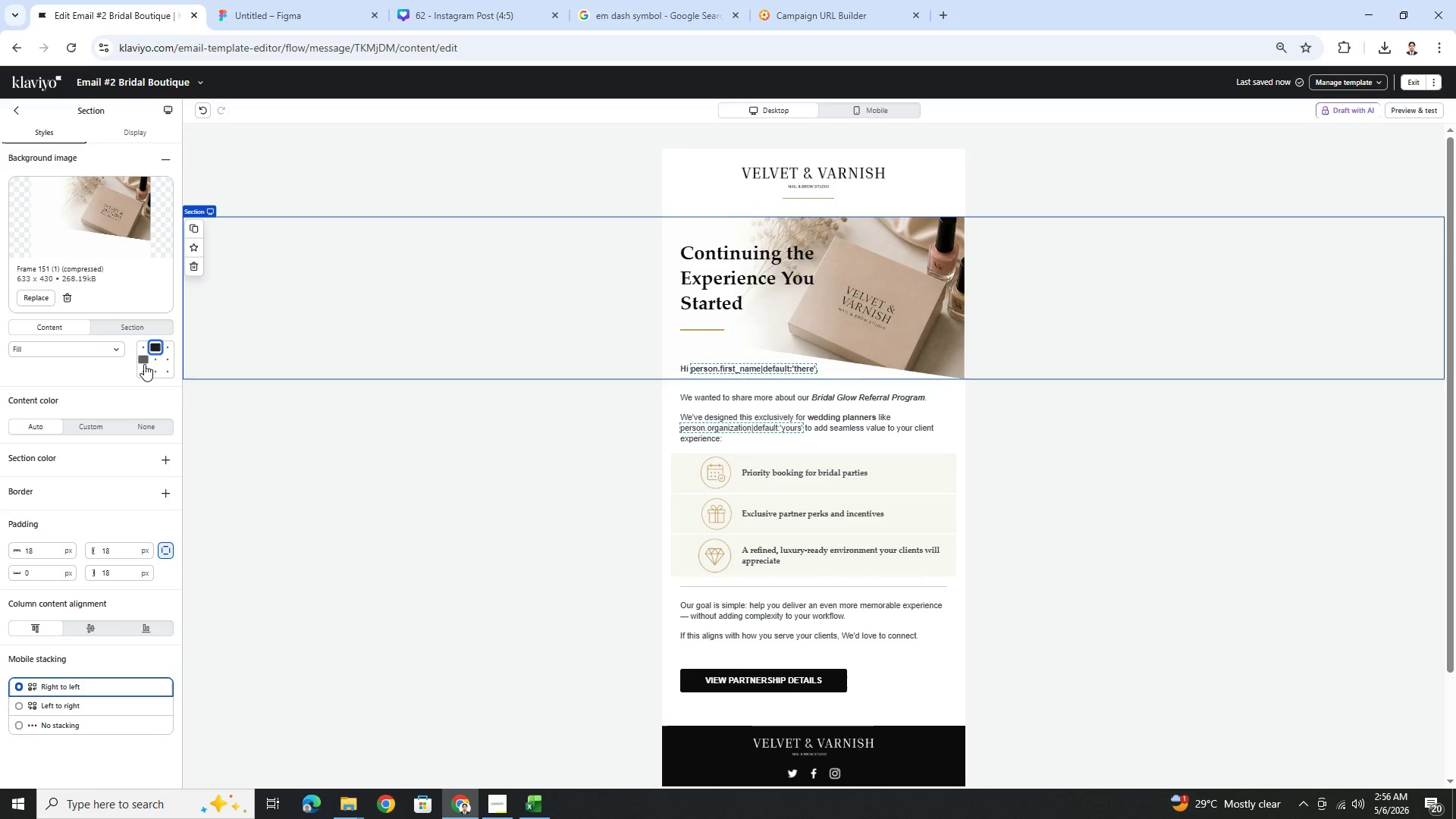 
left_click([144, 358])
 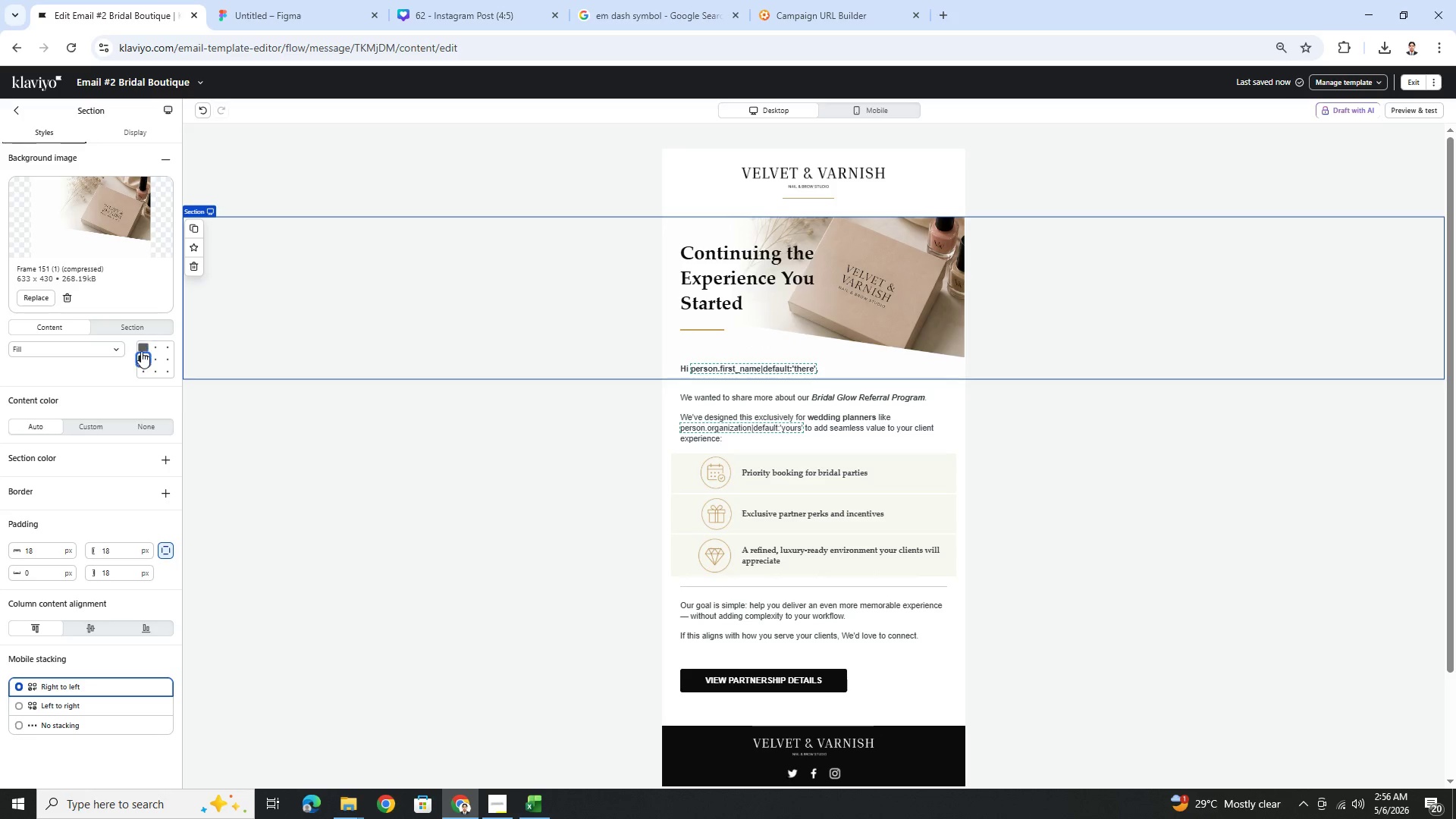 
left_click([141, 349])
 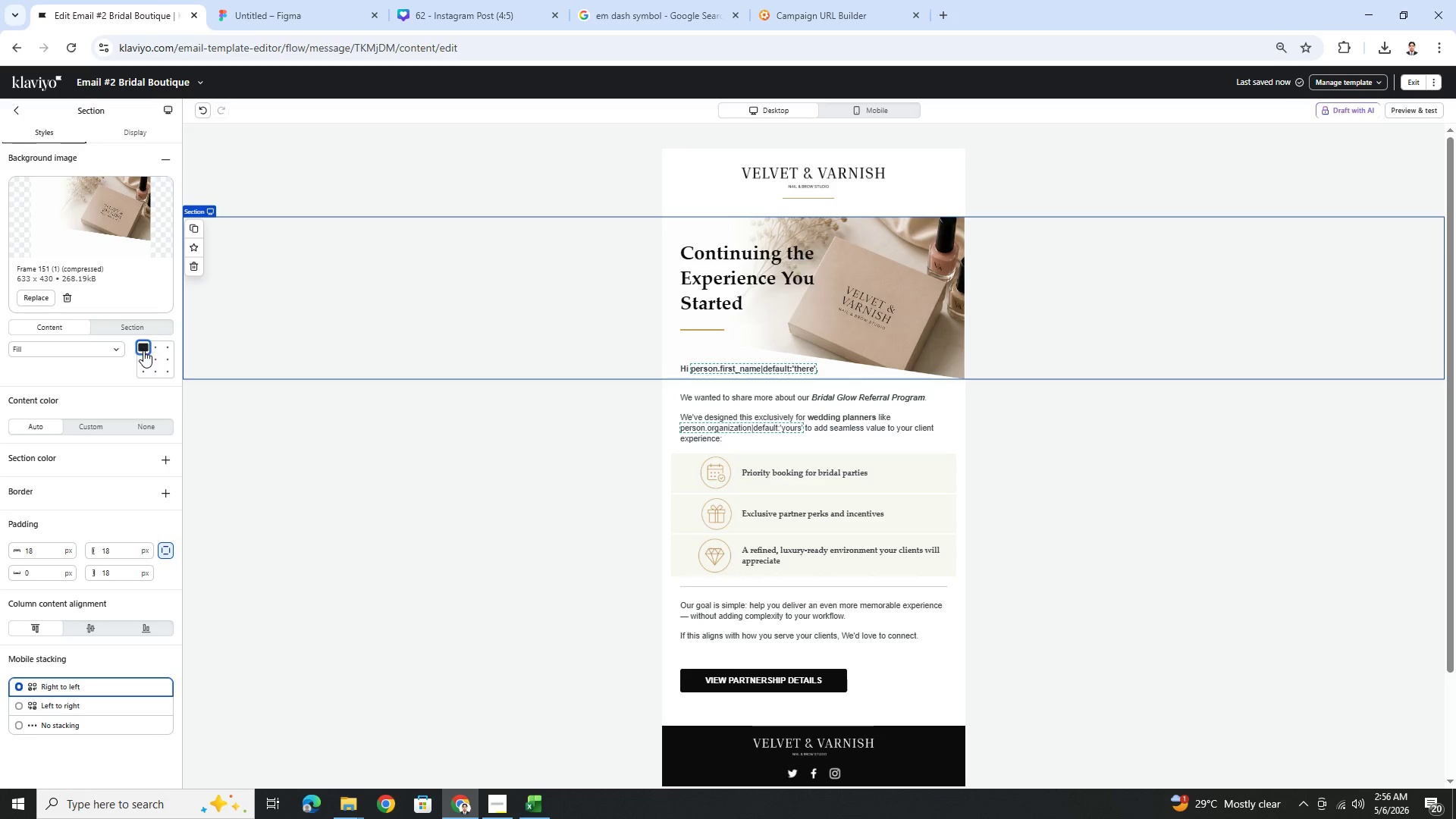 
left_click([148, 369])
 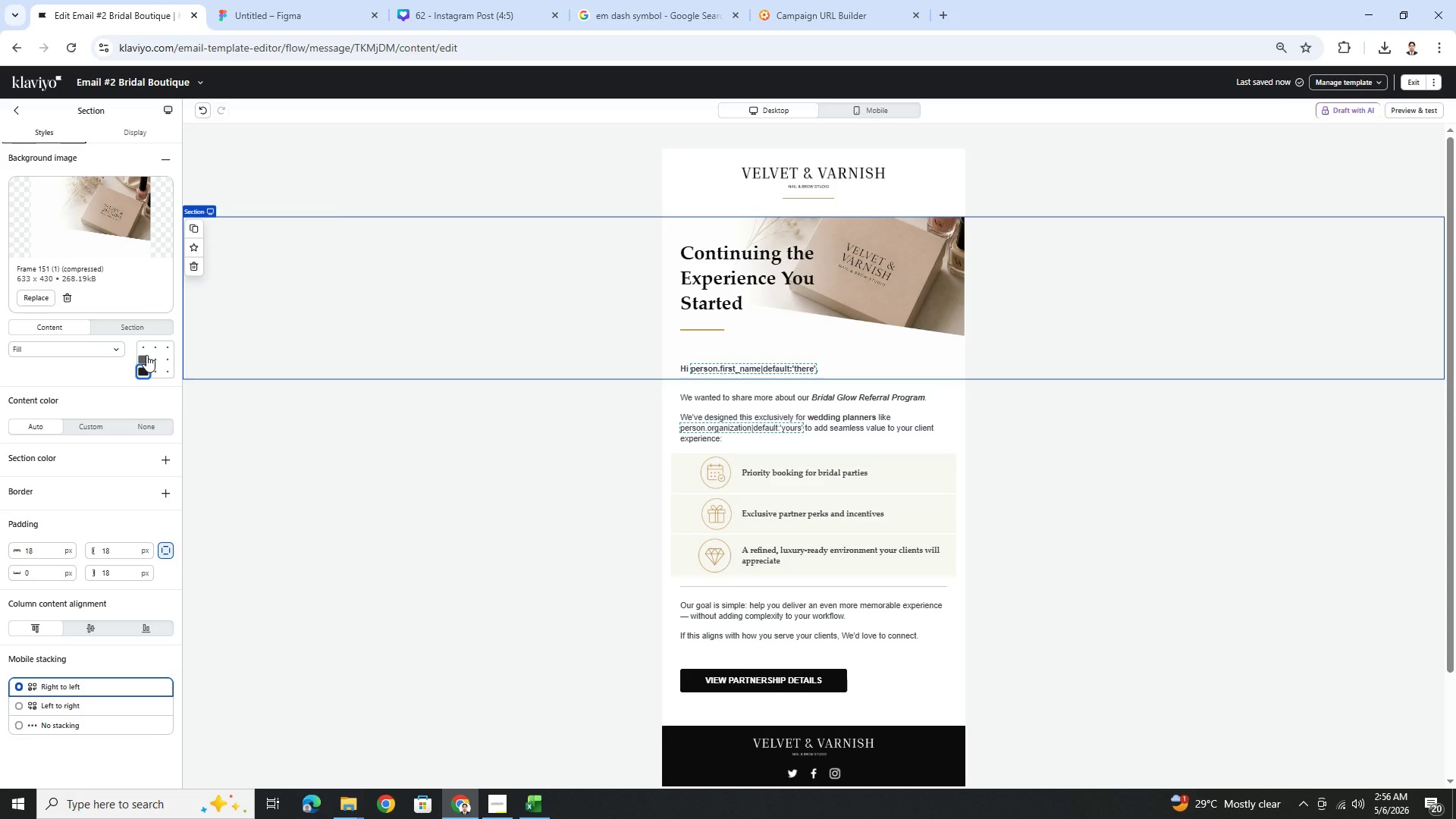 
left_click([146, 356])
 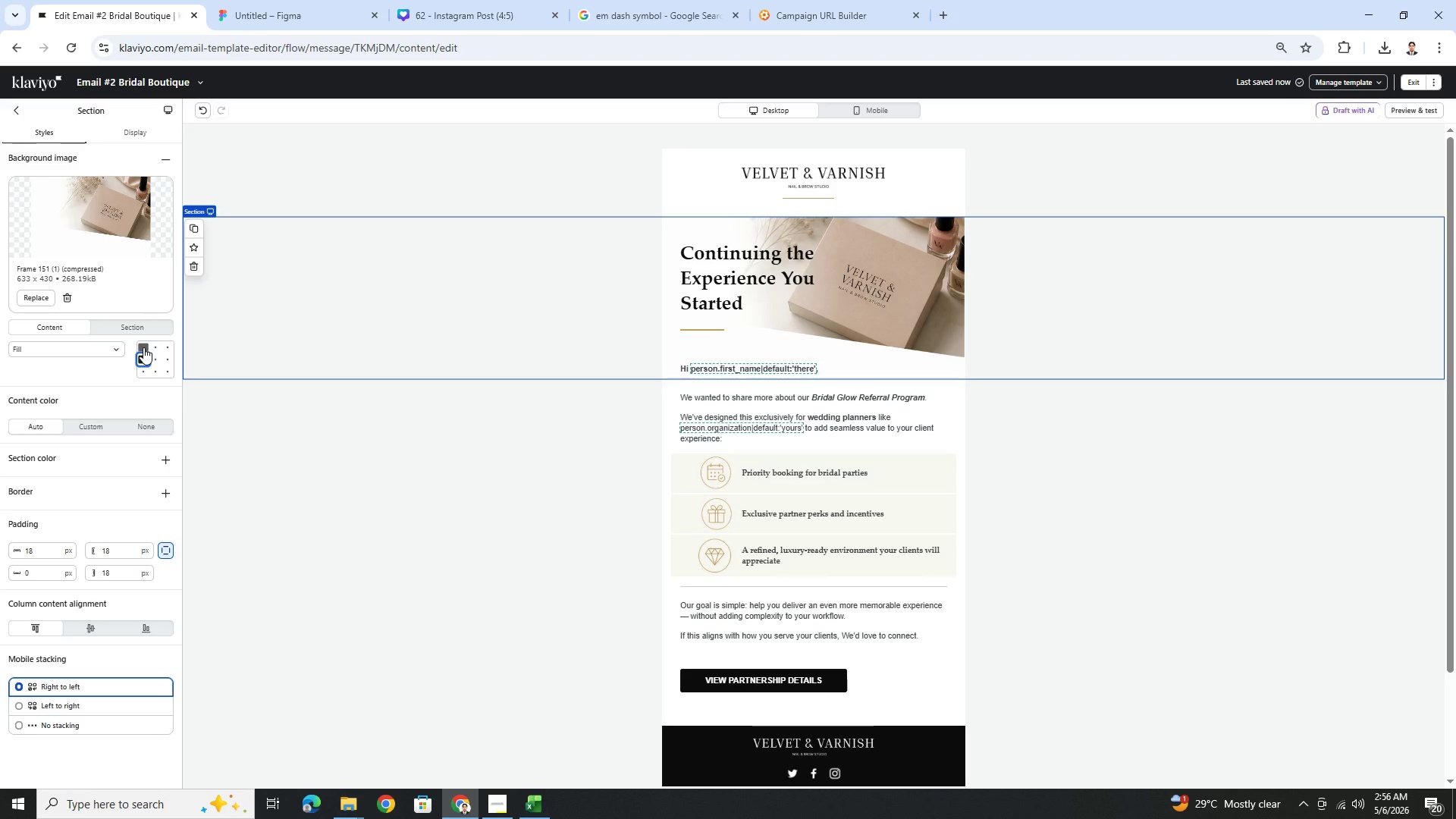 
left_click([143, 347])
 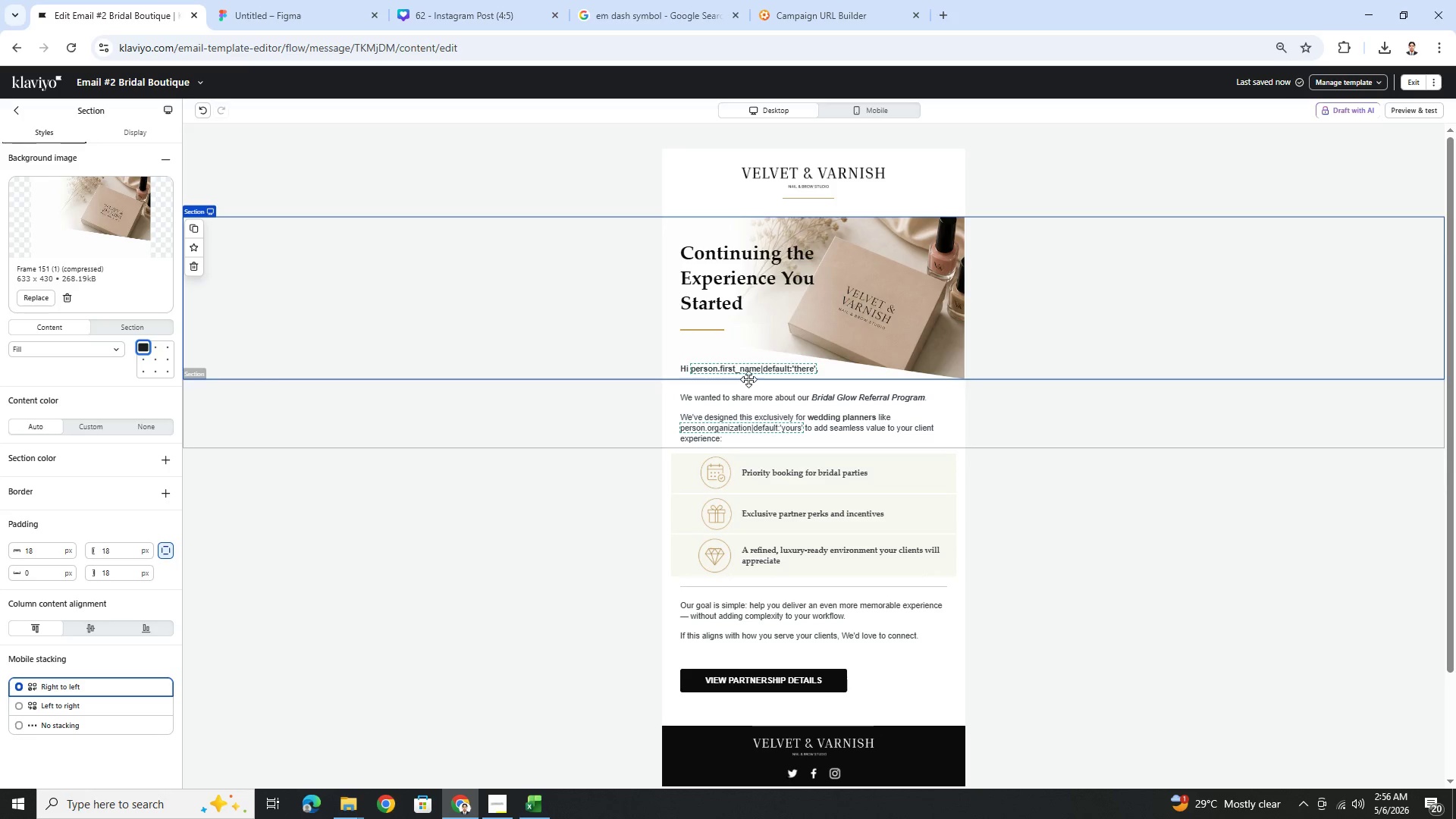 
left_click_drag(start_coordinate=[754, 347], to_coordinate=[778, 254])
 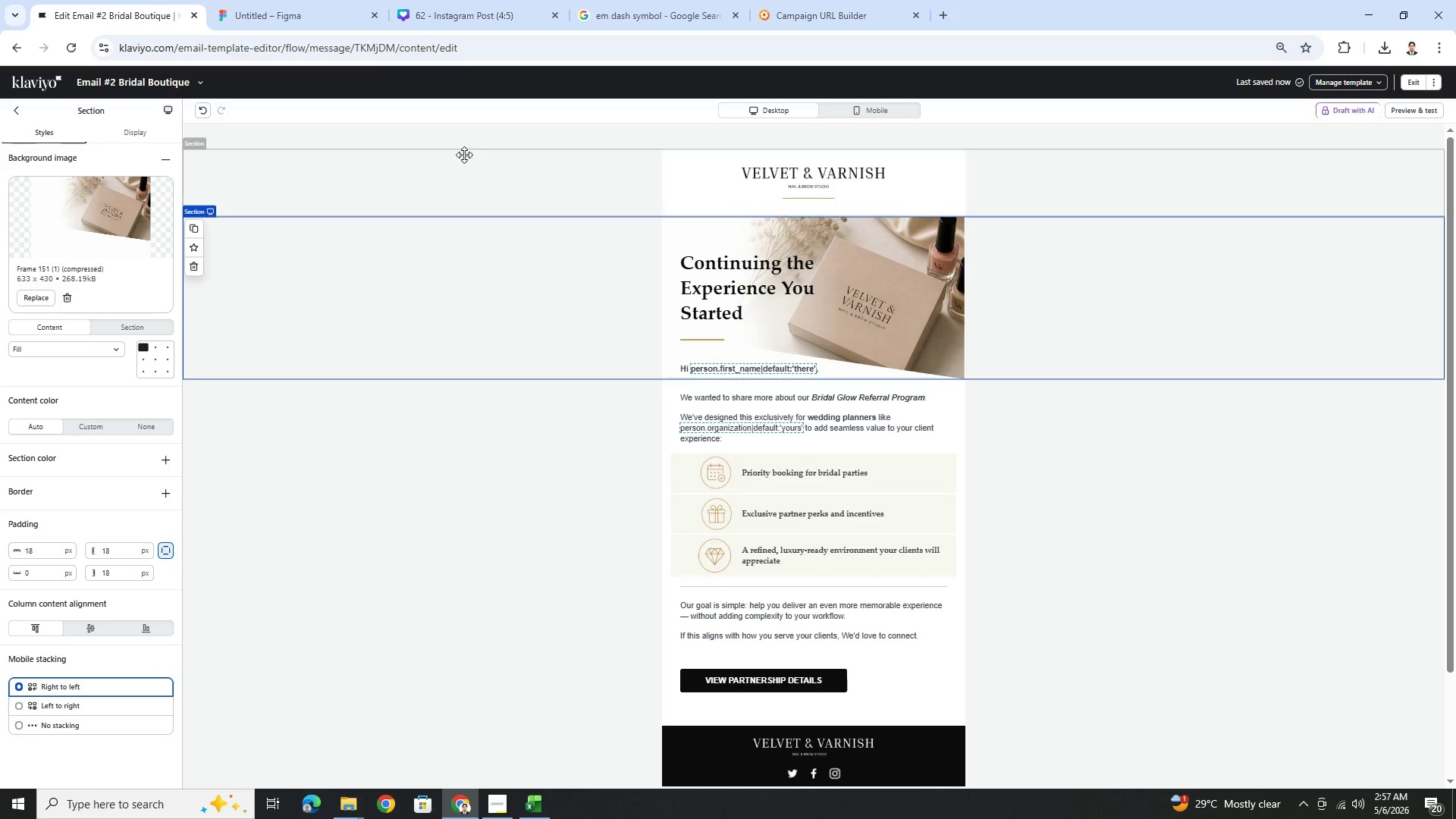 
left_click([200, 113])
 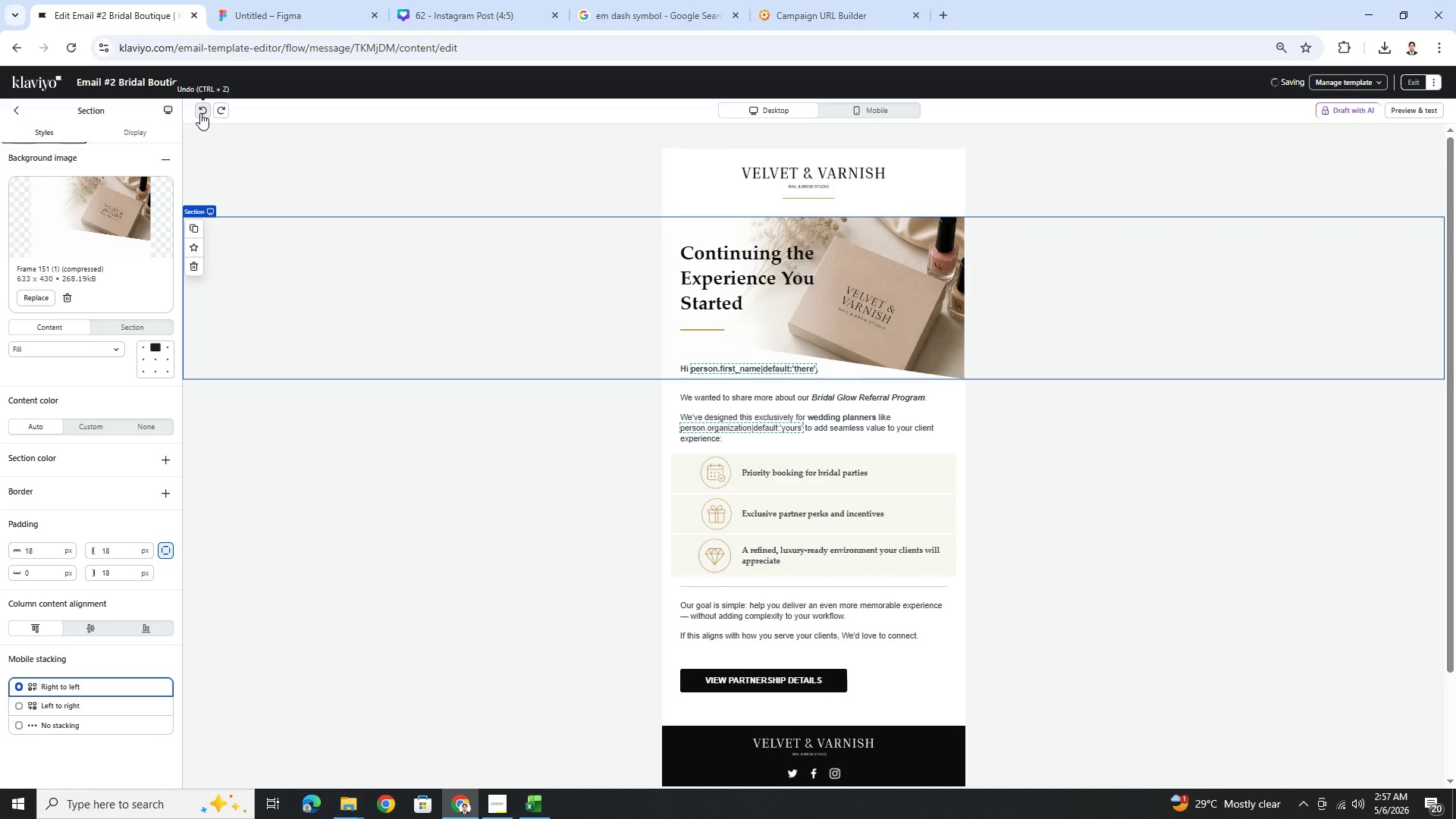 
left_click([200, 113])
 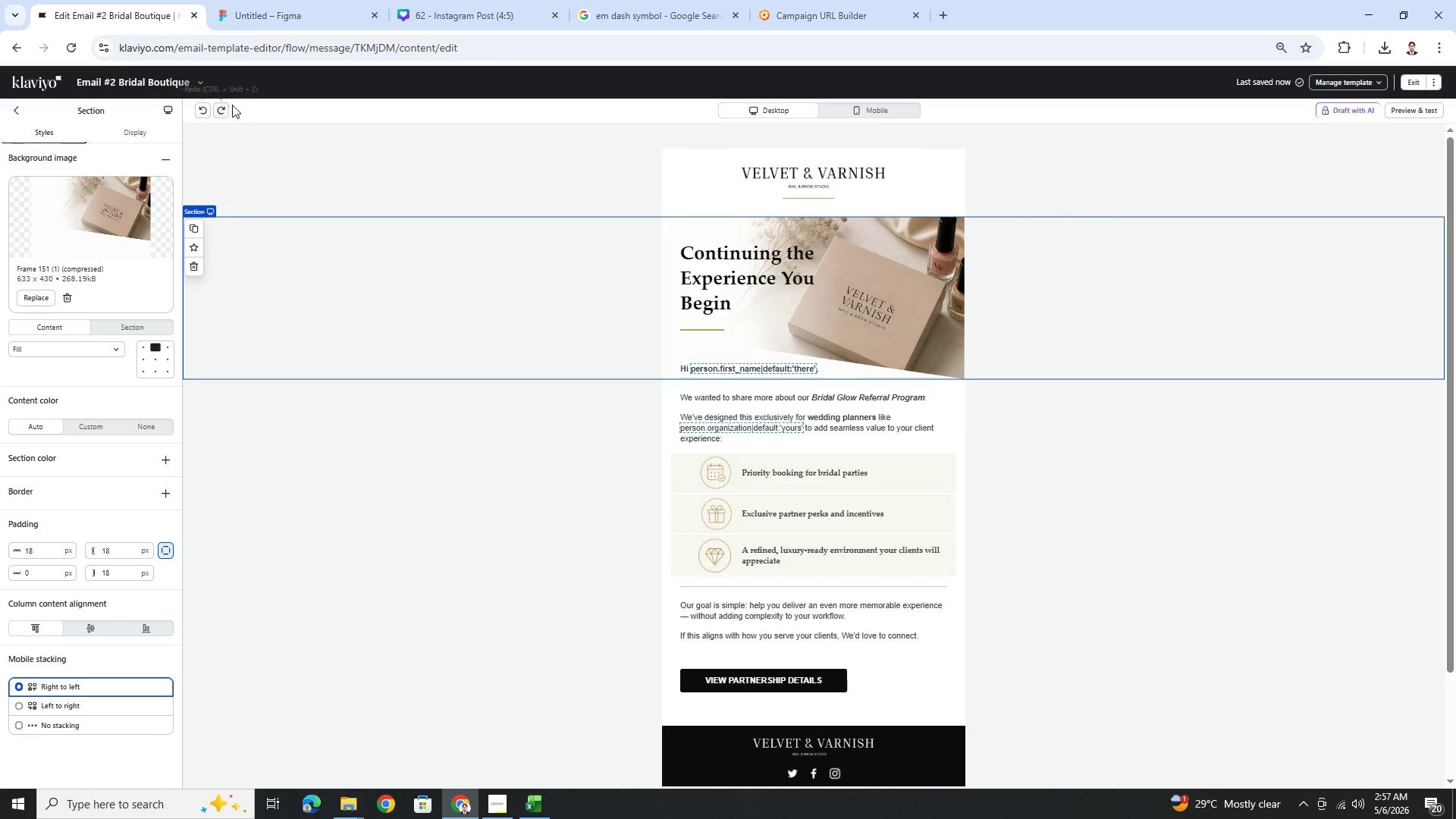 
left_click([225, 109])
 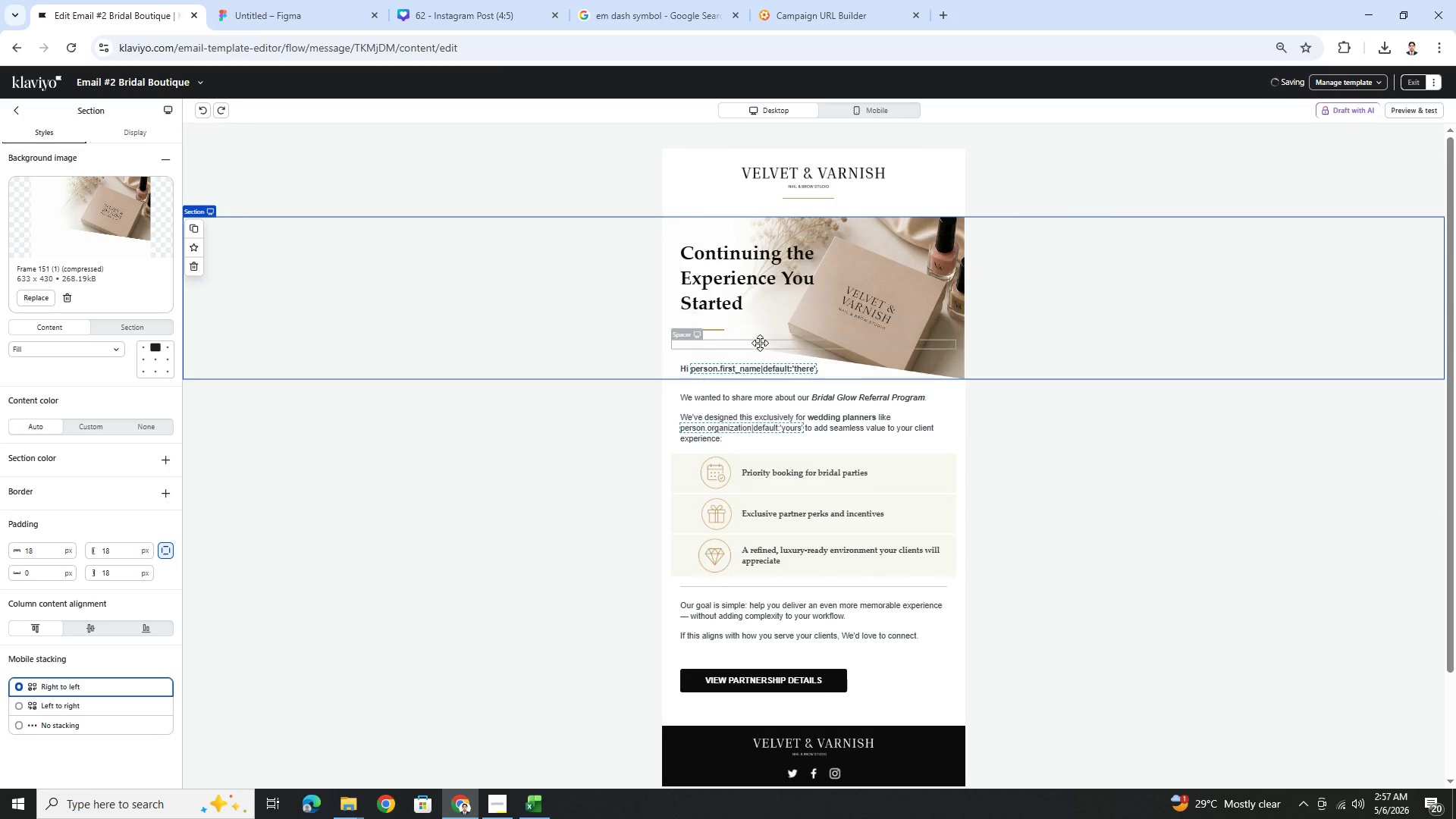 
left_click([760, 345])
 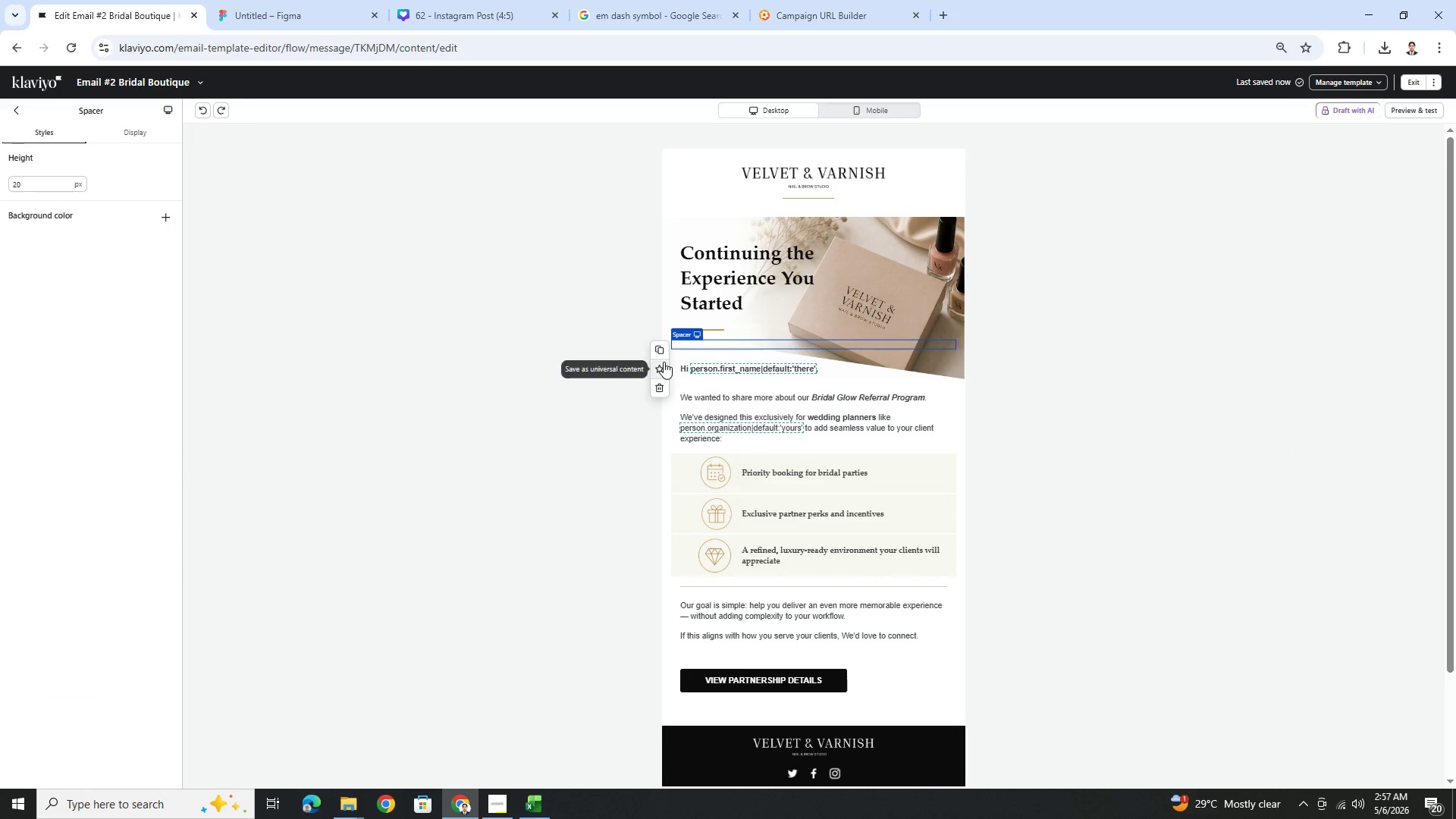 
left_click([662, 348])
 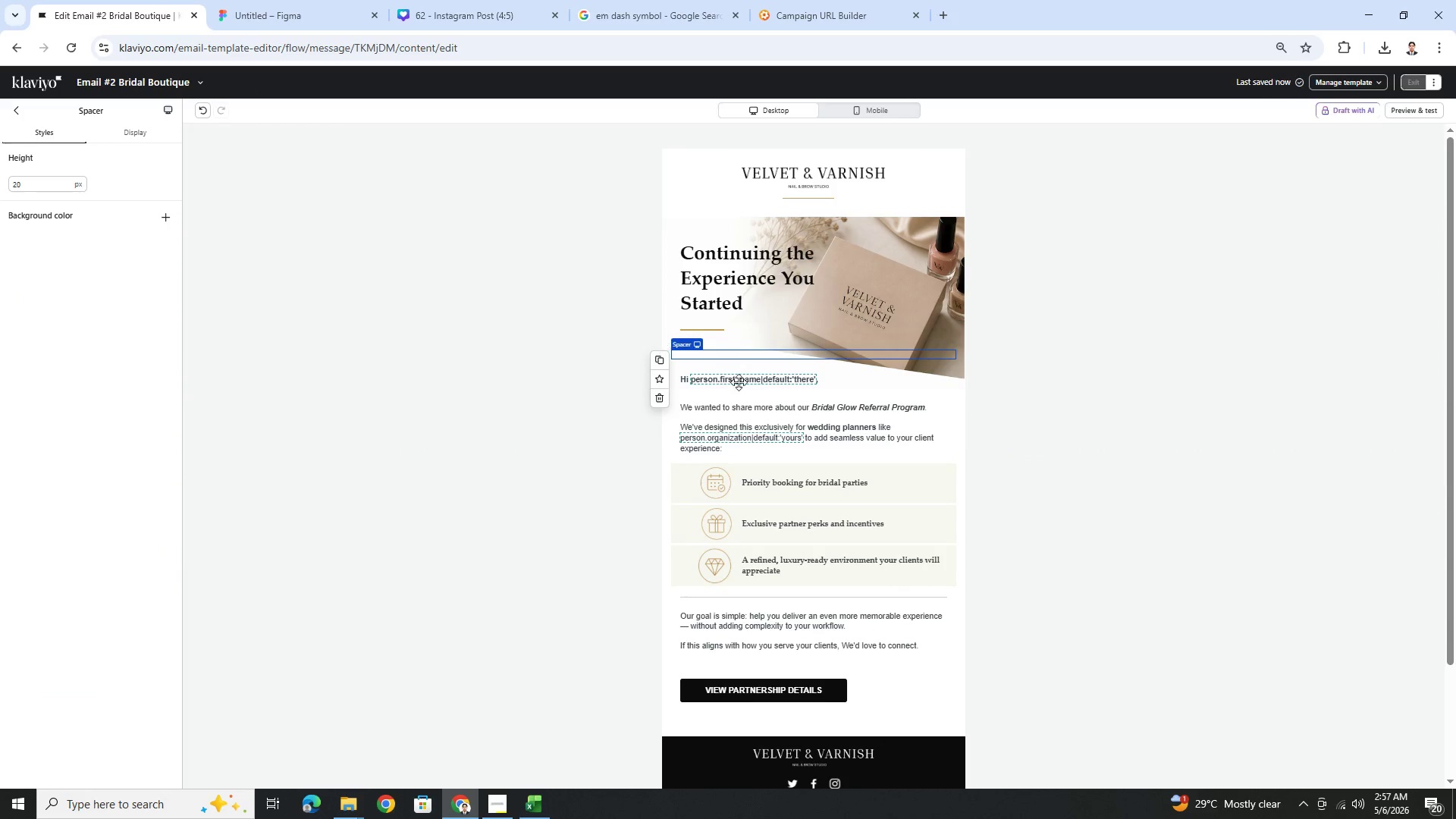 
left_click([1154, 565])
 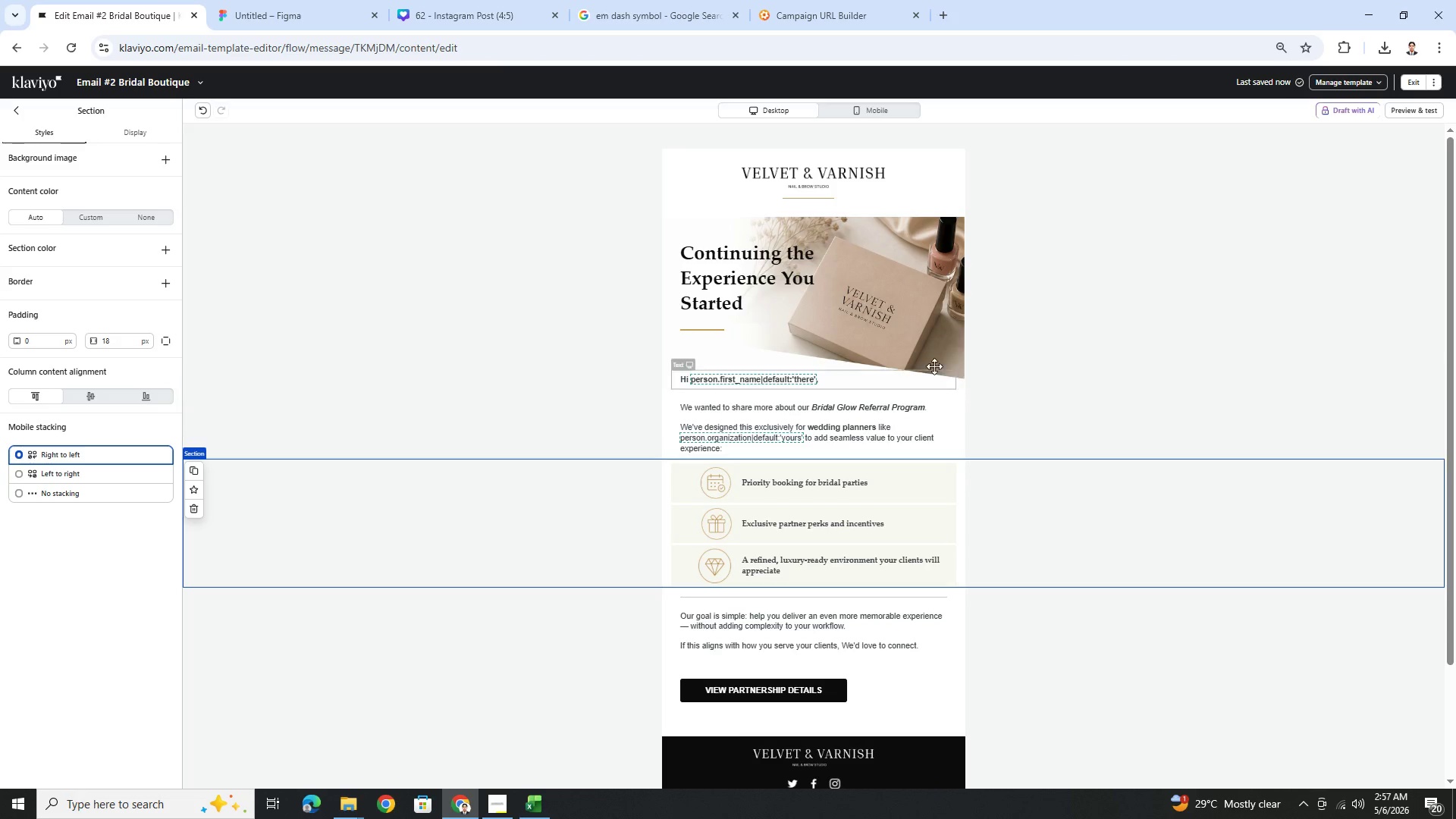 
left_click([788, 275])
 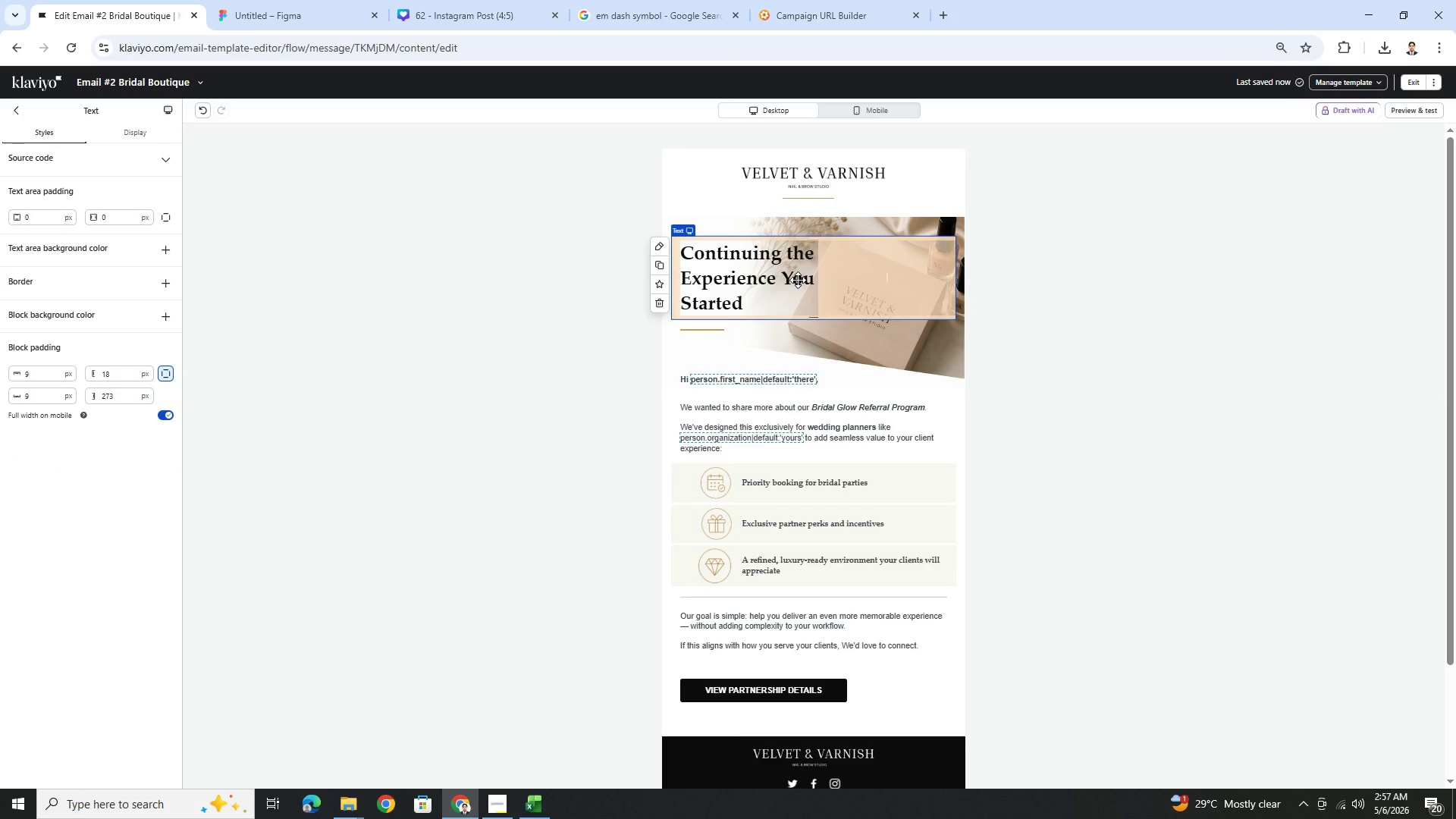 
double_click([798, 280])
 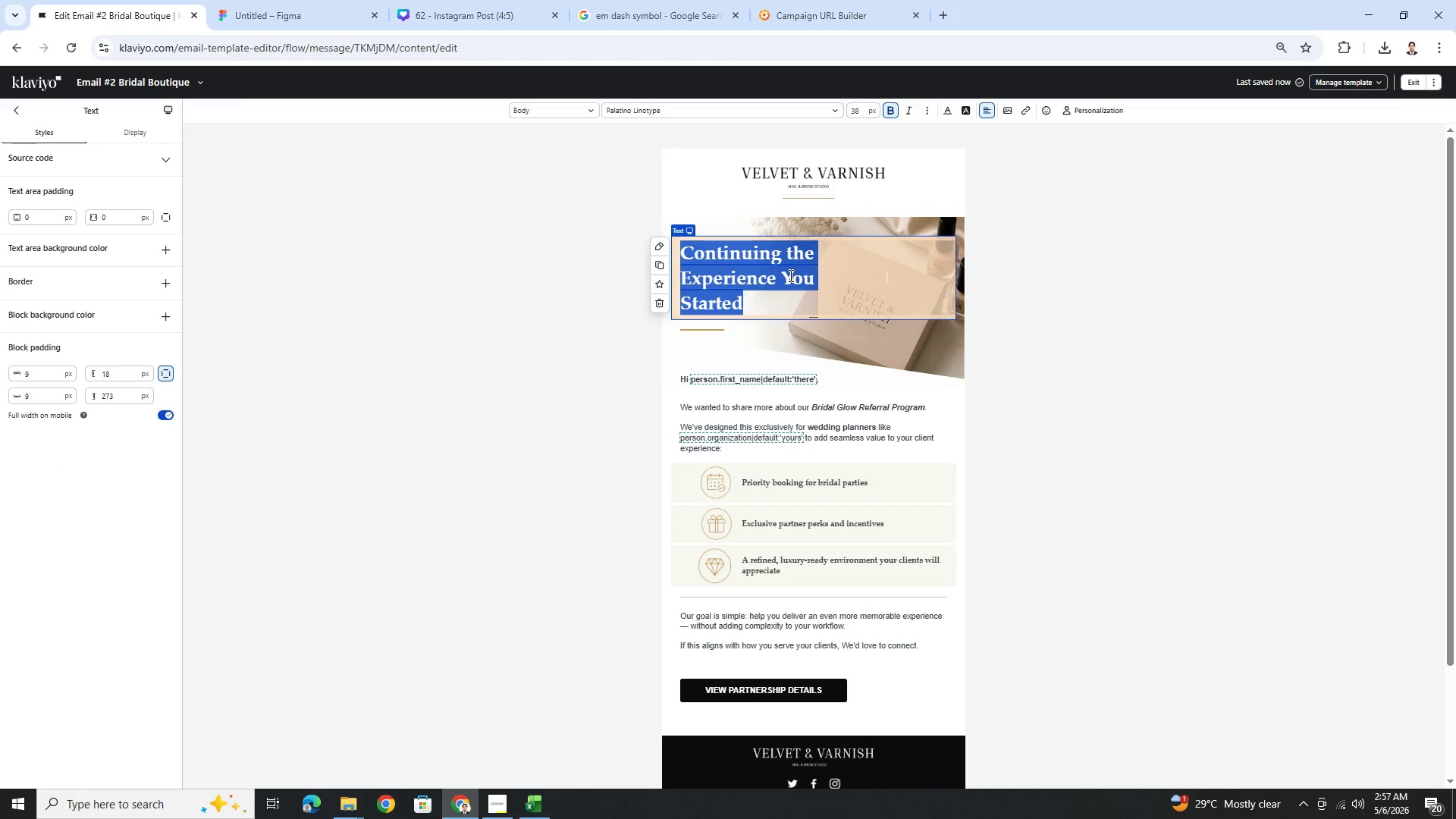 
left_click([789, 275])
 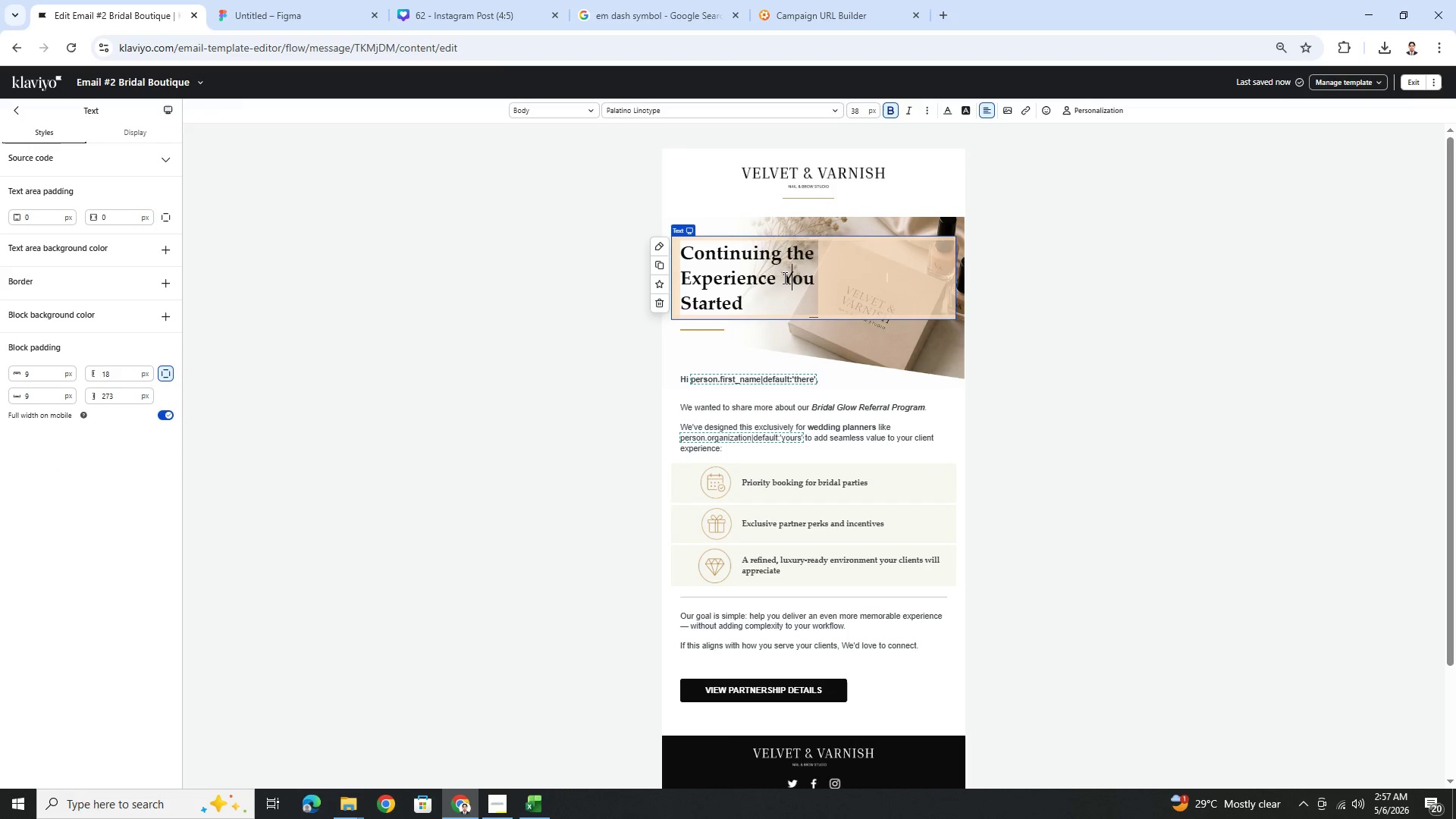 
left_click([783, 277])
 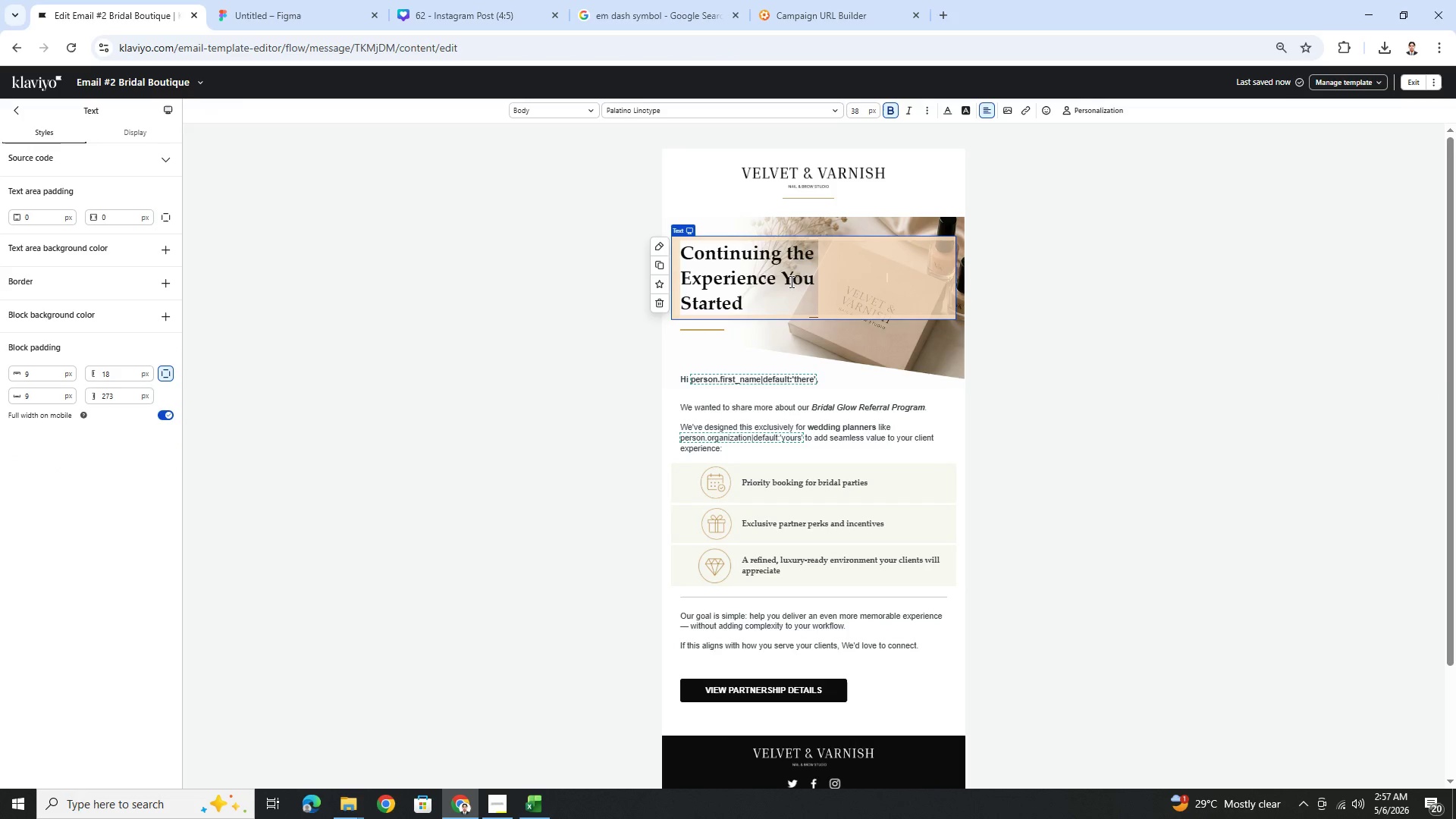 
key(Enter)
 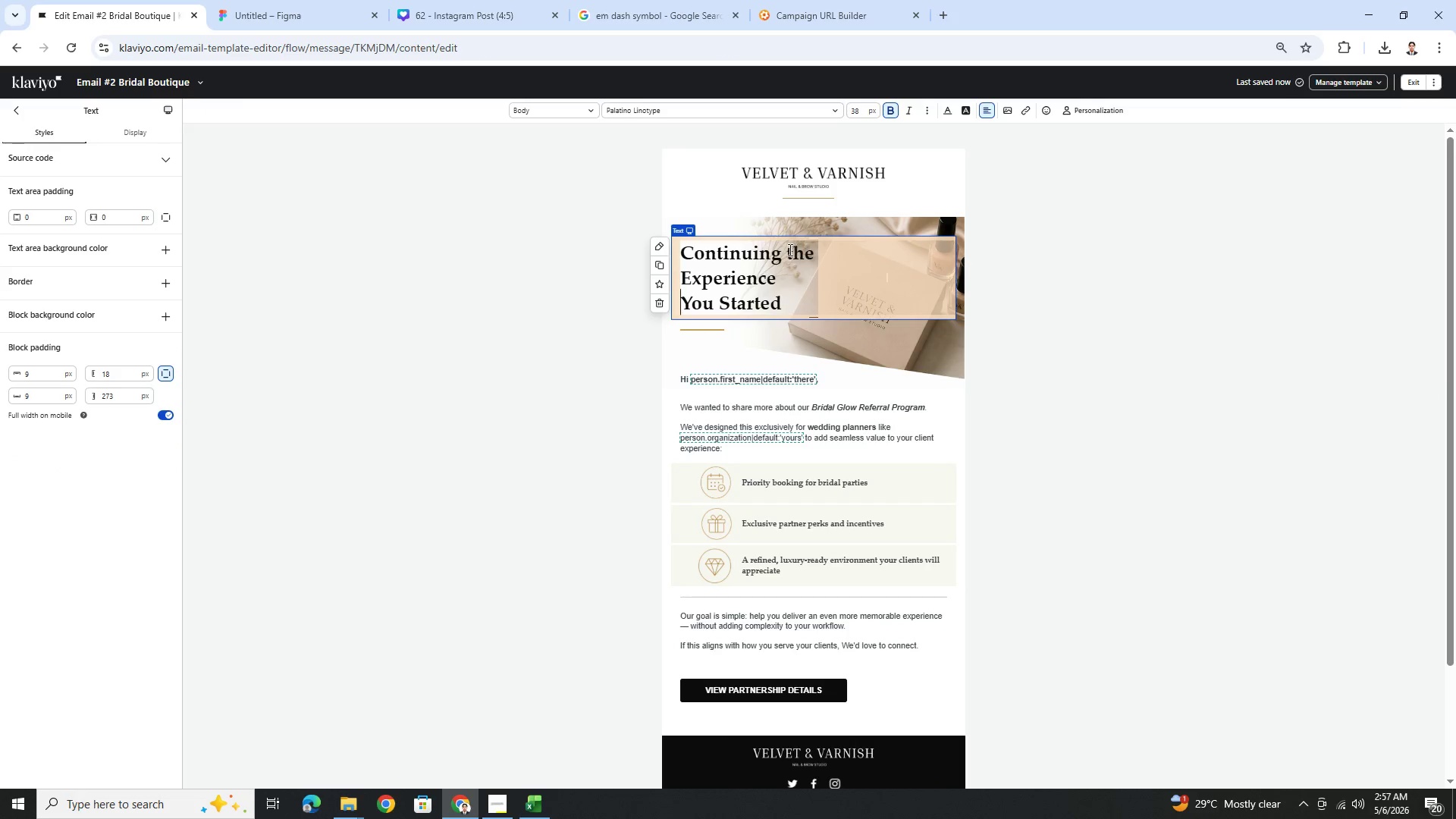 
left_click([788, 250])
 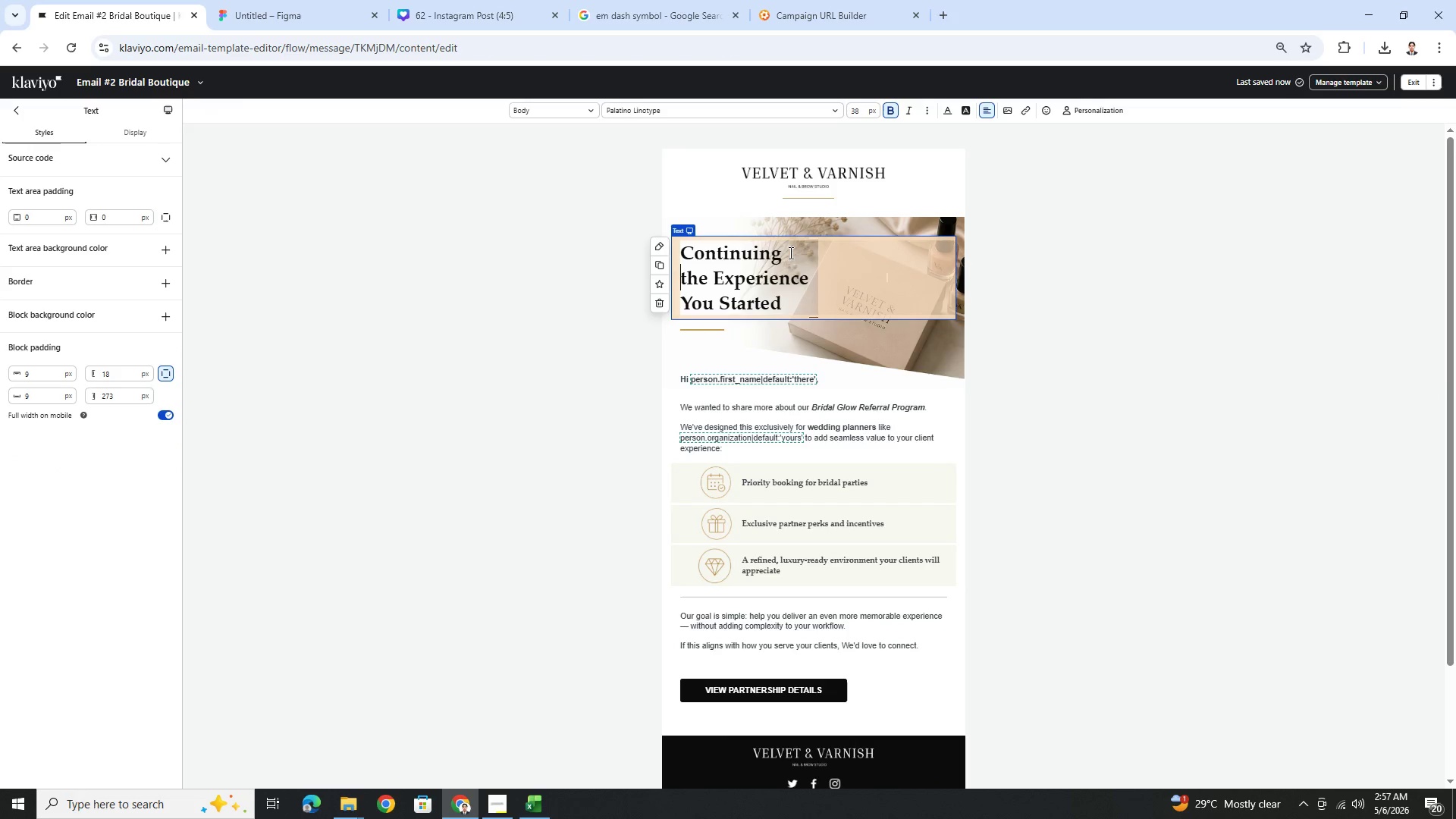 
key(Enter)
 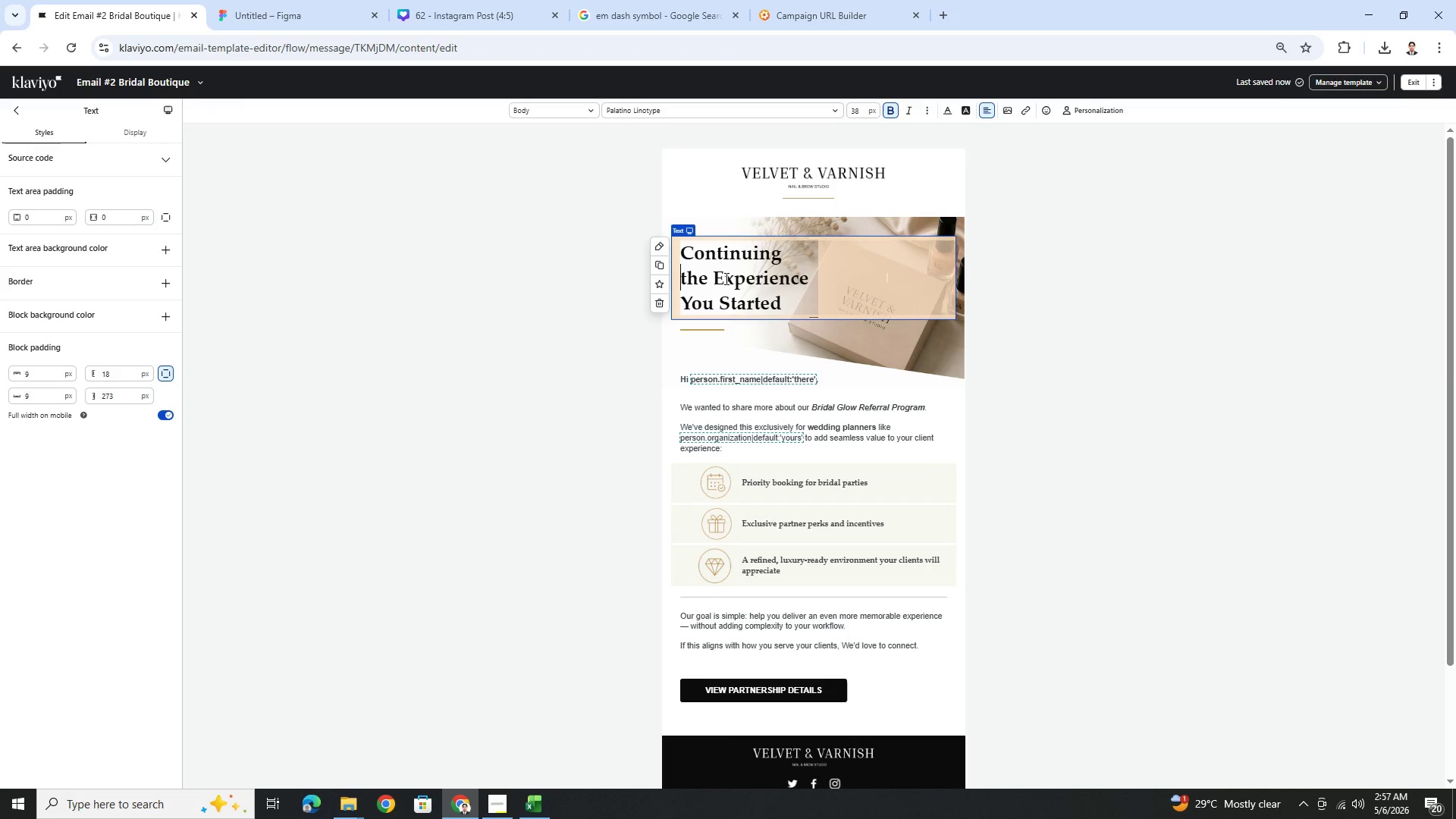 
left_click([1107, 431])
 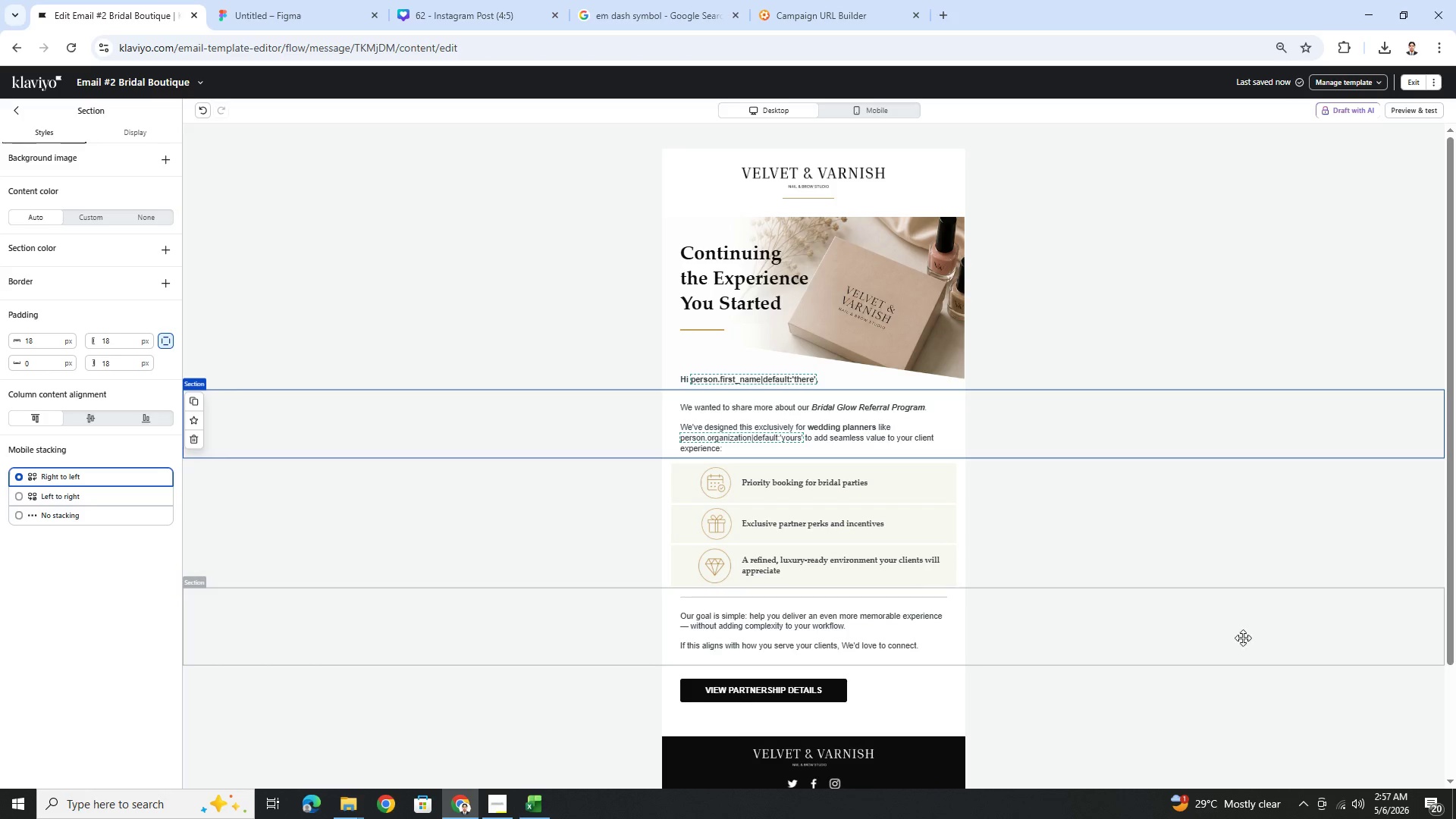 
left_click([1189, 620])
 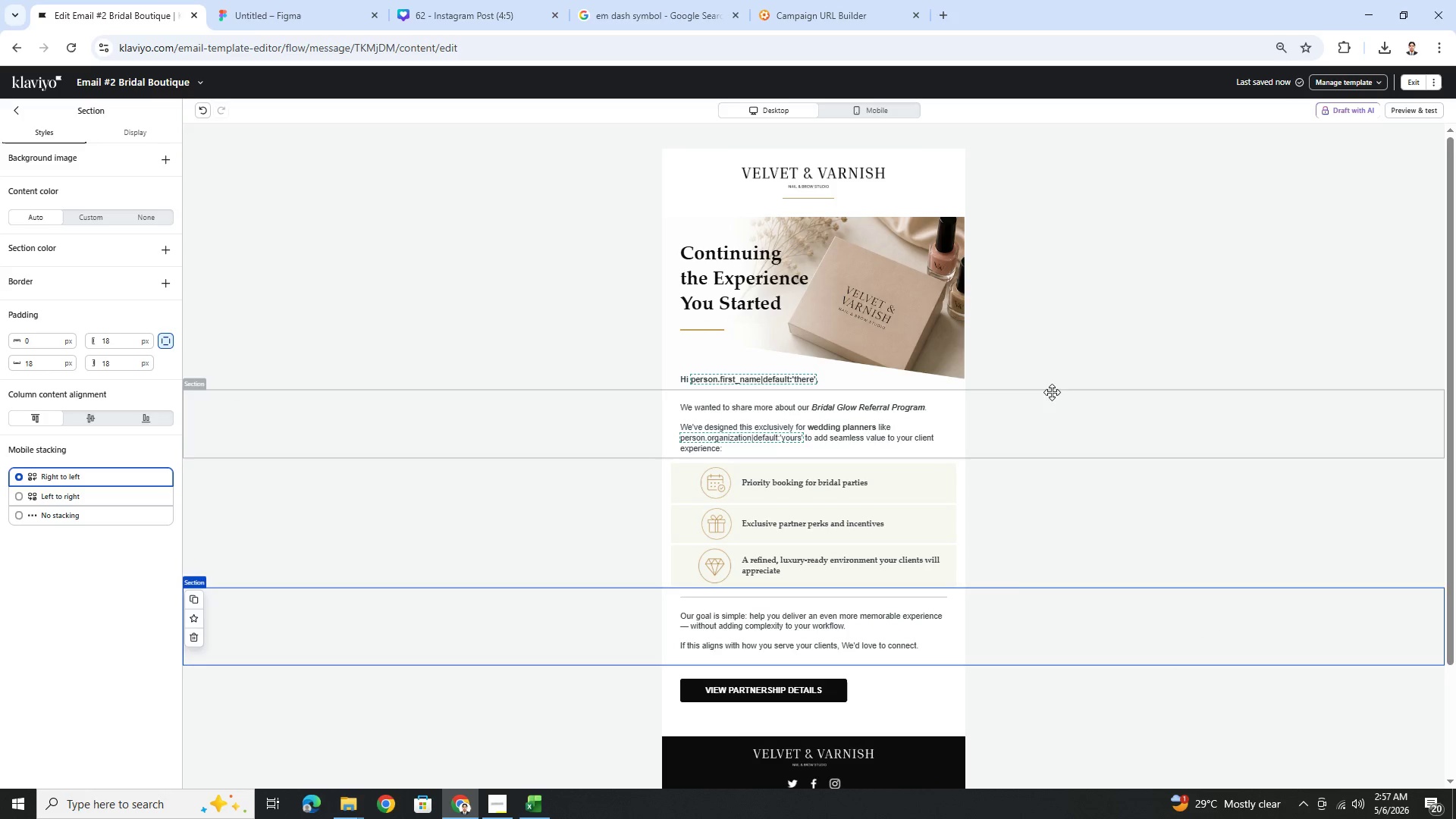 
wait(6.92)
 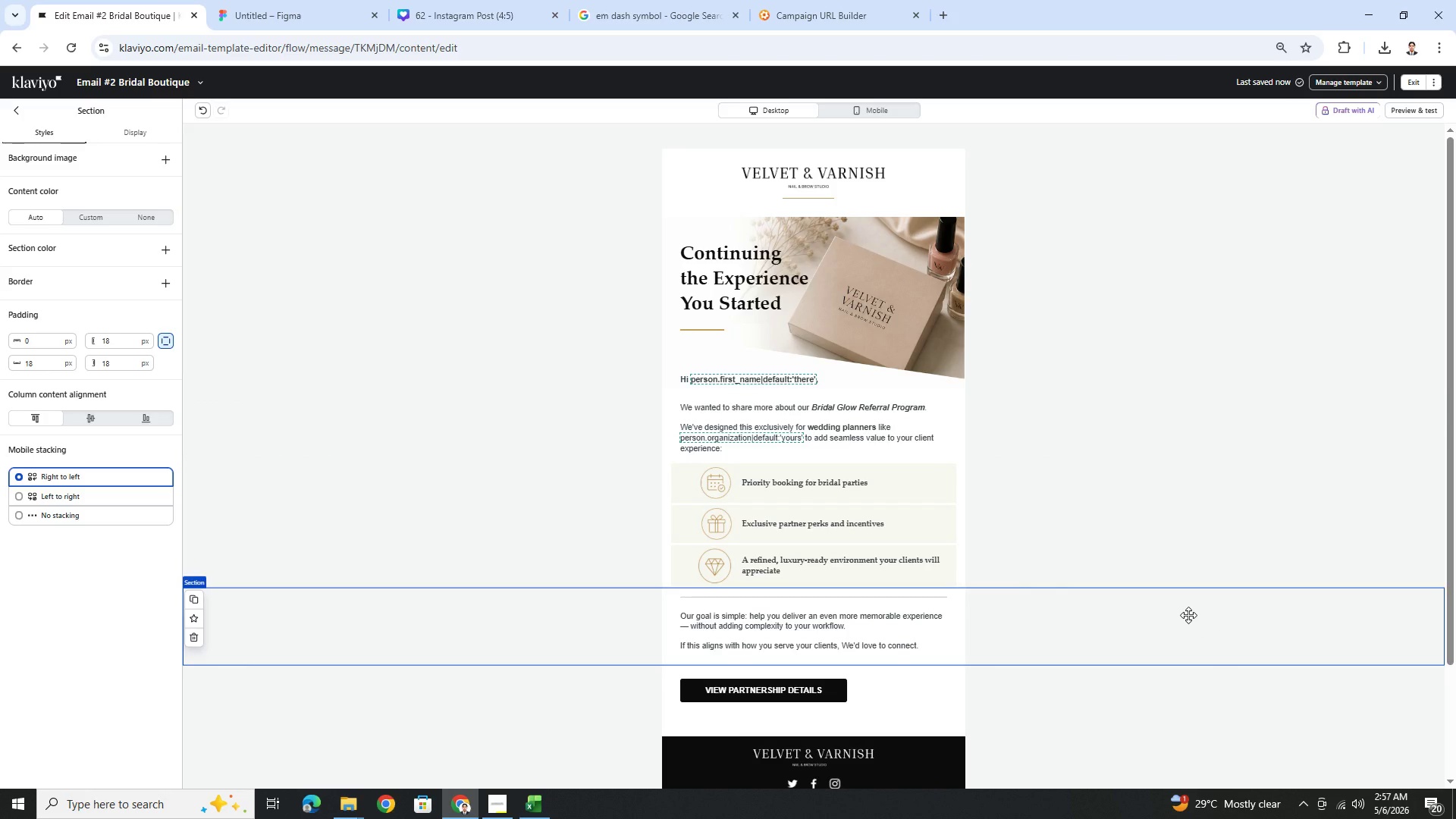 
left_click([817, 407])
 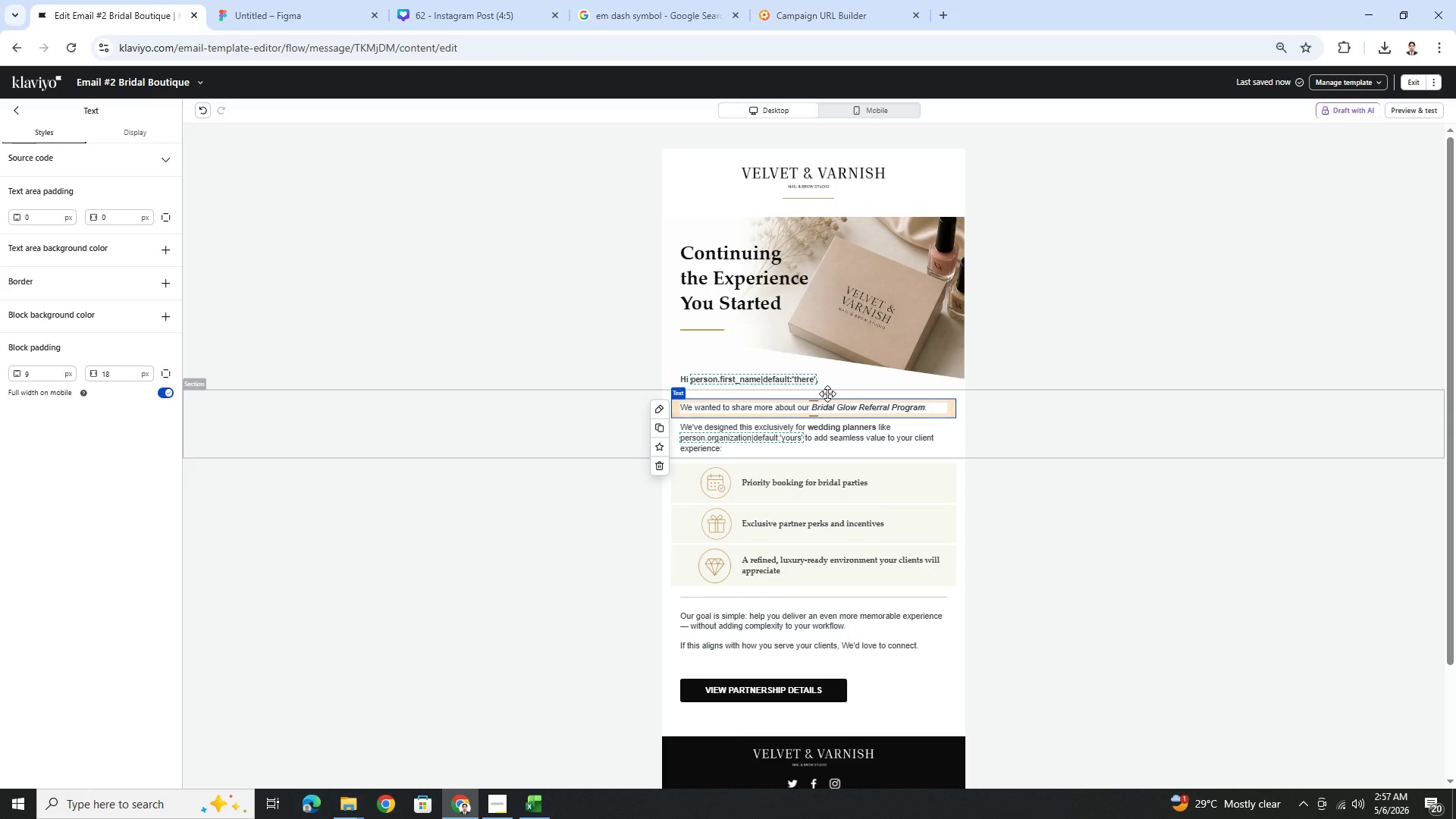 
wait(15.33)
 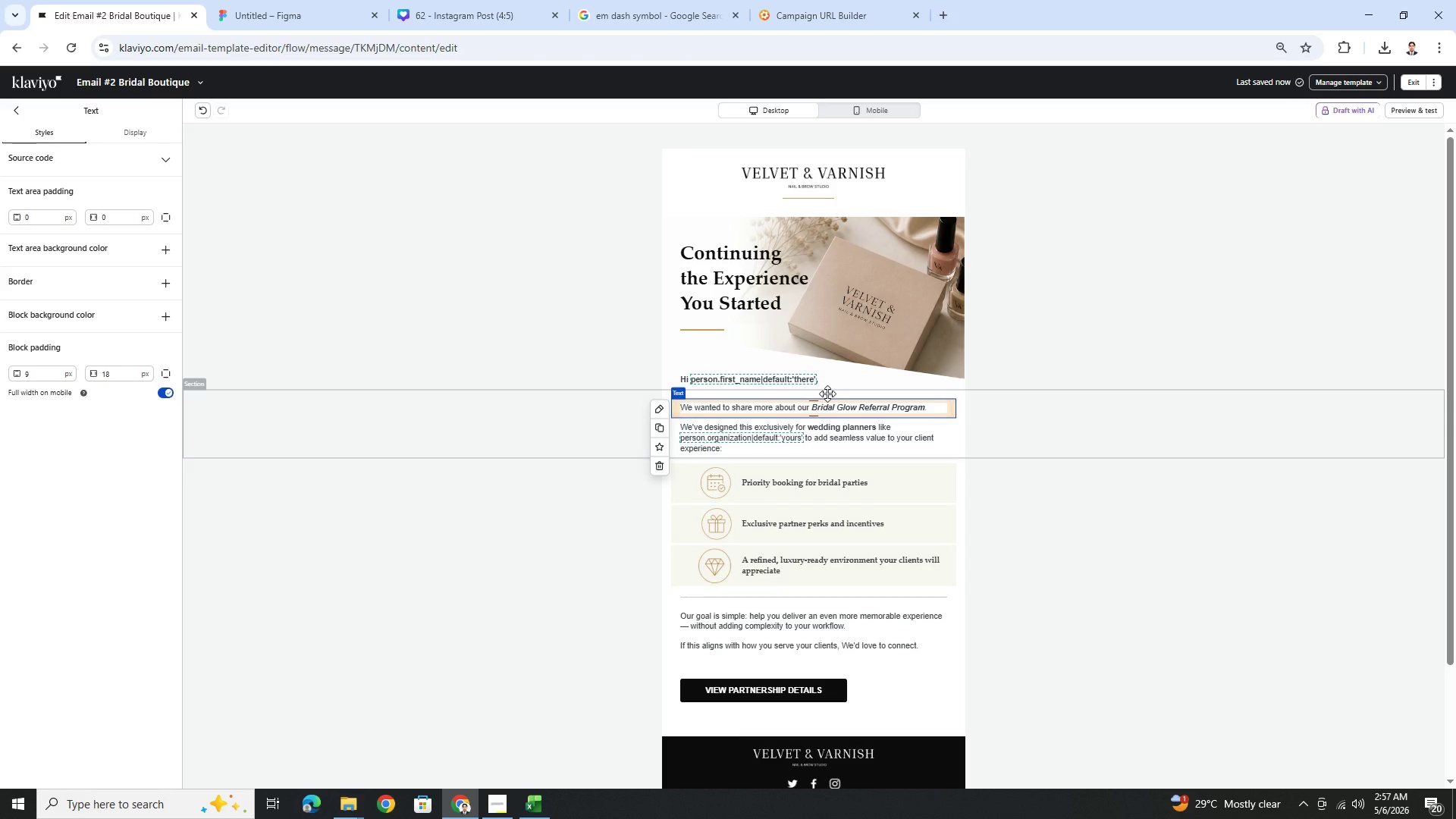 
double_click([830, 441])
 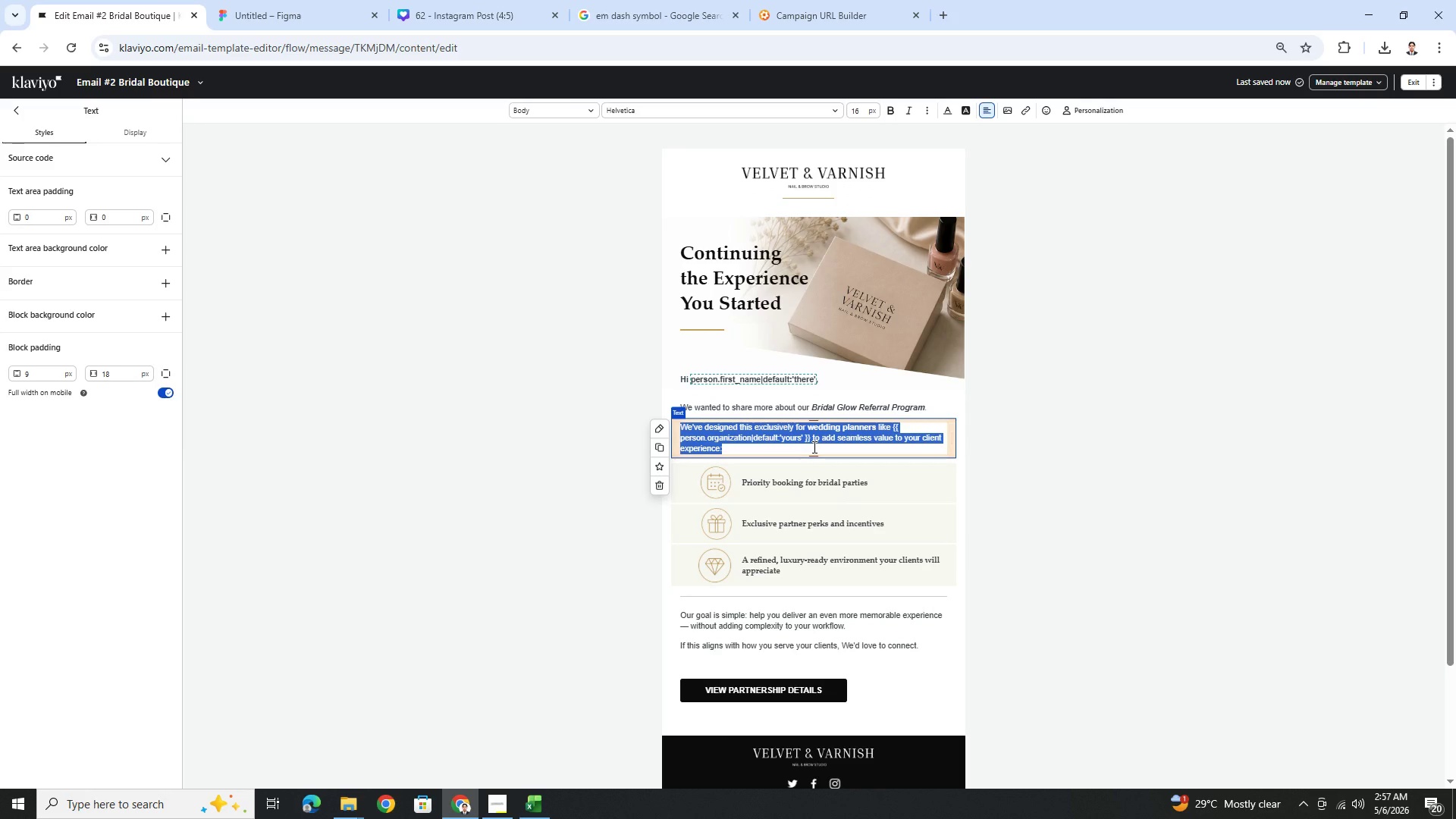 
left_click([813, 447])
 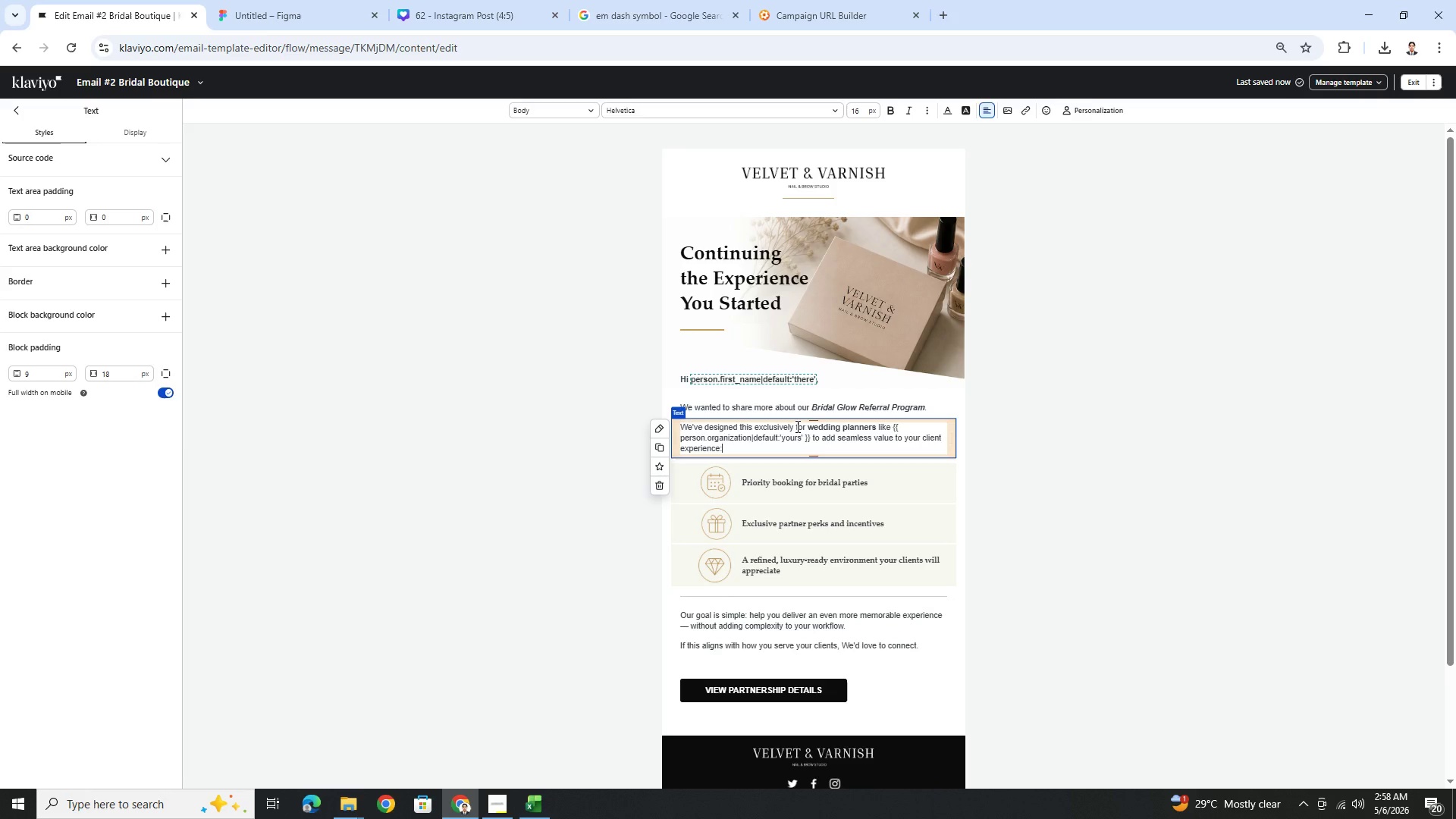 
wait(31.89)
 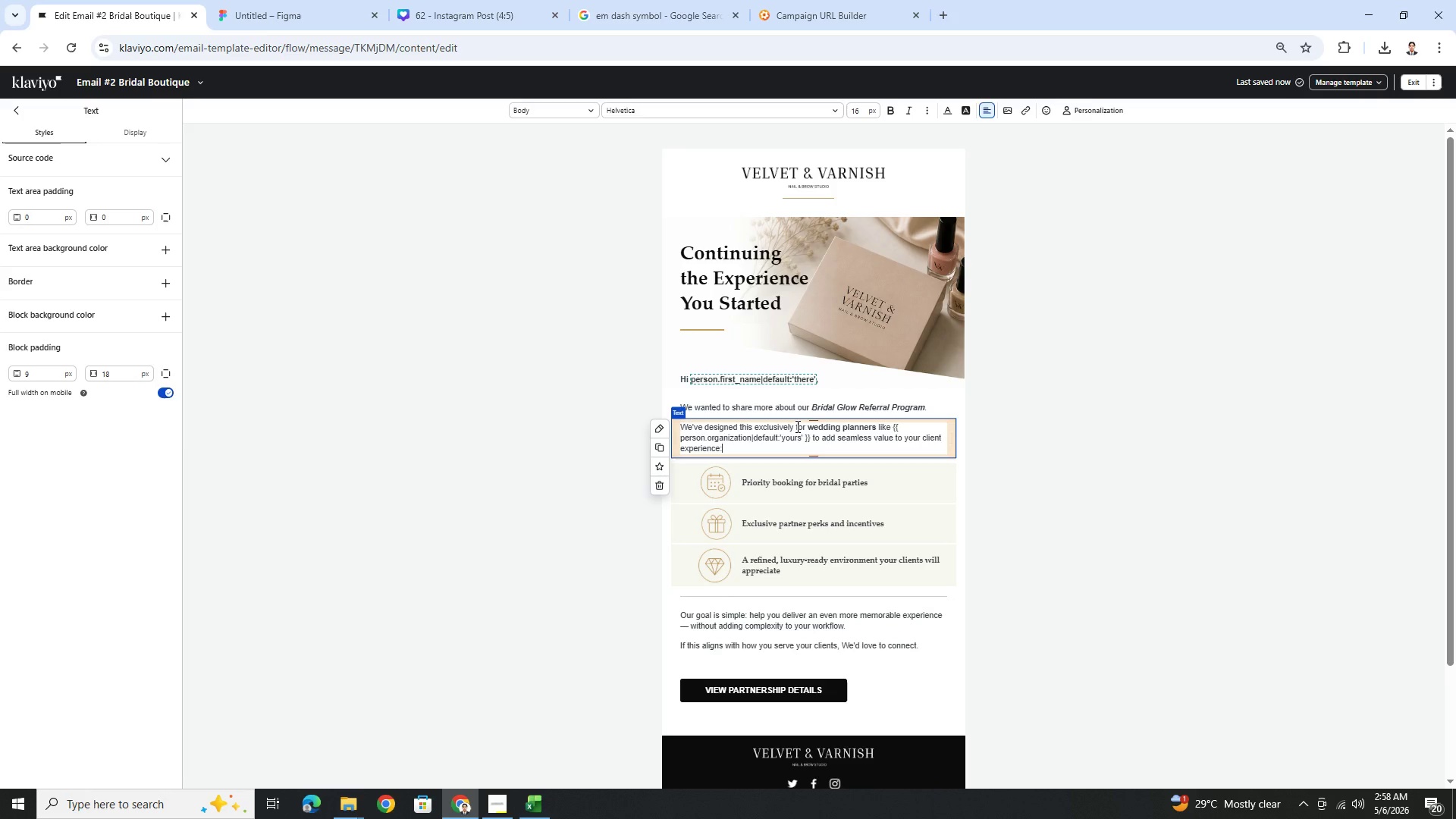 
left_click_drag(start_coordinate=[808, 428], to_coordinate=[874, 425])
 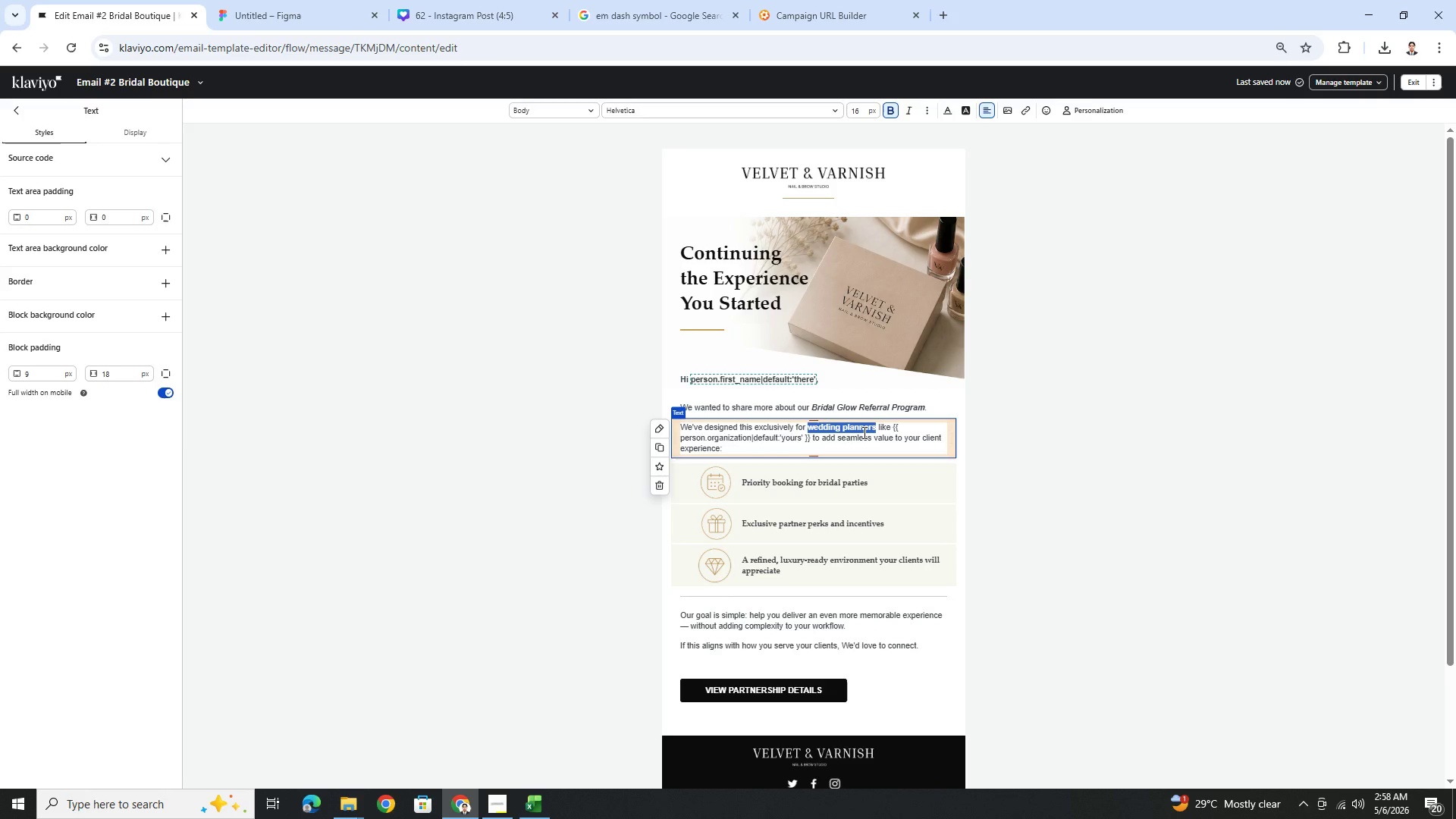 
type(boutiques)
 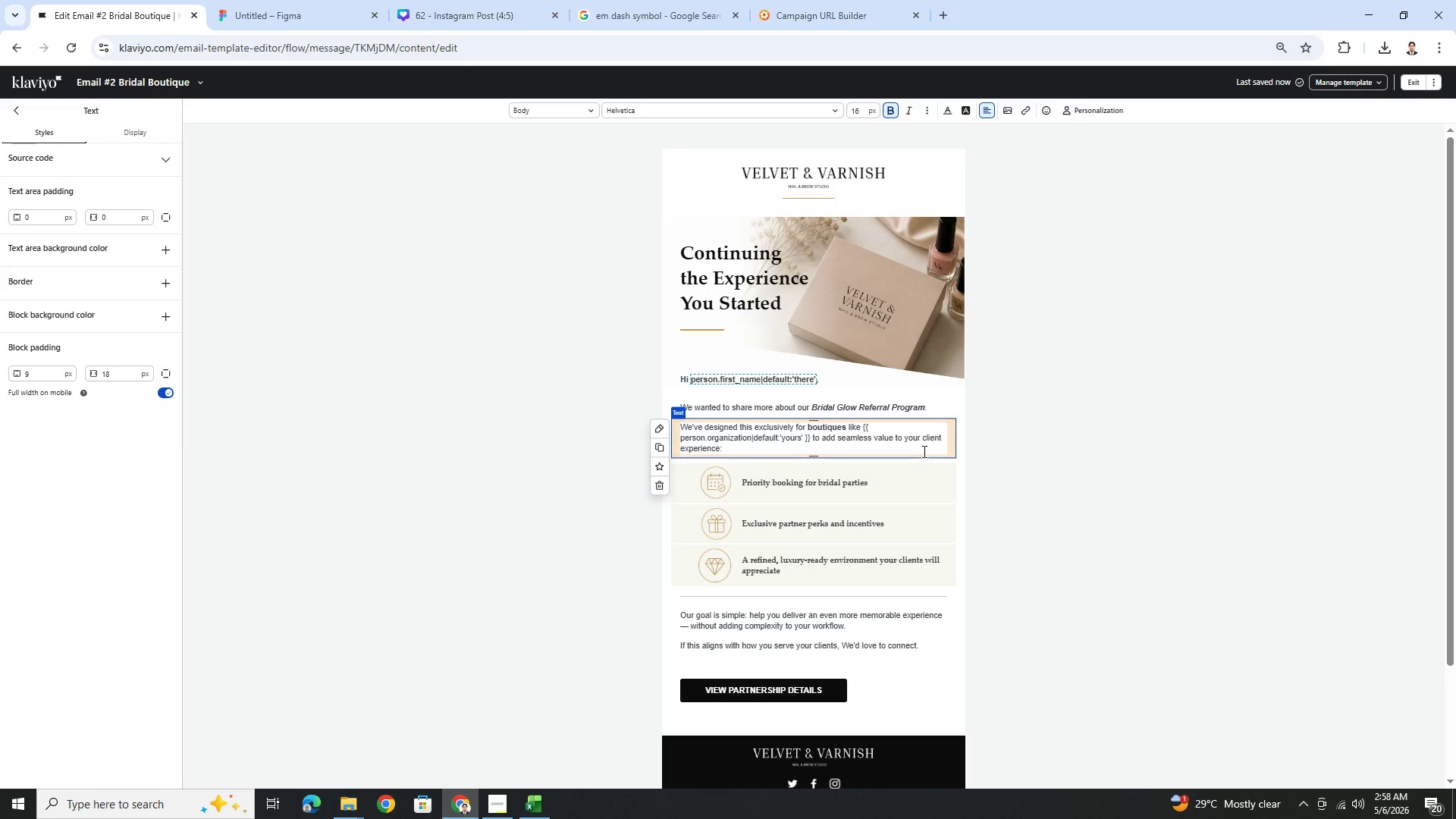 
wait(17.16)
 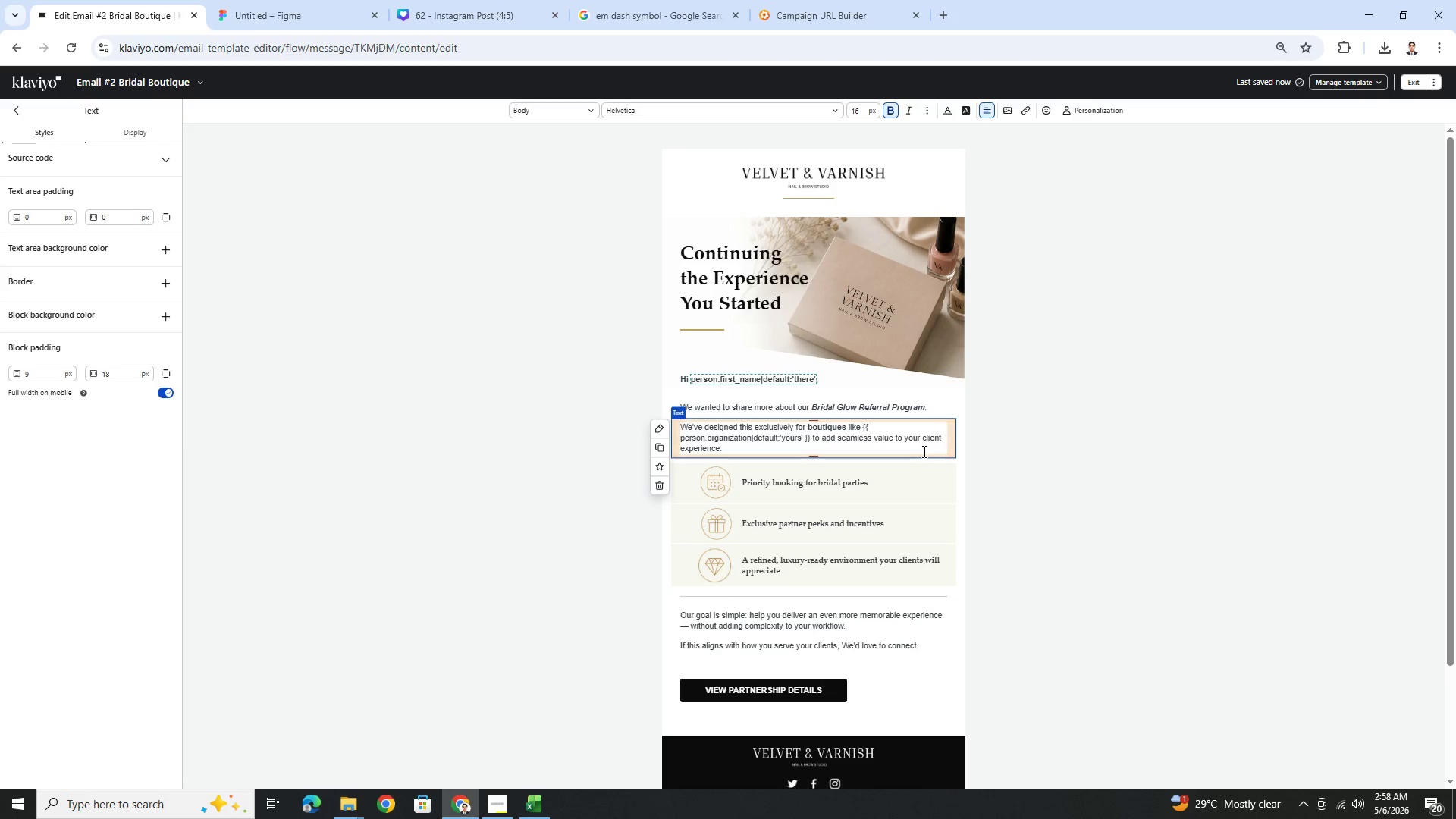 
left_click([1035, 502])
 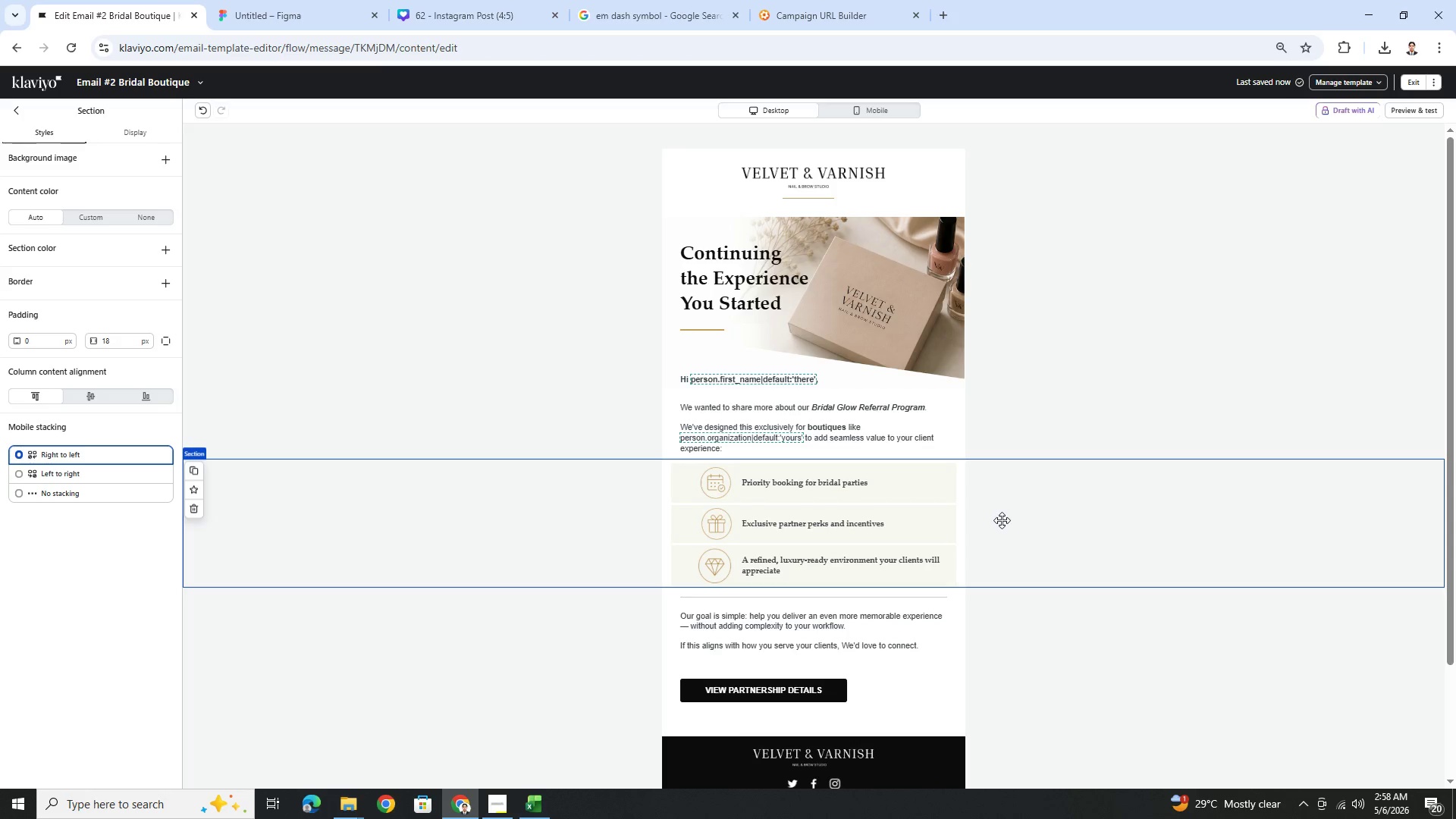 
wait(13.0)
 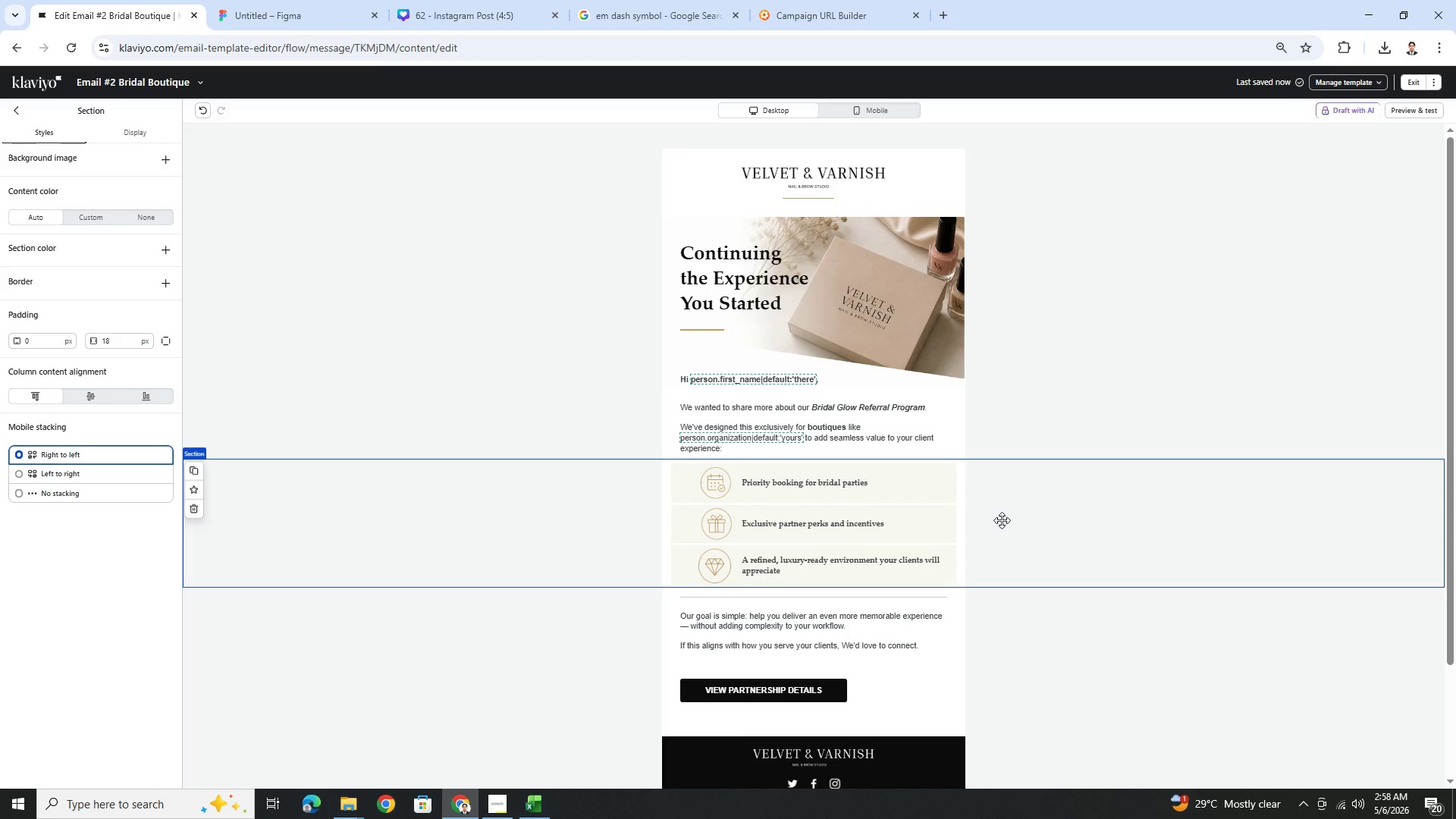 
double_click([871, 560])
 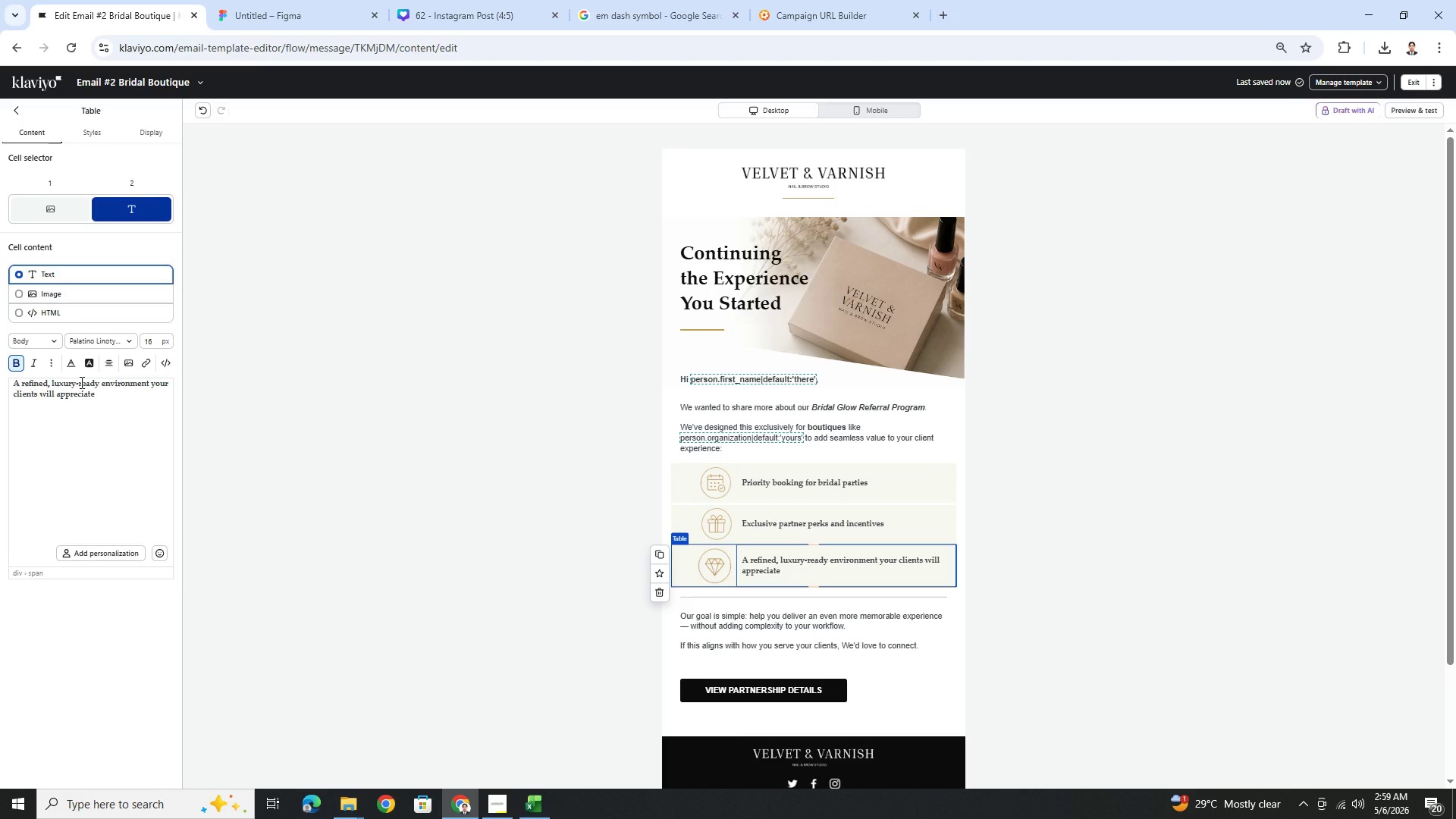 
wait(16.44)
 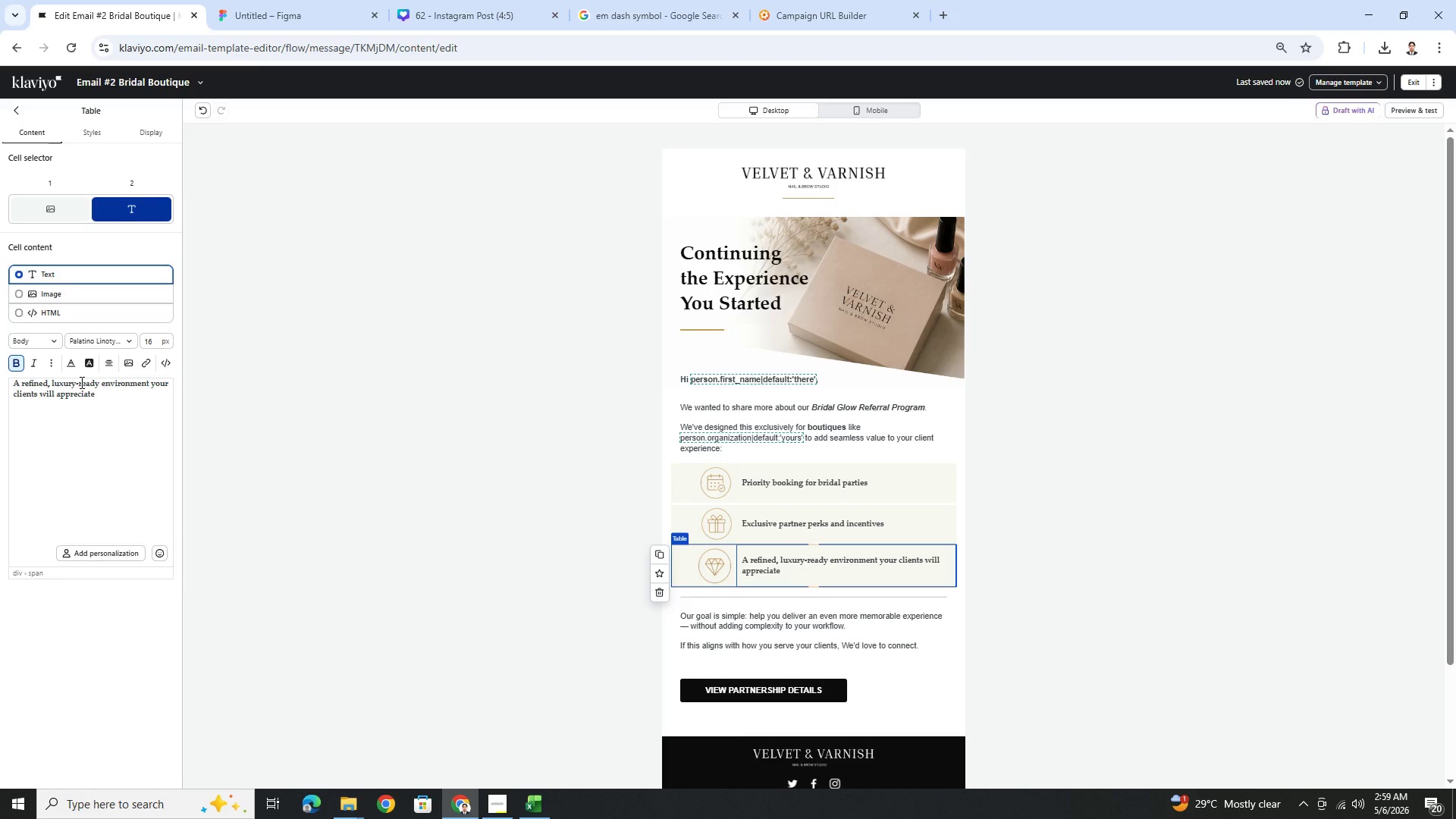 
left_click([976, 604])
 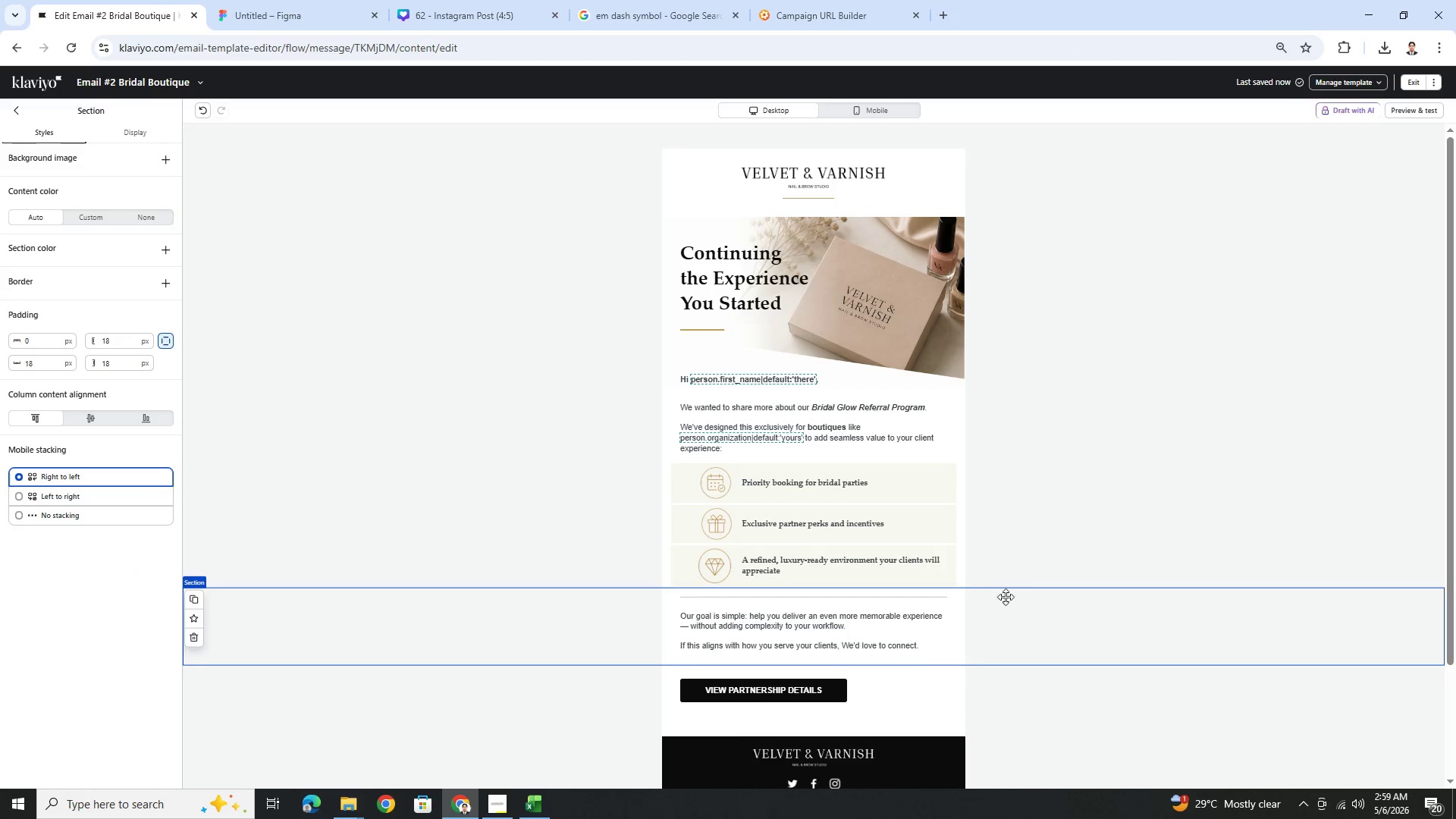 
scroll: coordinate [1009, 595], scroll_direction: down, amount: 1.0
 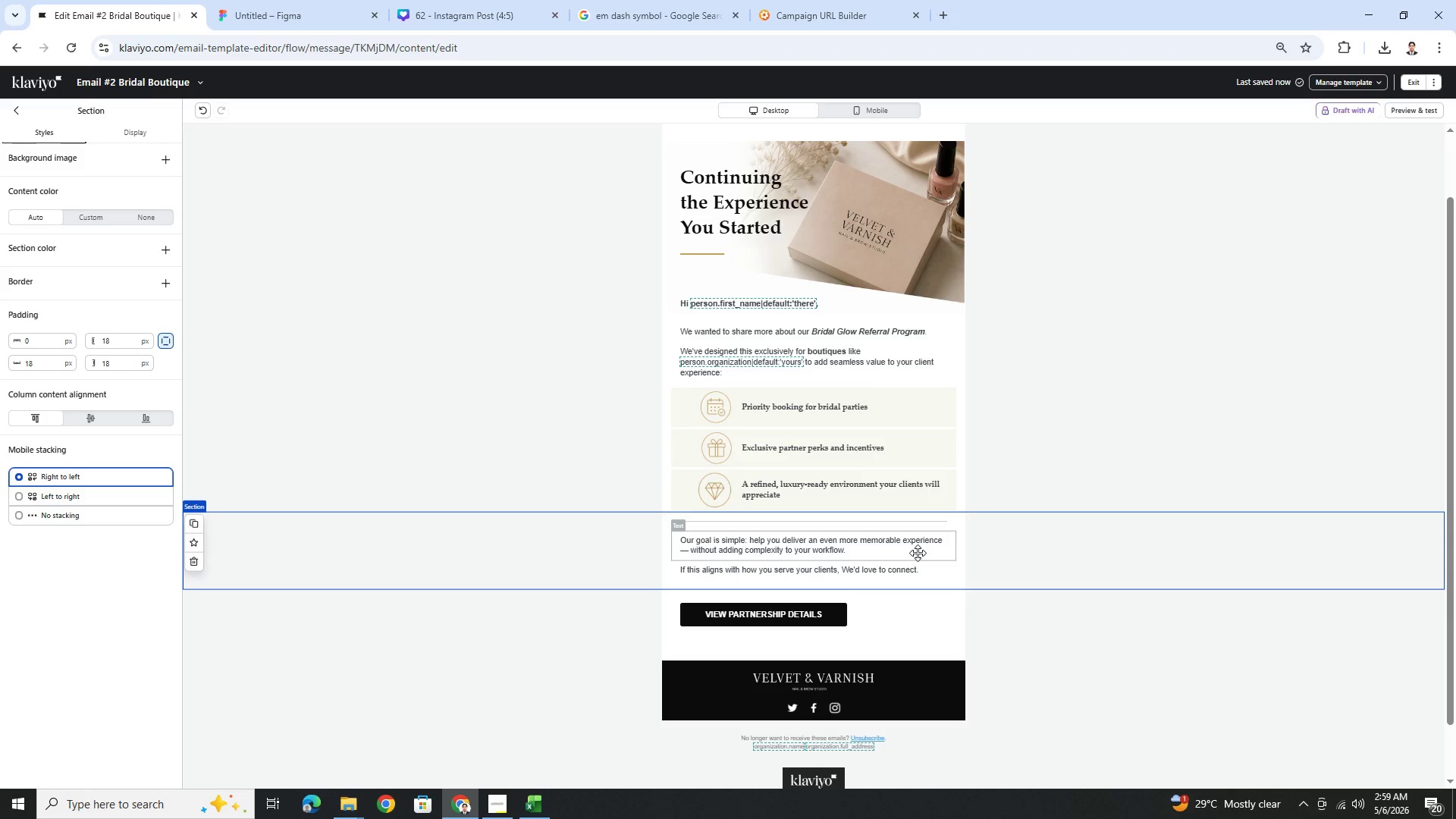 
wait(13.07)
 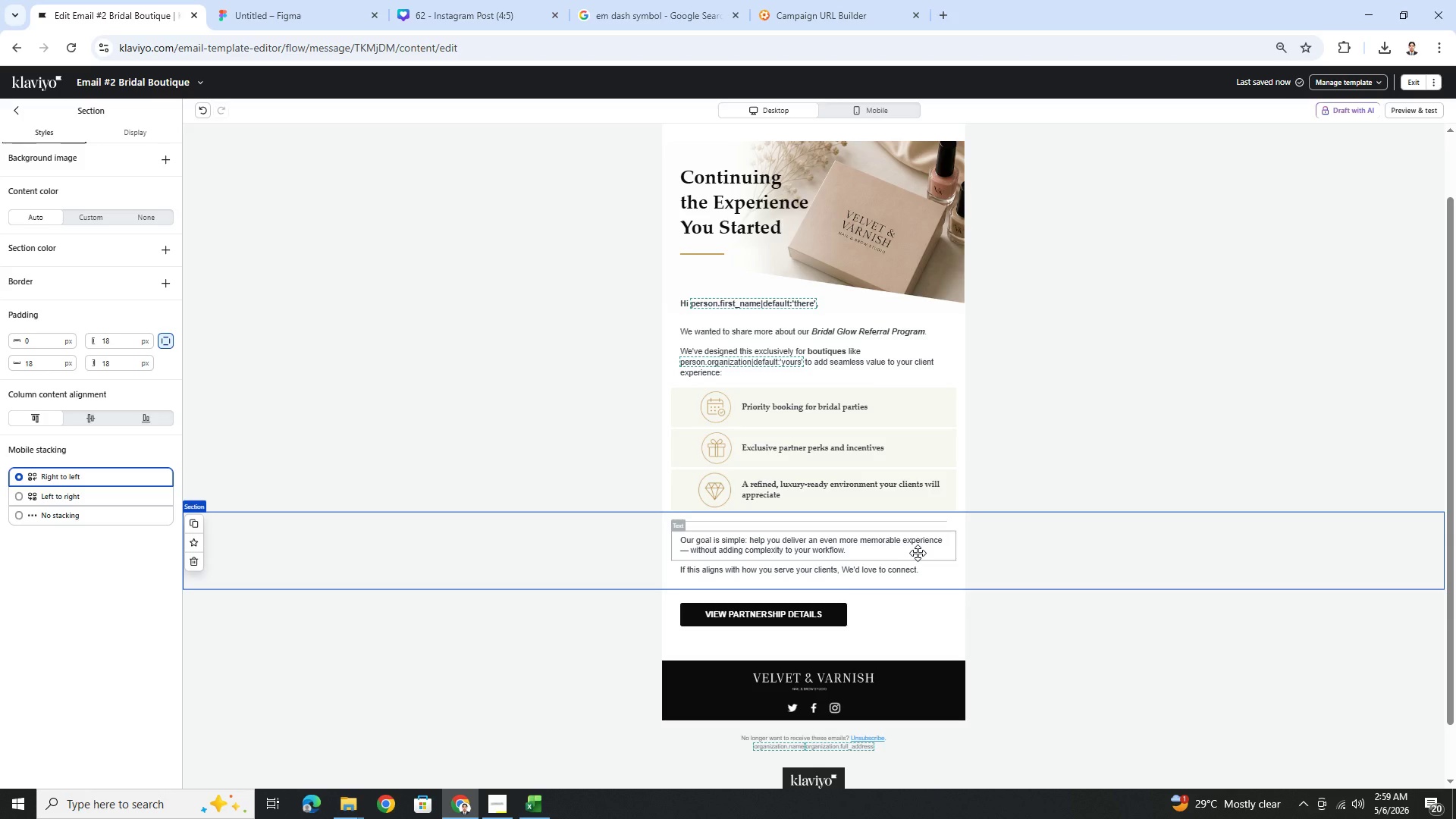 
scroll: coordinate [918, 551], scroll_direction: up, amount: 3.0
 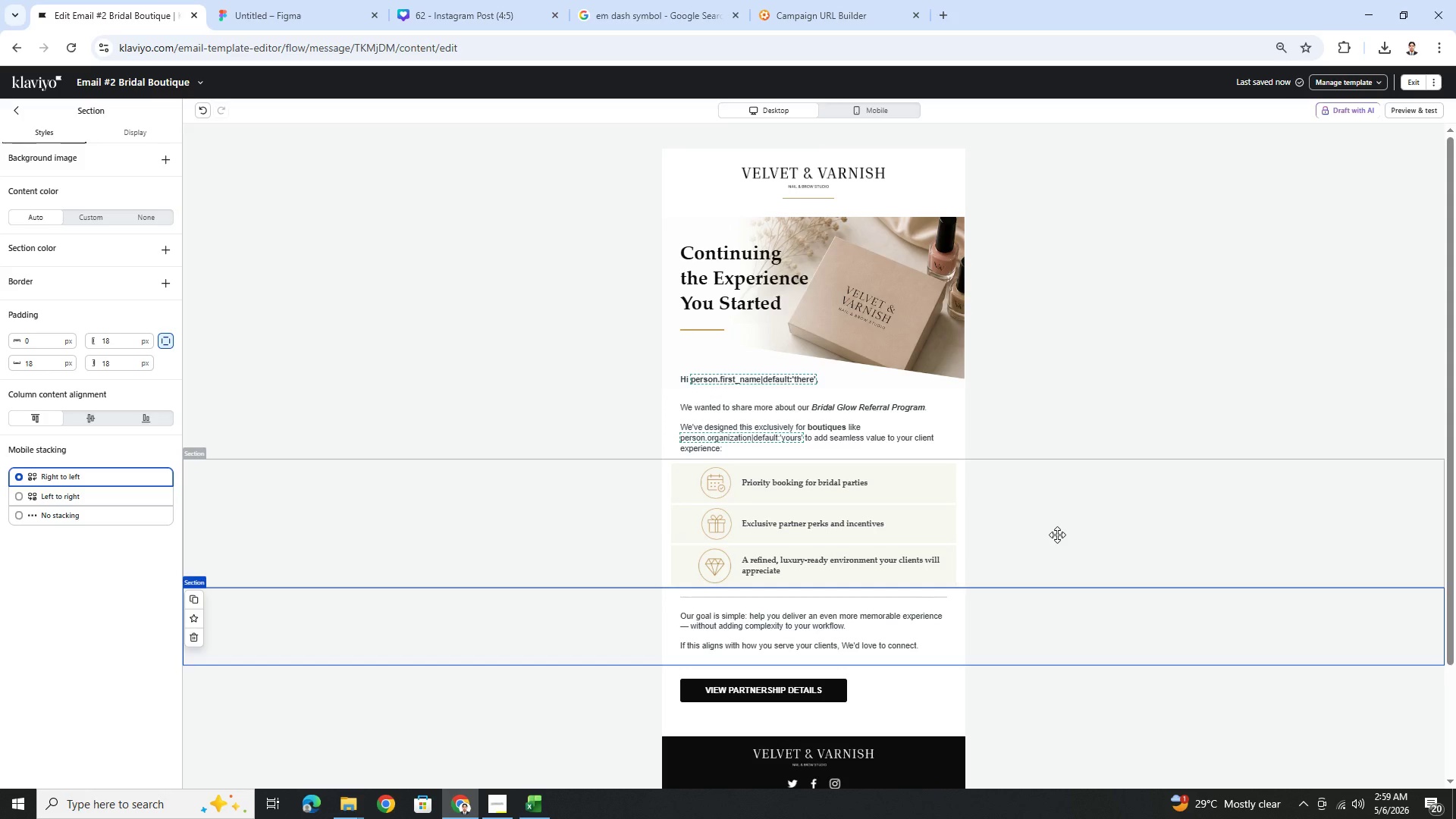 
scroll: coordinate [1057, 535], scroll_direction: down, amount: 1.0
 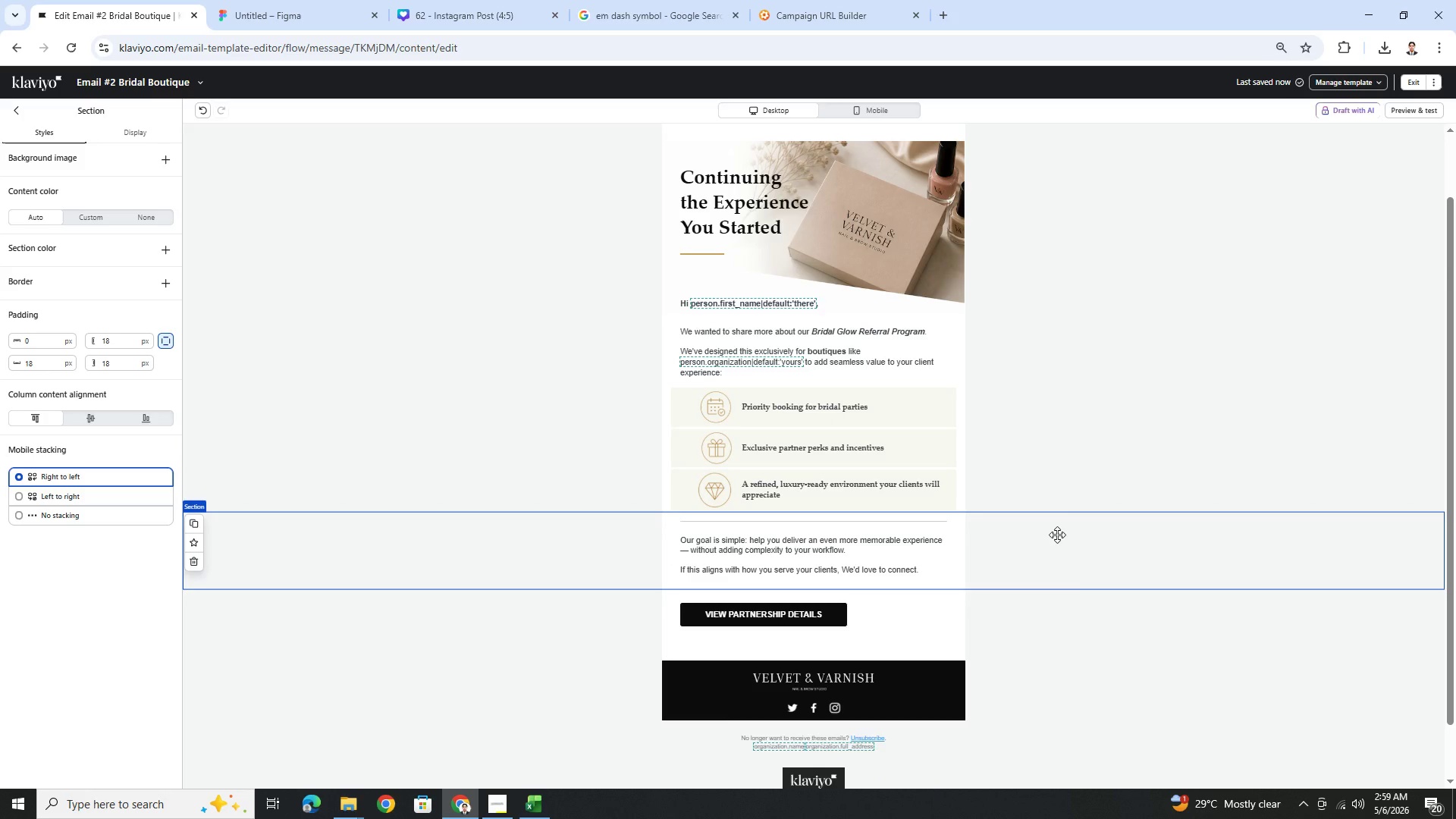 
wait(8.38)
 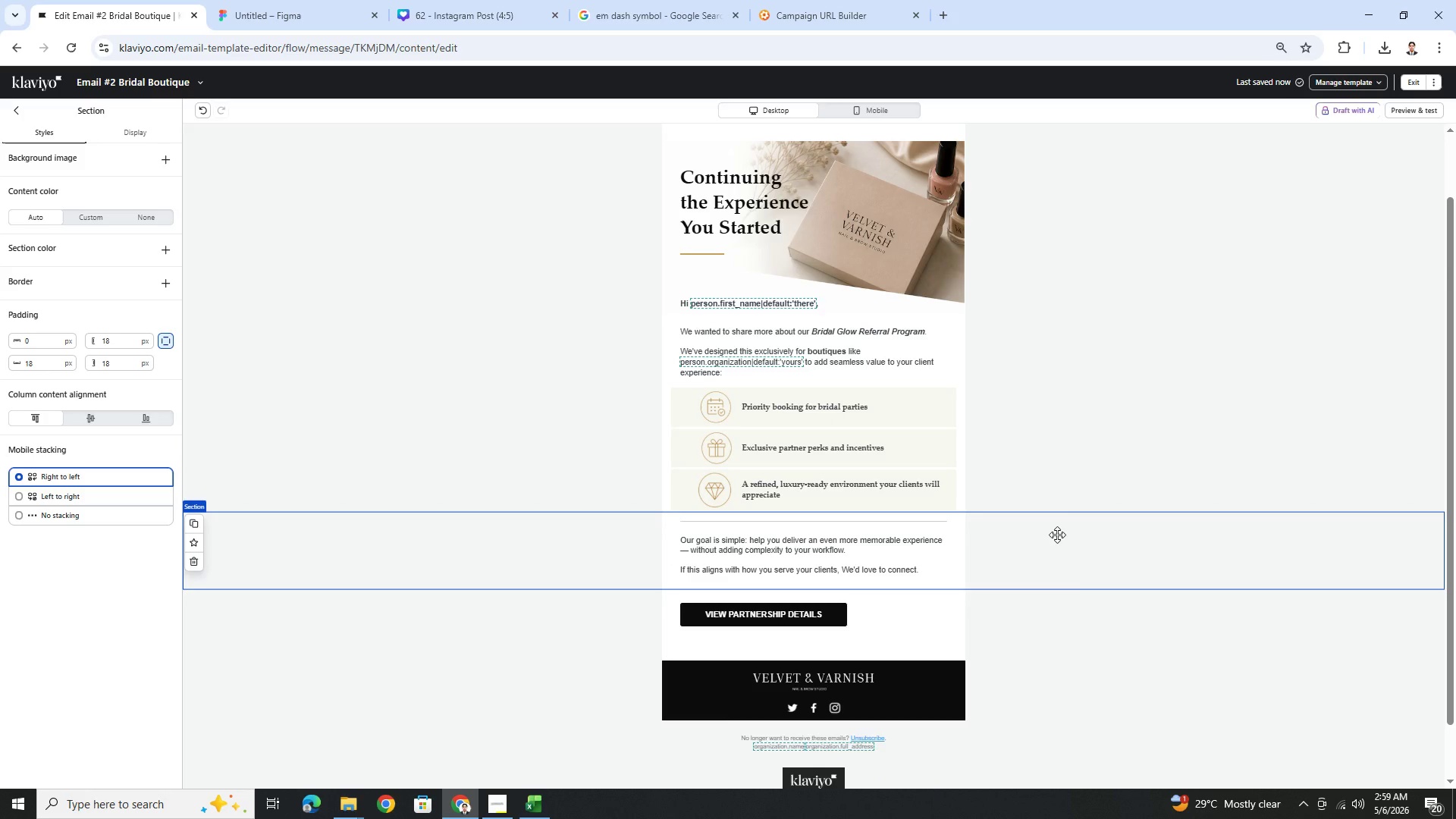 
scroll: coordinate [1046, 533], scroll_direction: down, amount: 1.0
 